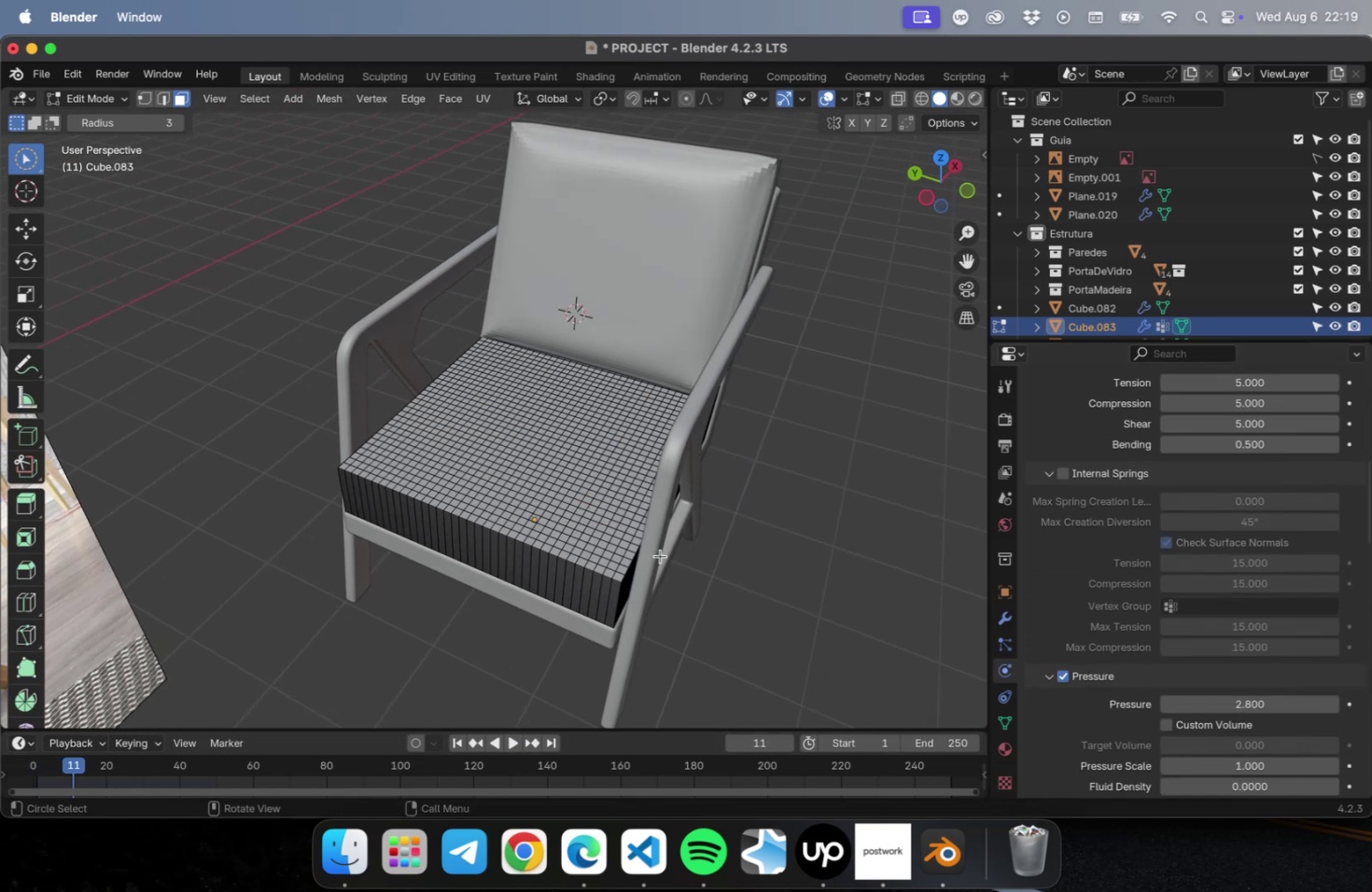 
key(Tab)
 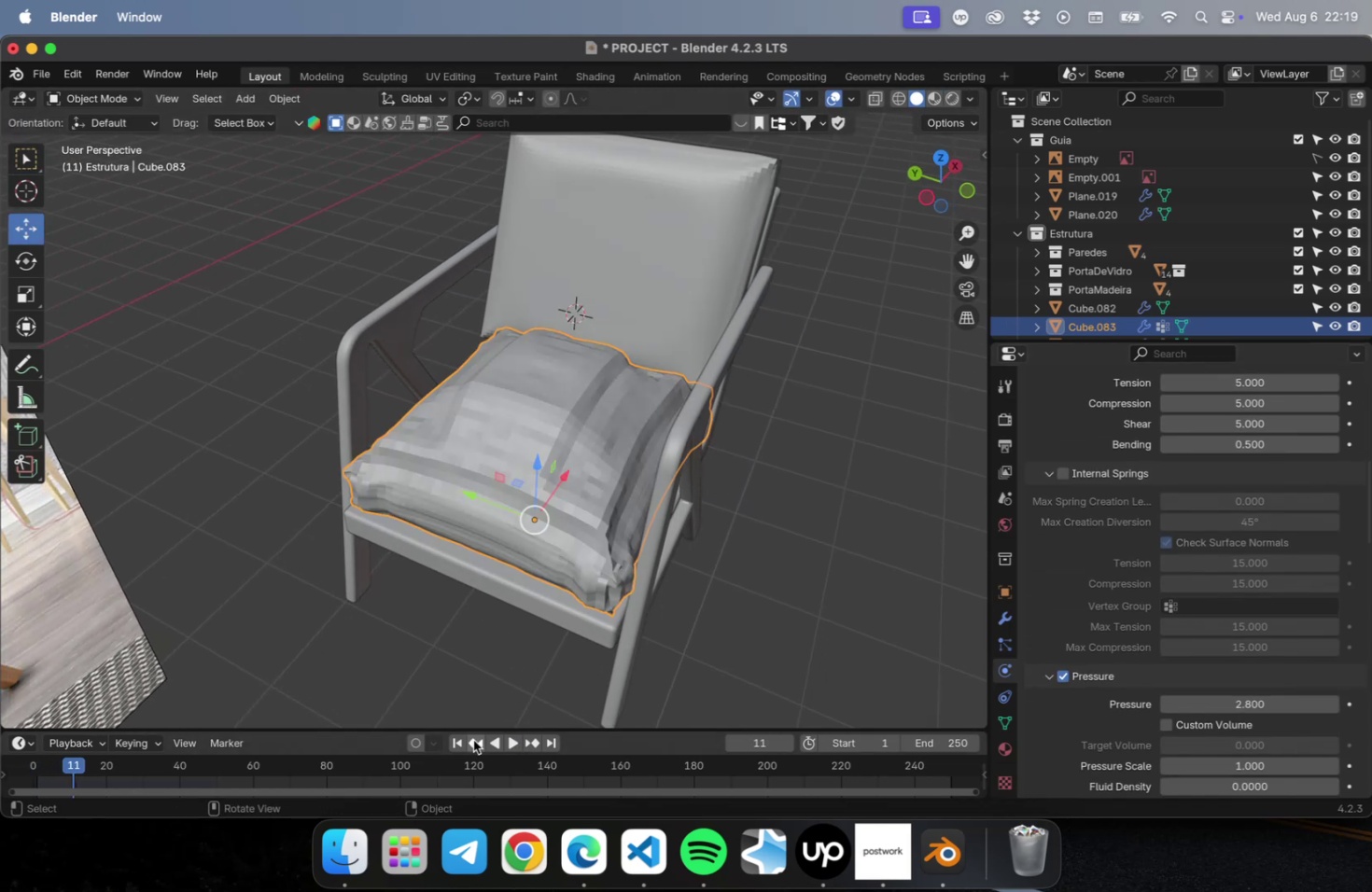 
left_click([456, 741])
 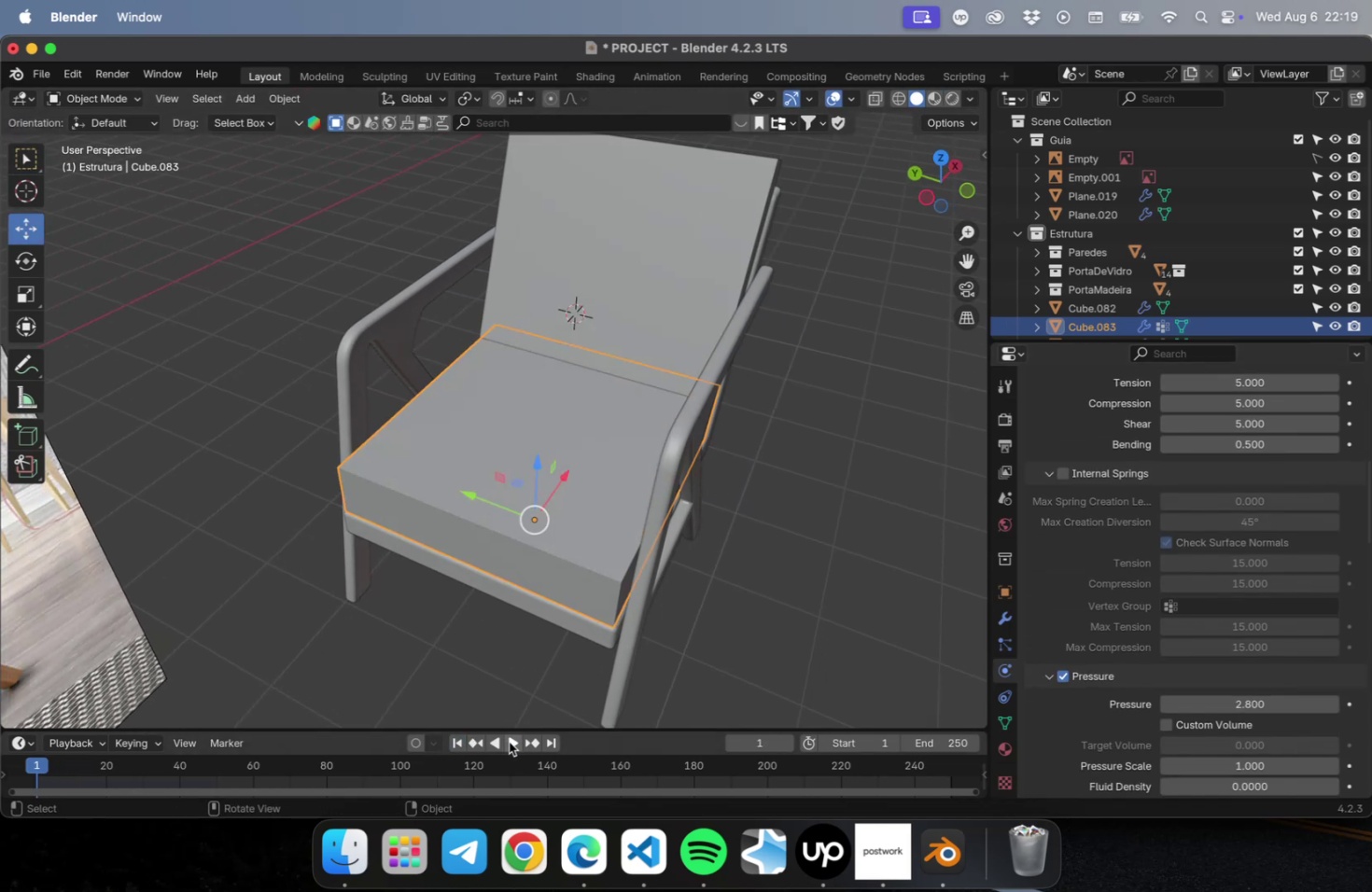 
left_click([510, 741])
 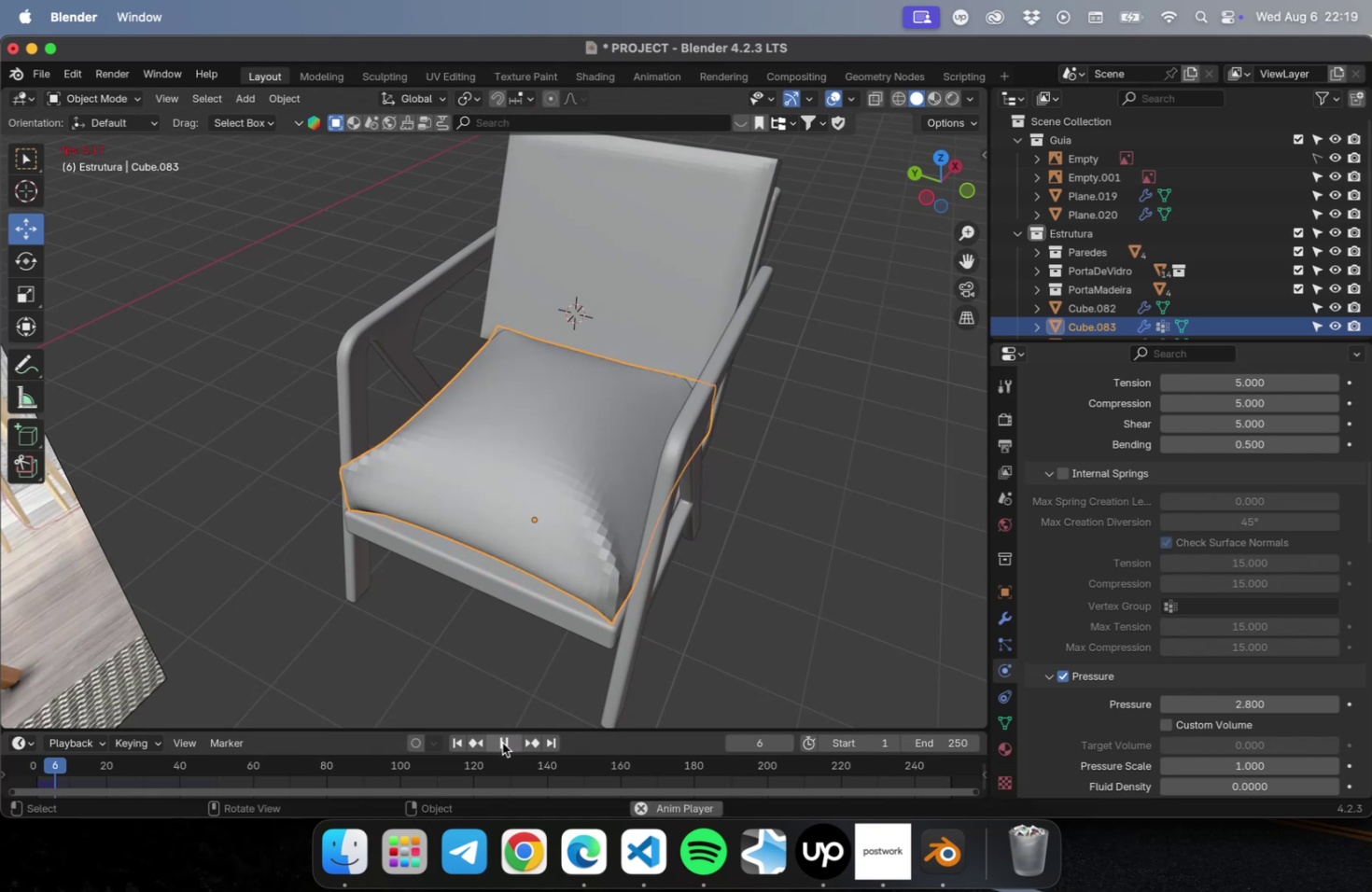 
left_click([503, 742])
 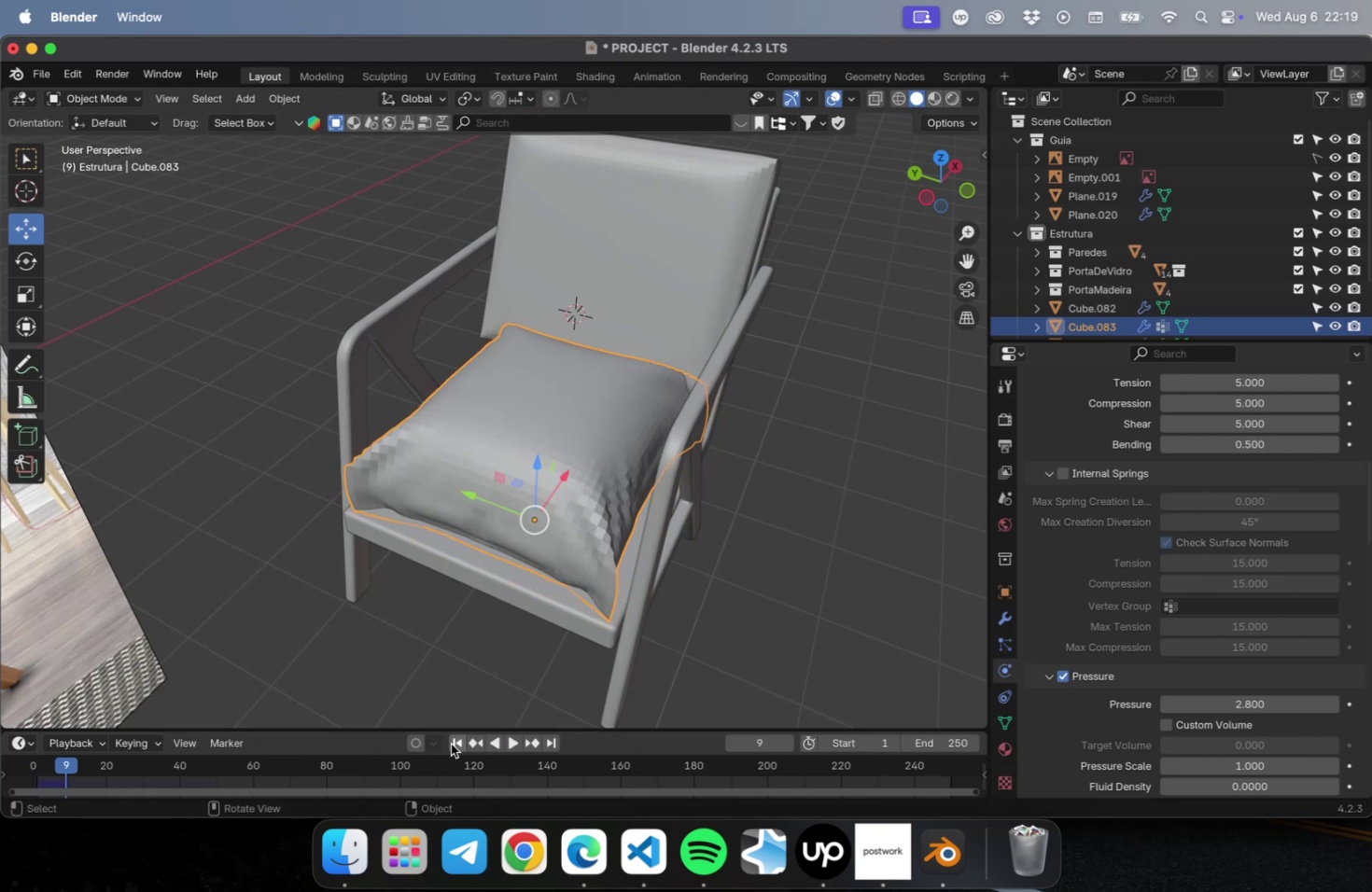 
left_click([451, 743])
 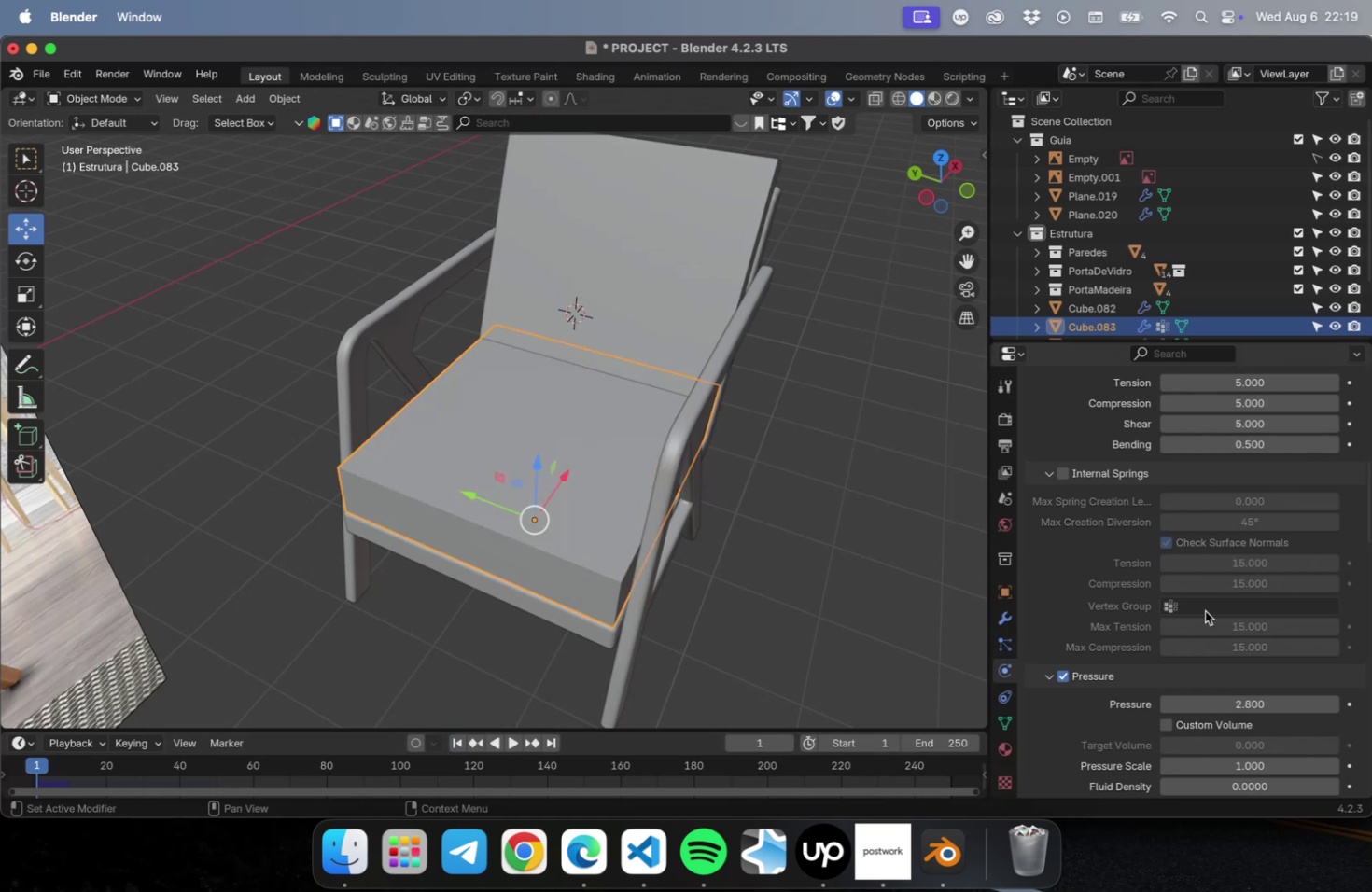 
scroll: coordinate [1204, 620], scroll_direction: down, amount: 38.0
 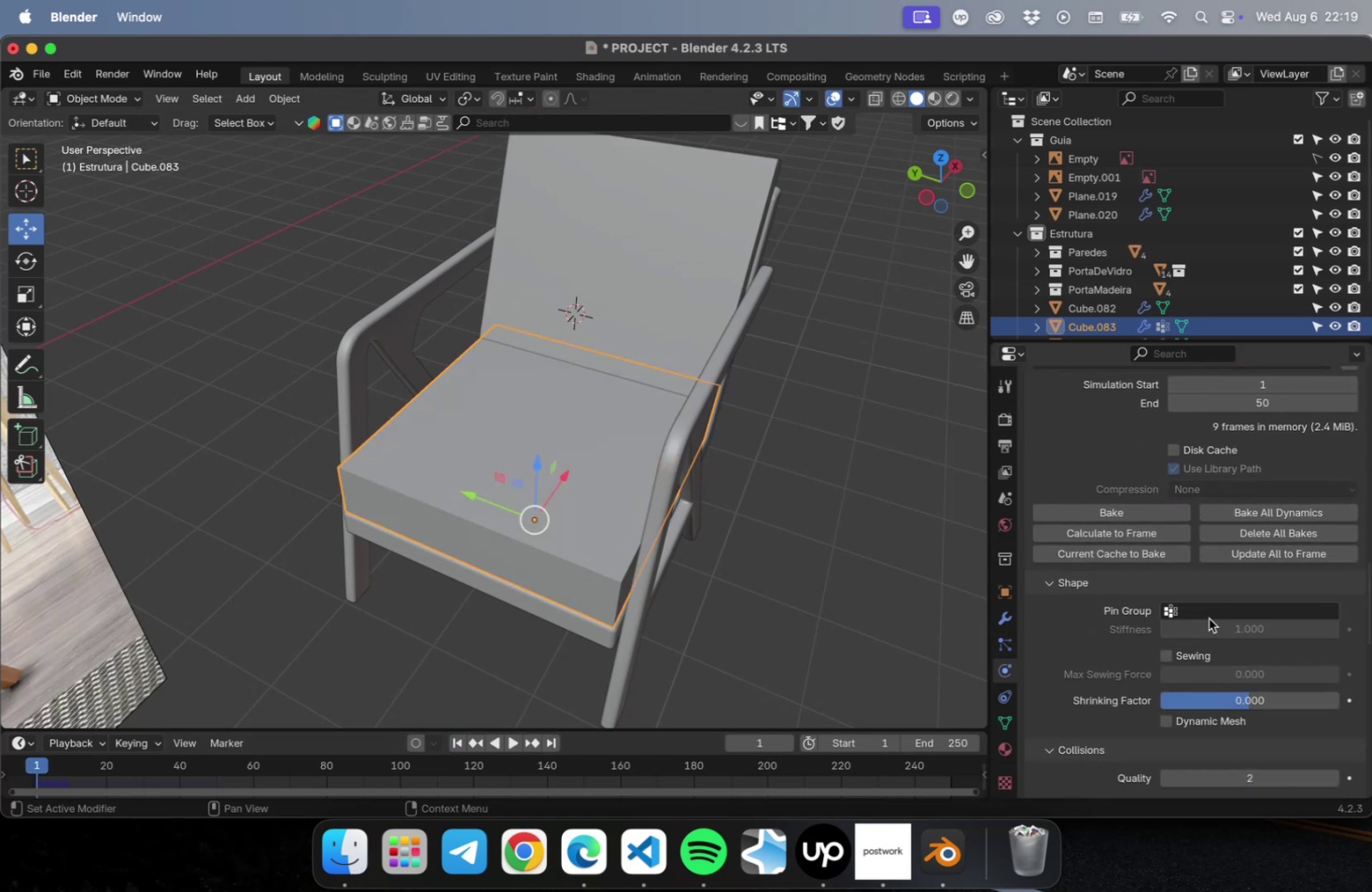 
left_click([1209, 613])
 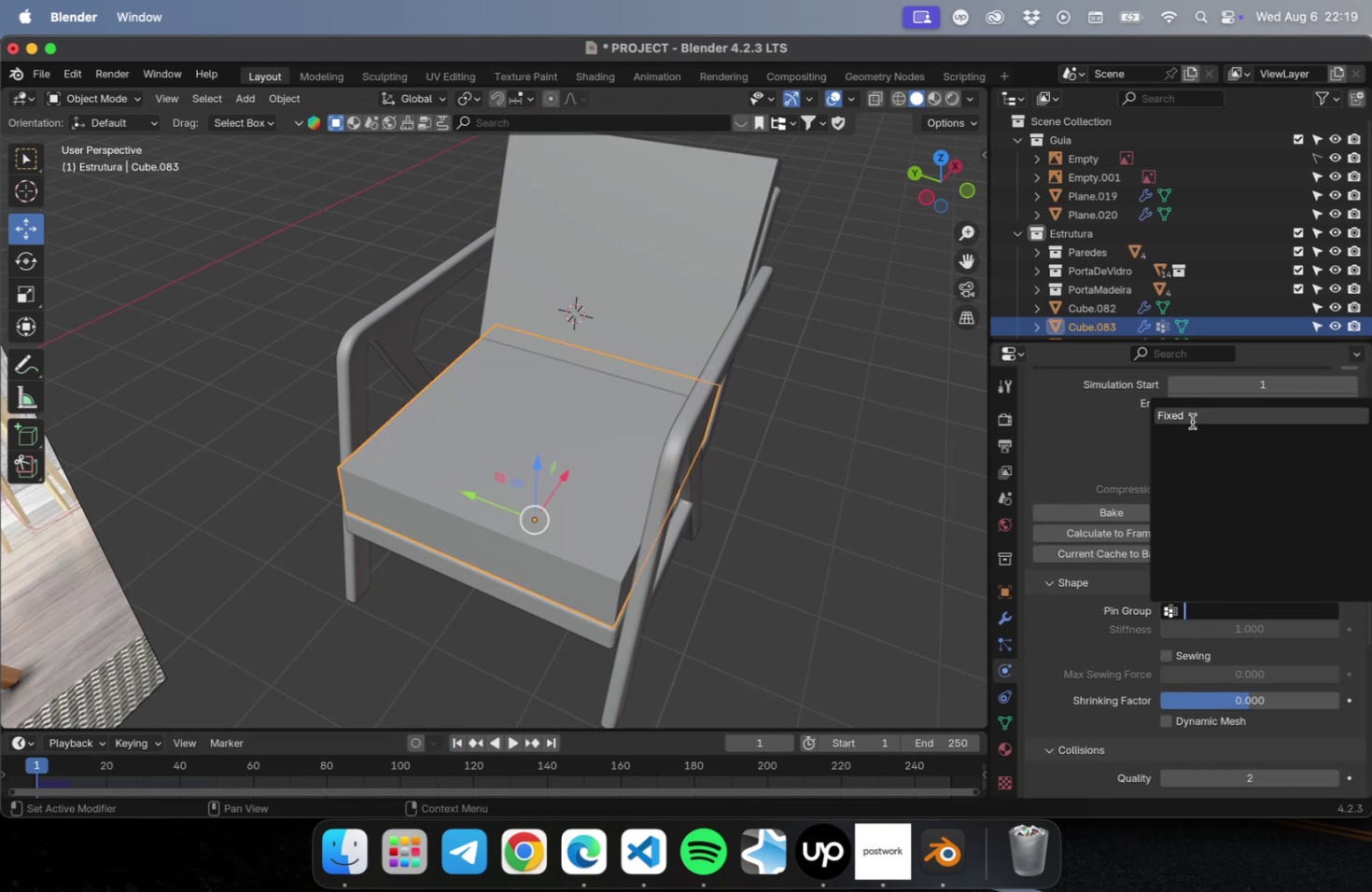 
left_click([1190, 417])
 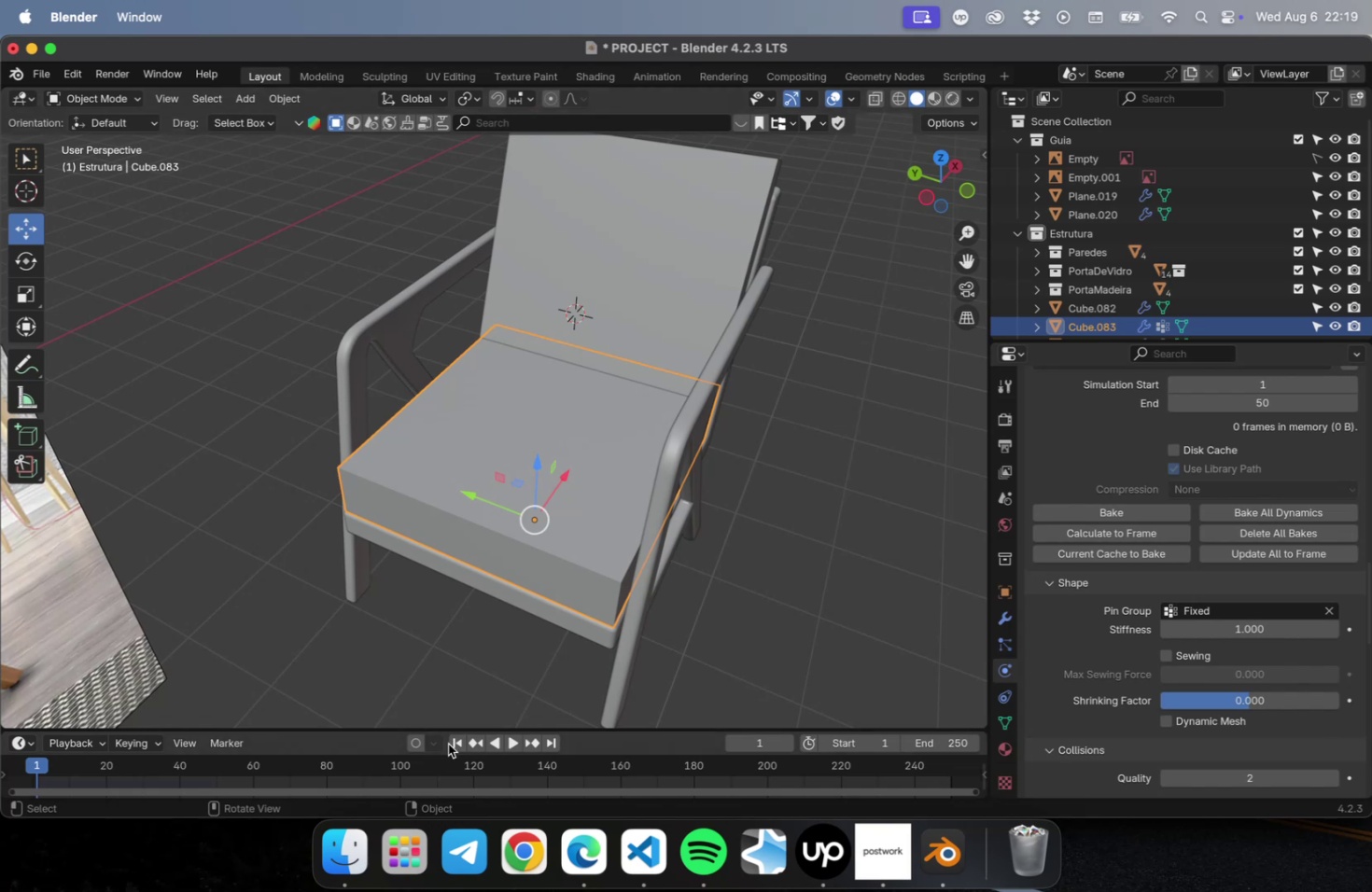 
left_click([453, 742])
 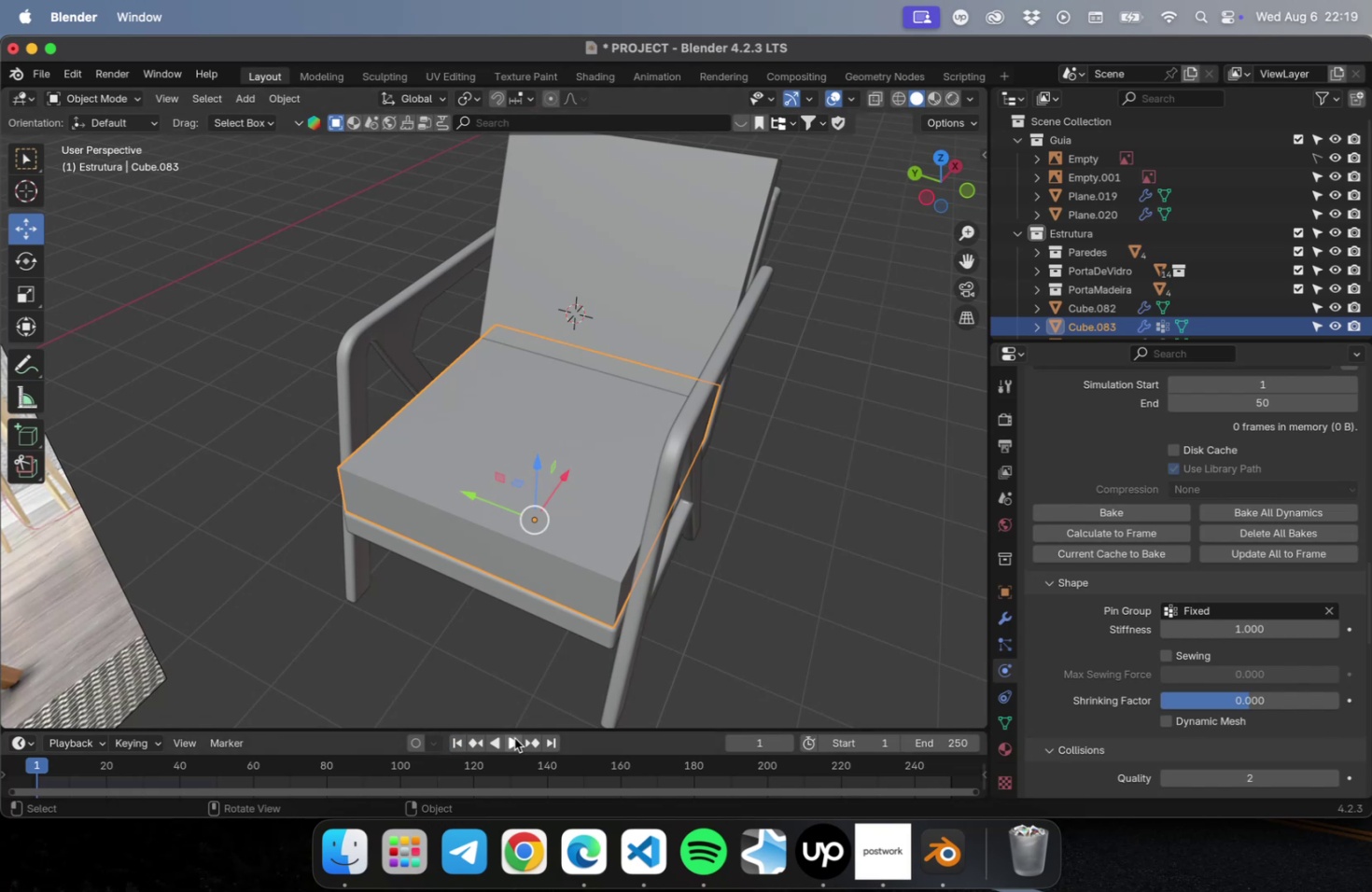 
left_click([709, 645])
 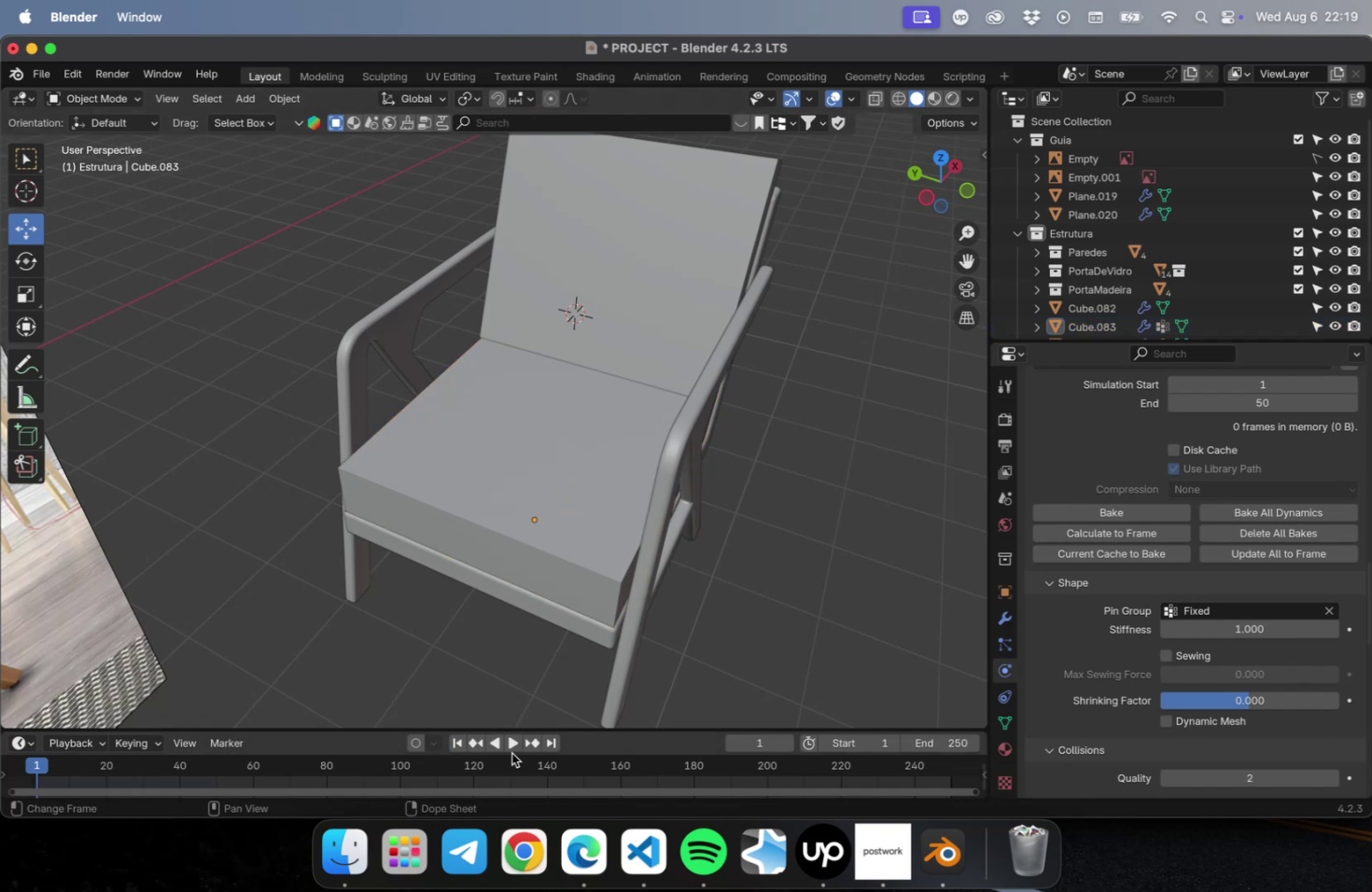 
left_click([513, 746])
 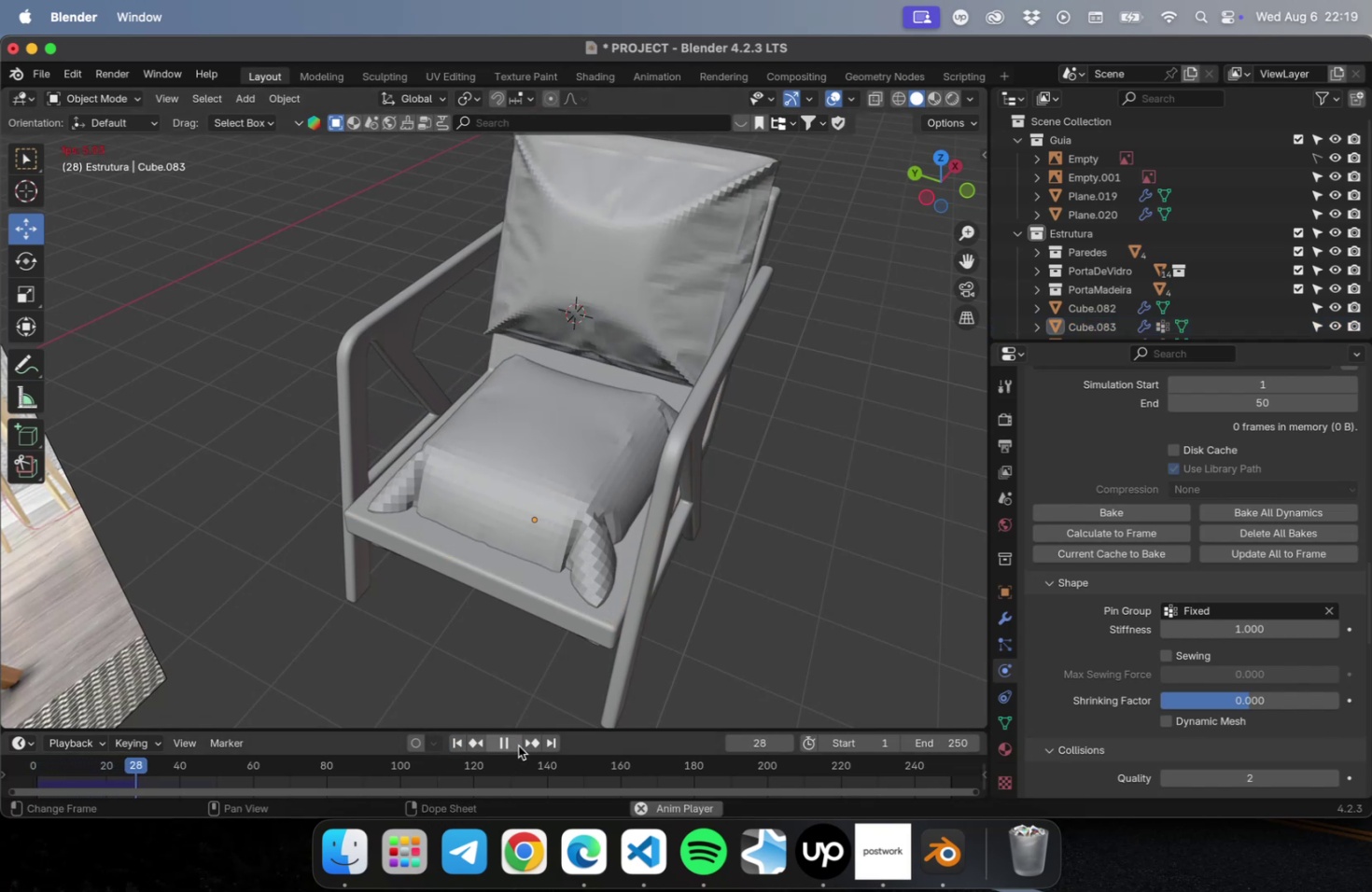 
wait(7.66)
 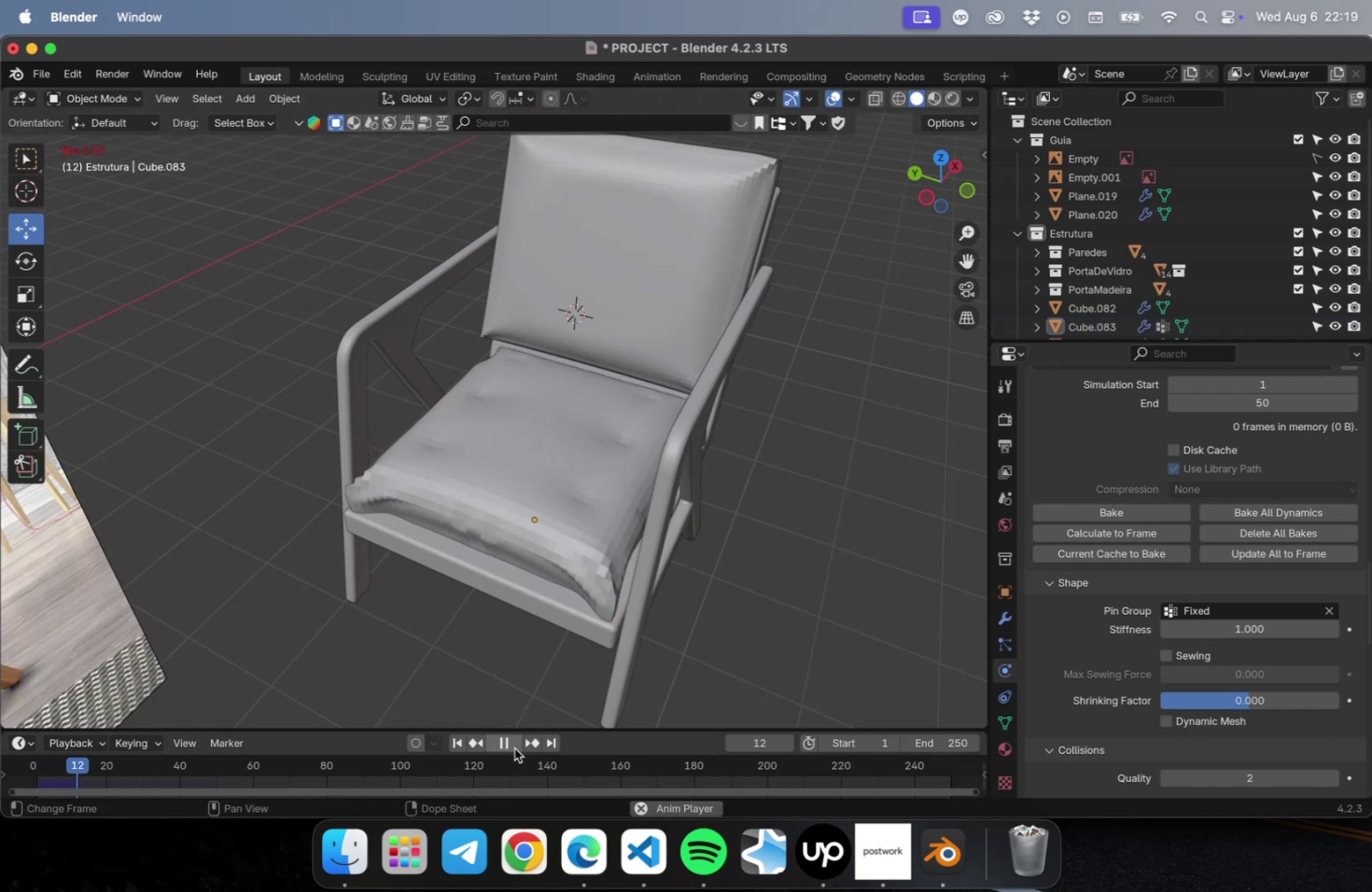 
left_click([514, 743])
 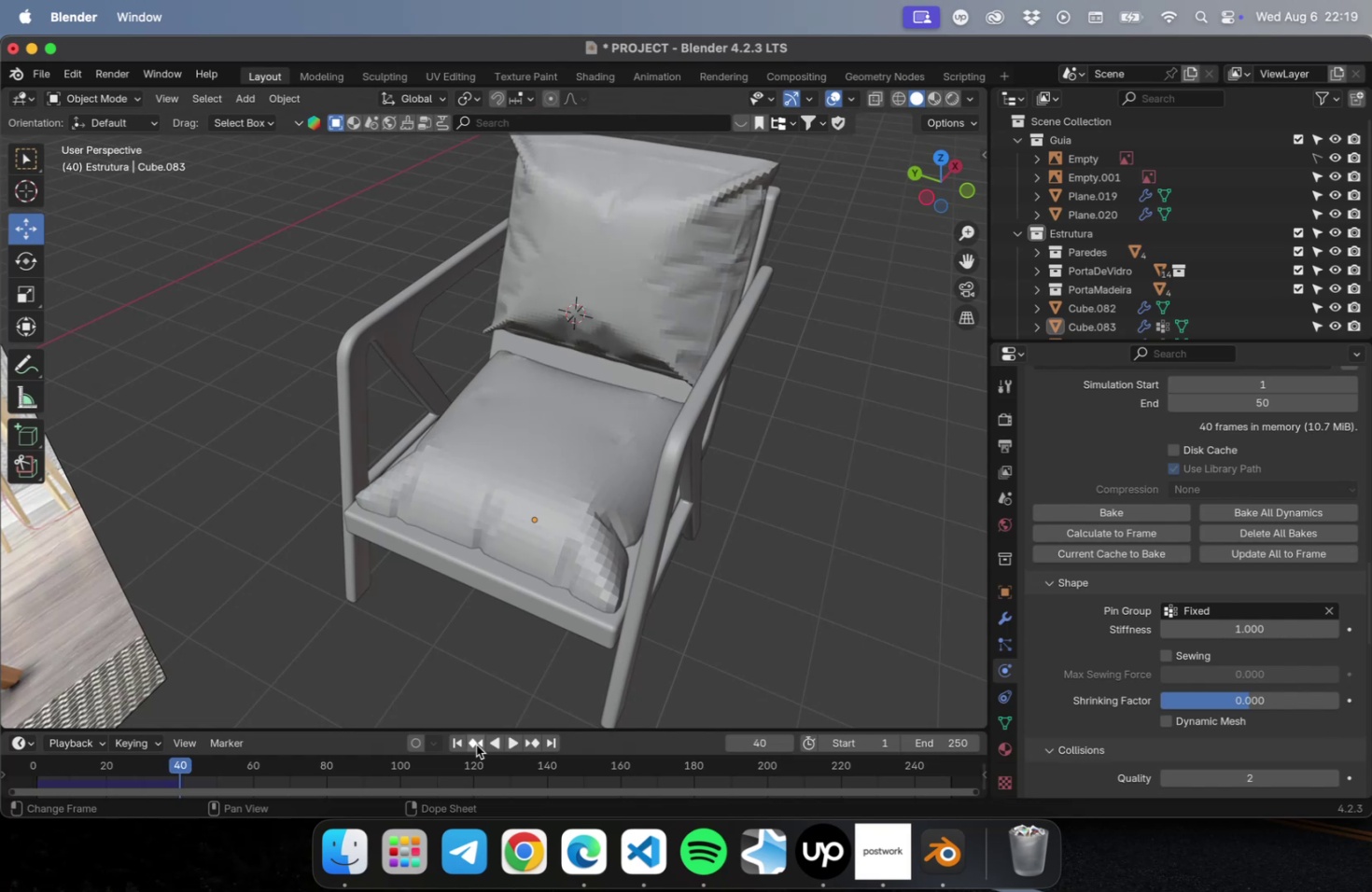 
left_click([455, 745])
 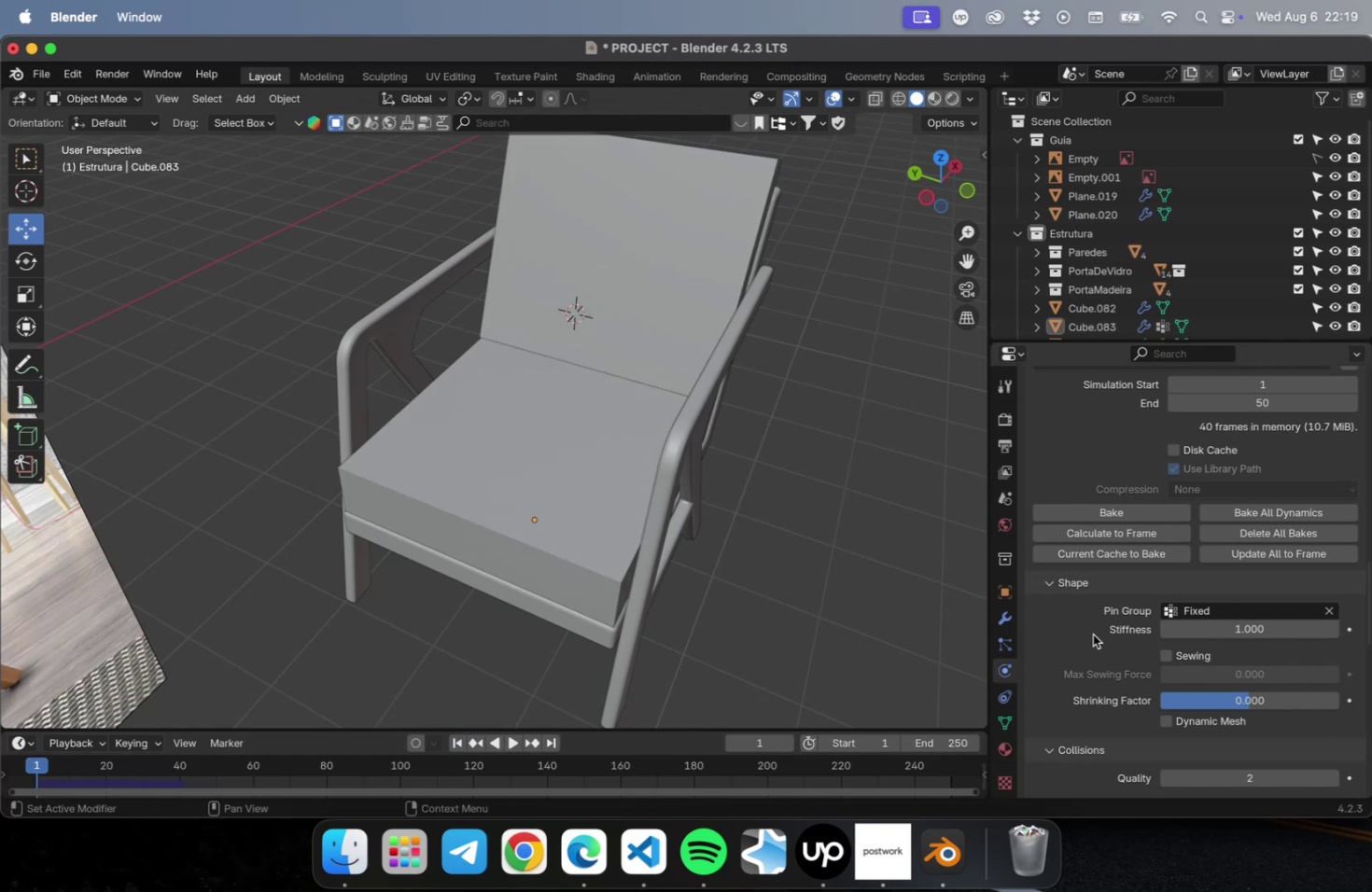 
scroll: coordinate [1192, 640], scroll_direction: up, amount: 32.0
 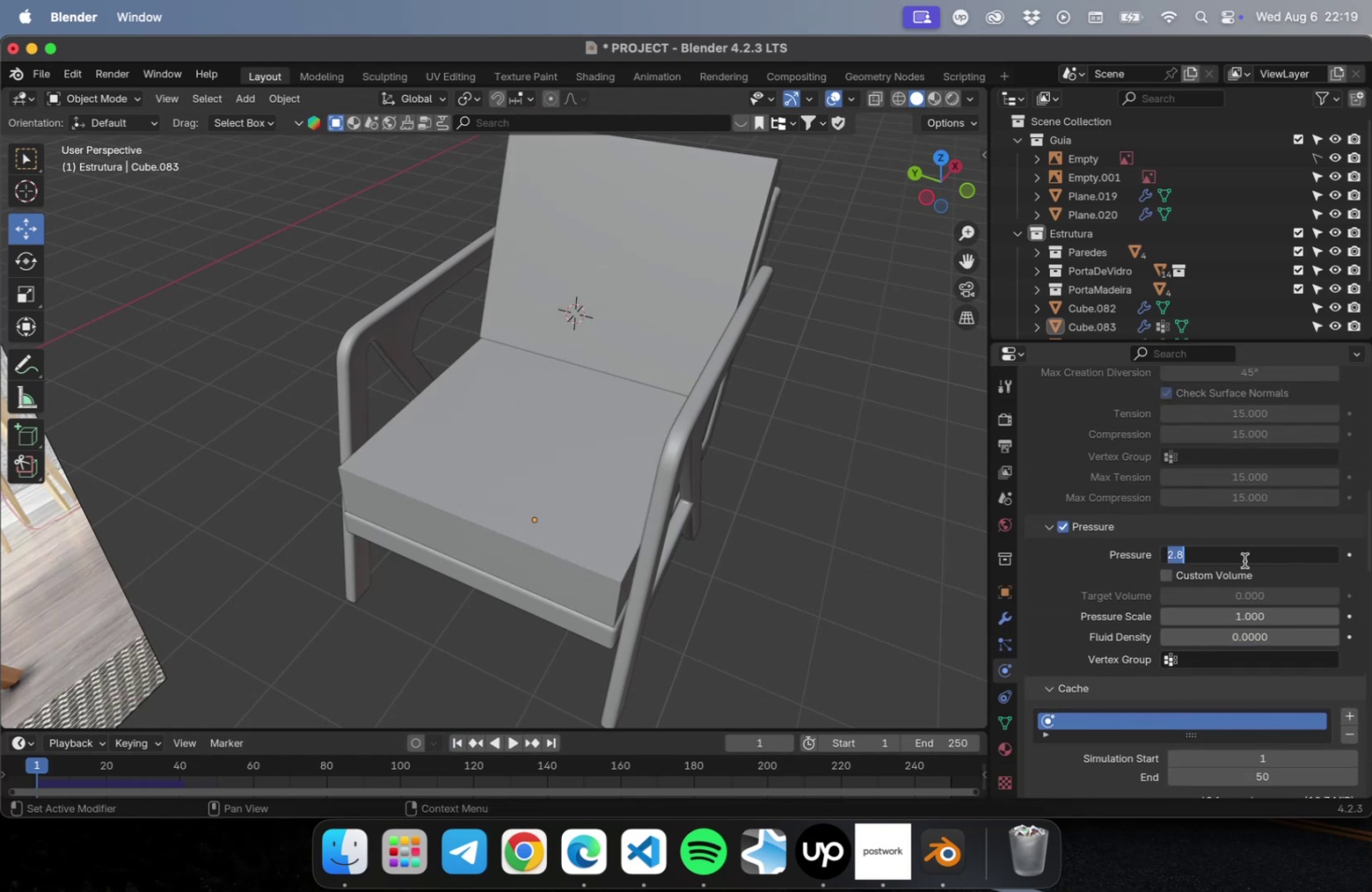 
key(1)
 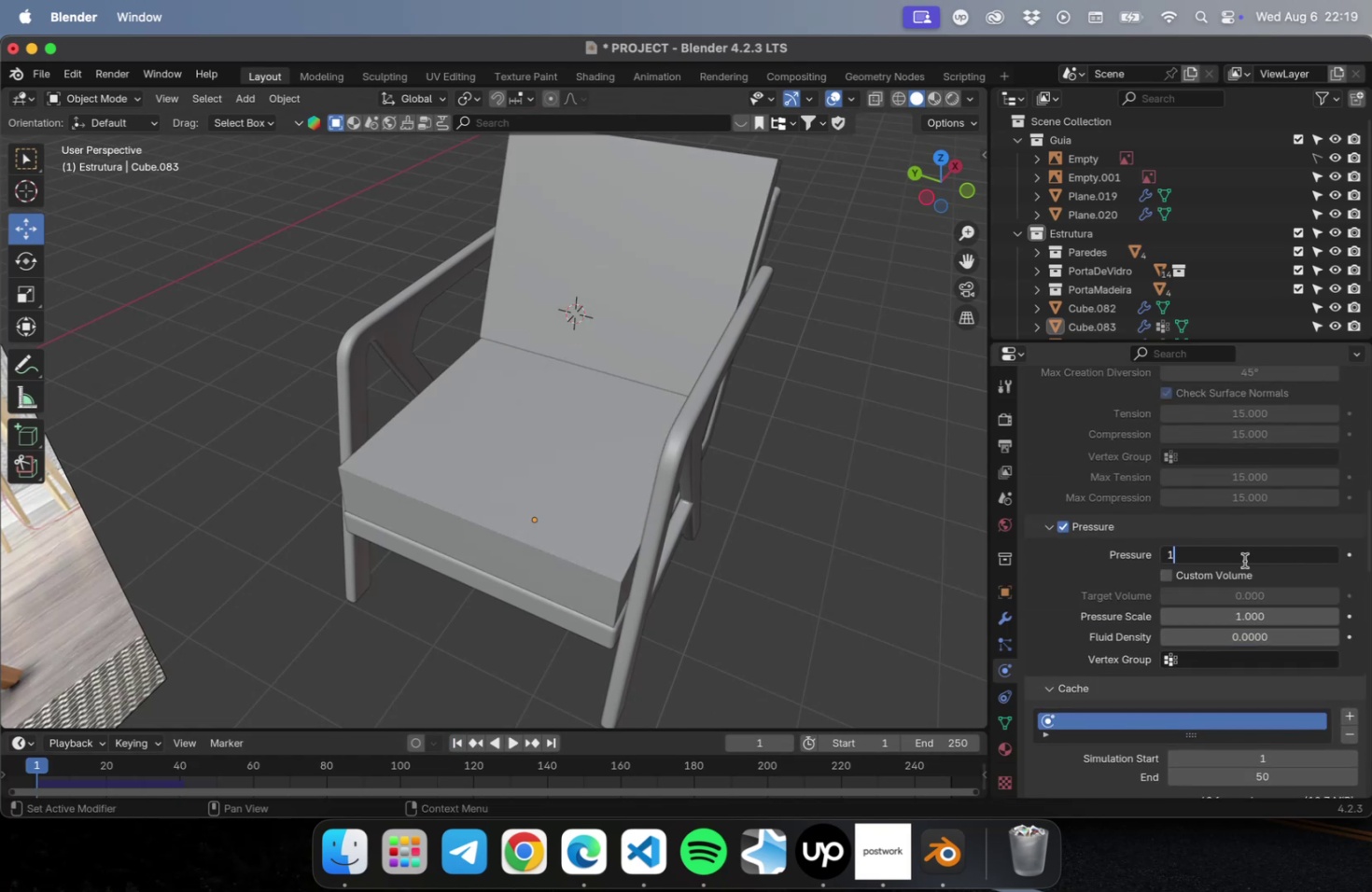 
key(Enter)
 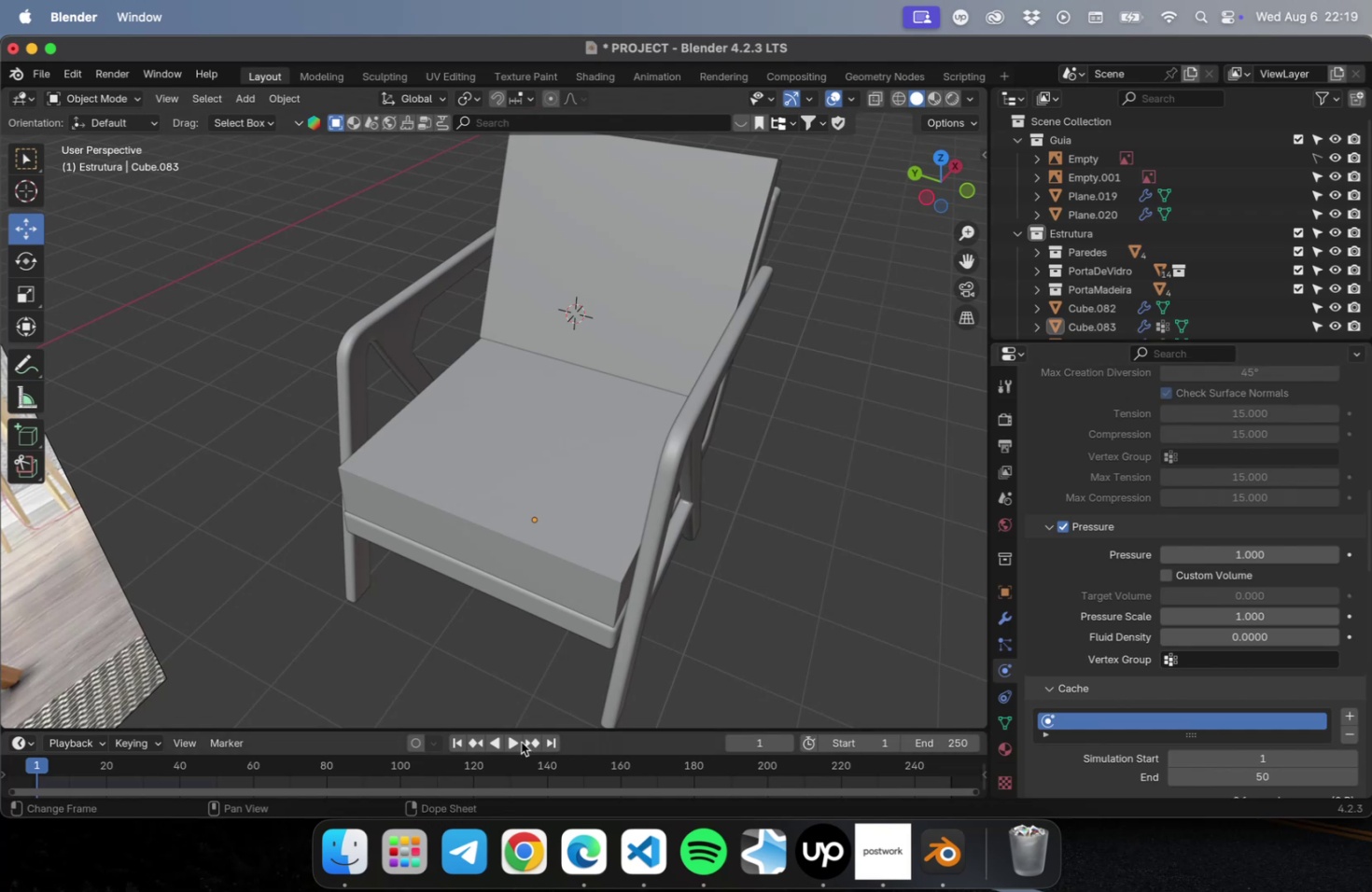 
left_click([511, 743])
 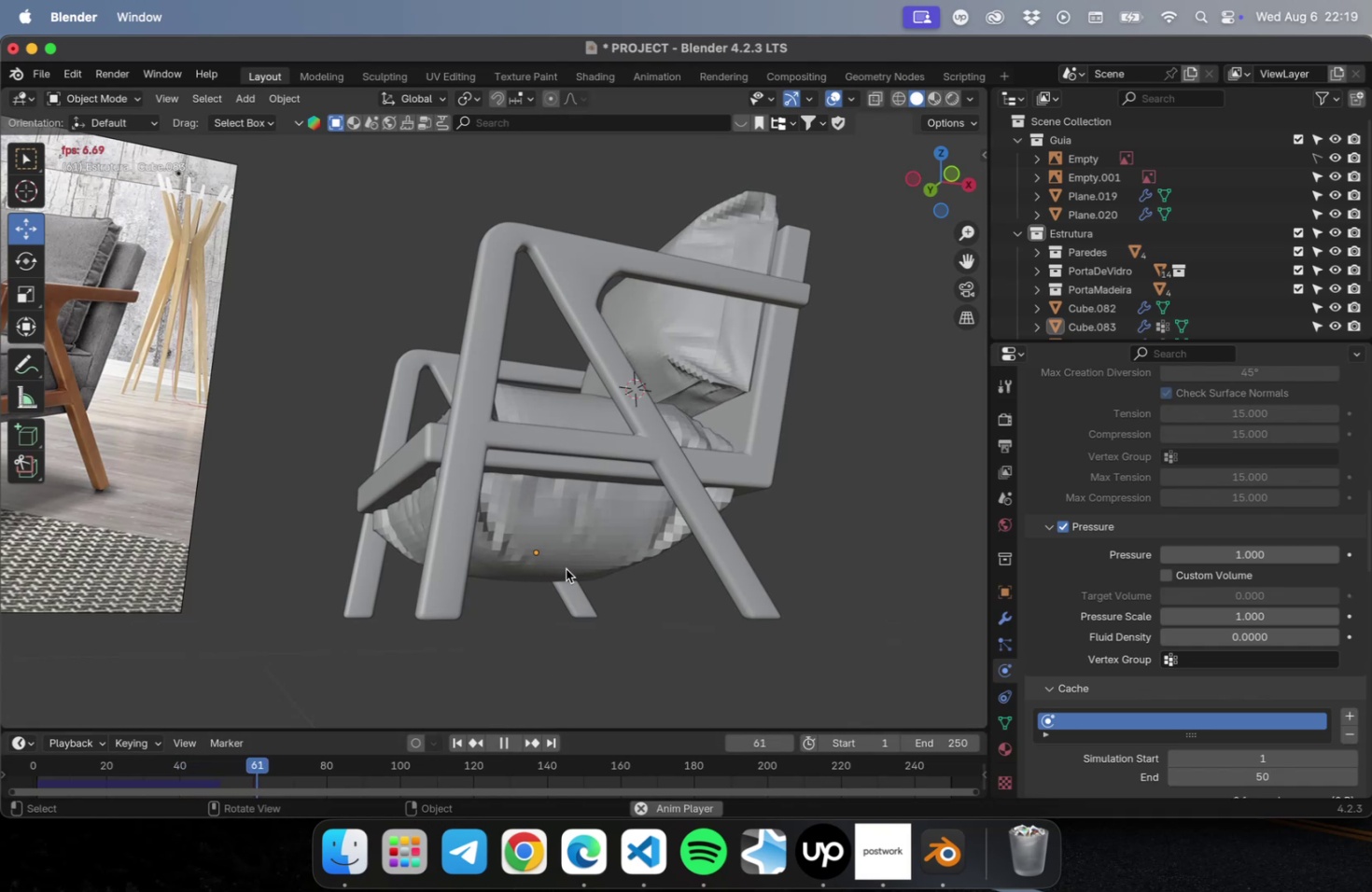 
wait(16.67)
 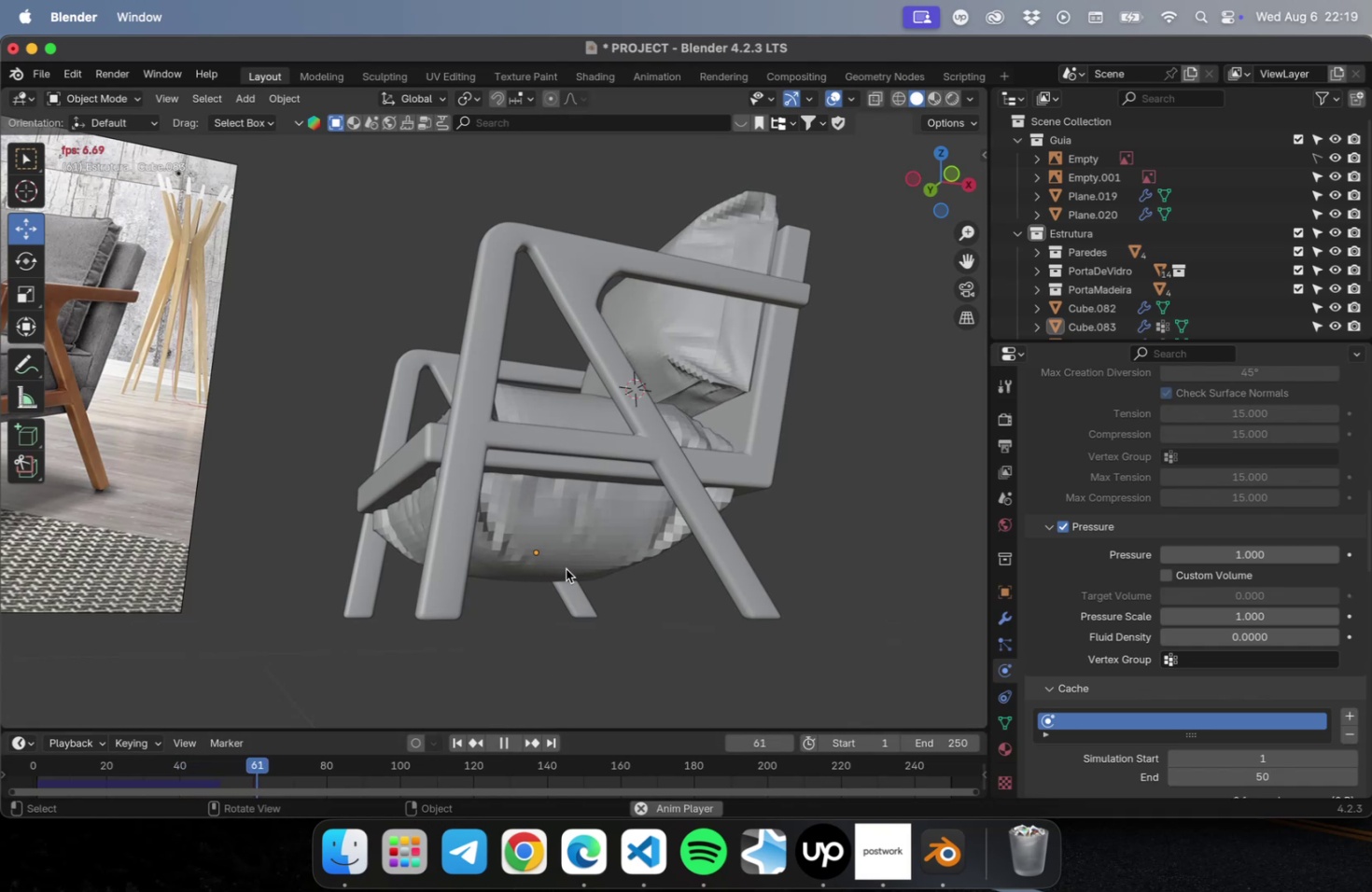 
left_click([549, 450])
 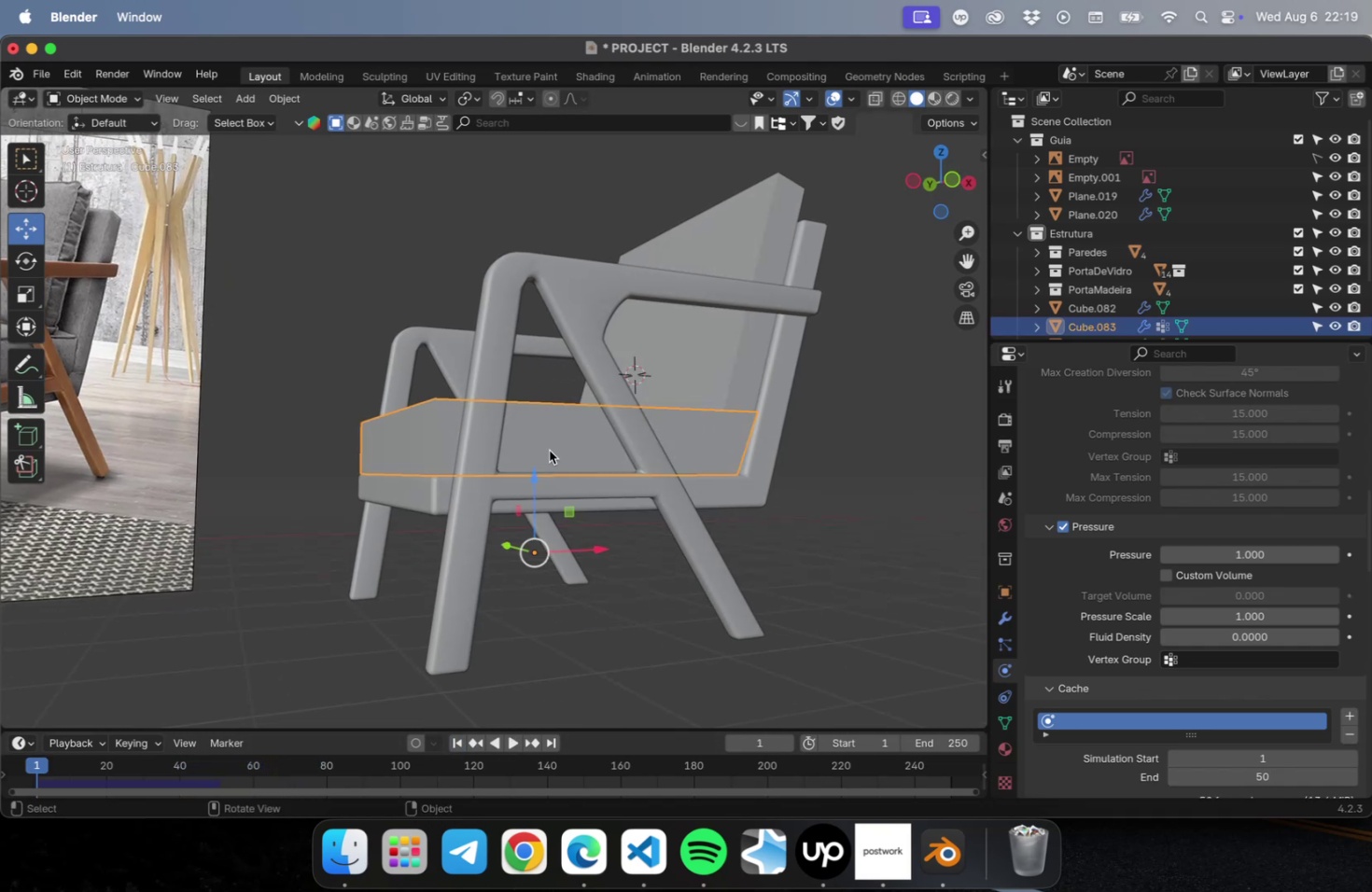 
key(NumLock)
 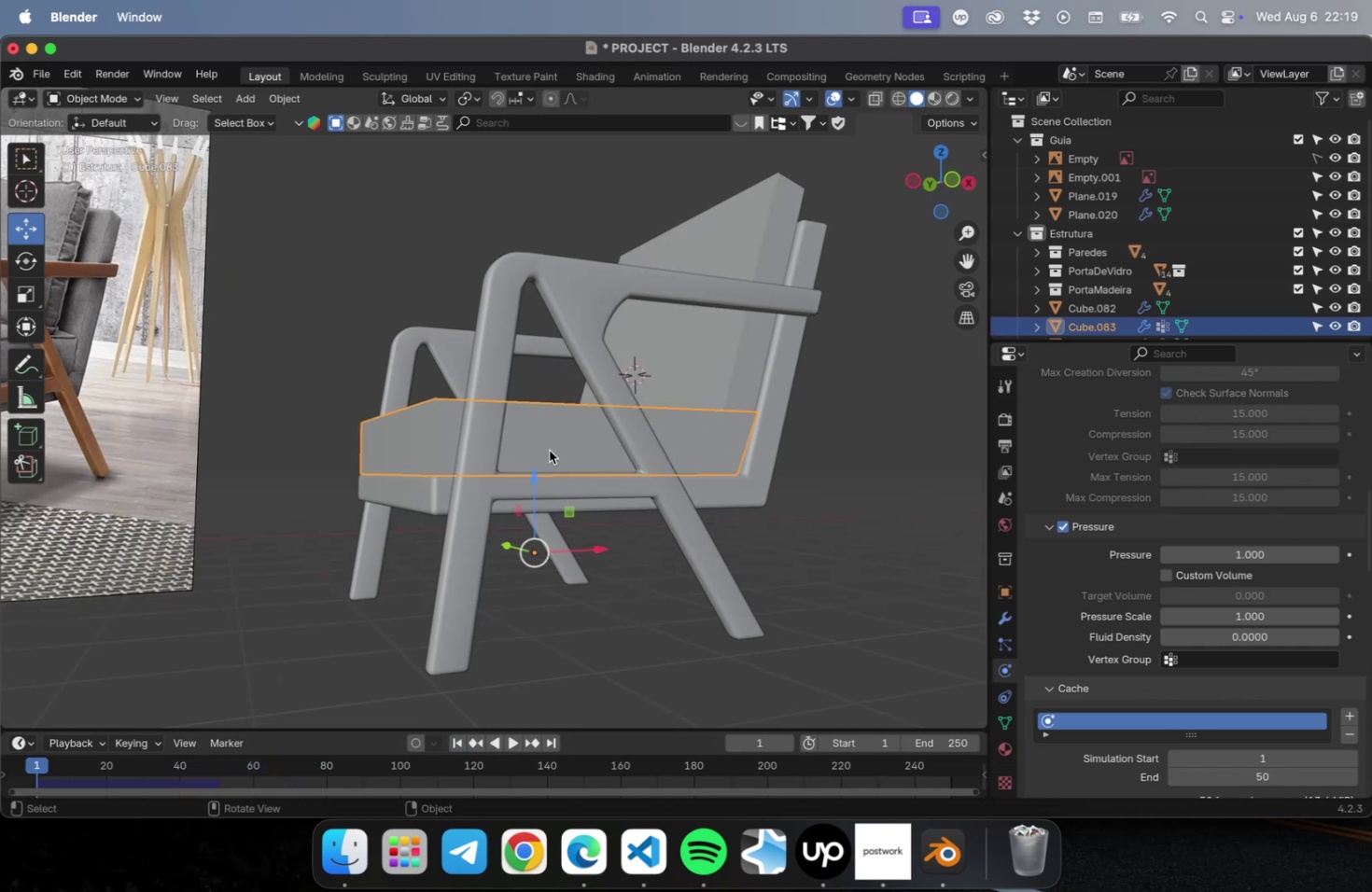 
key(NumpadDivide)
 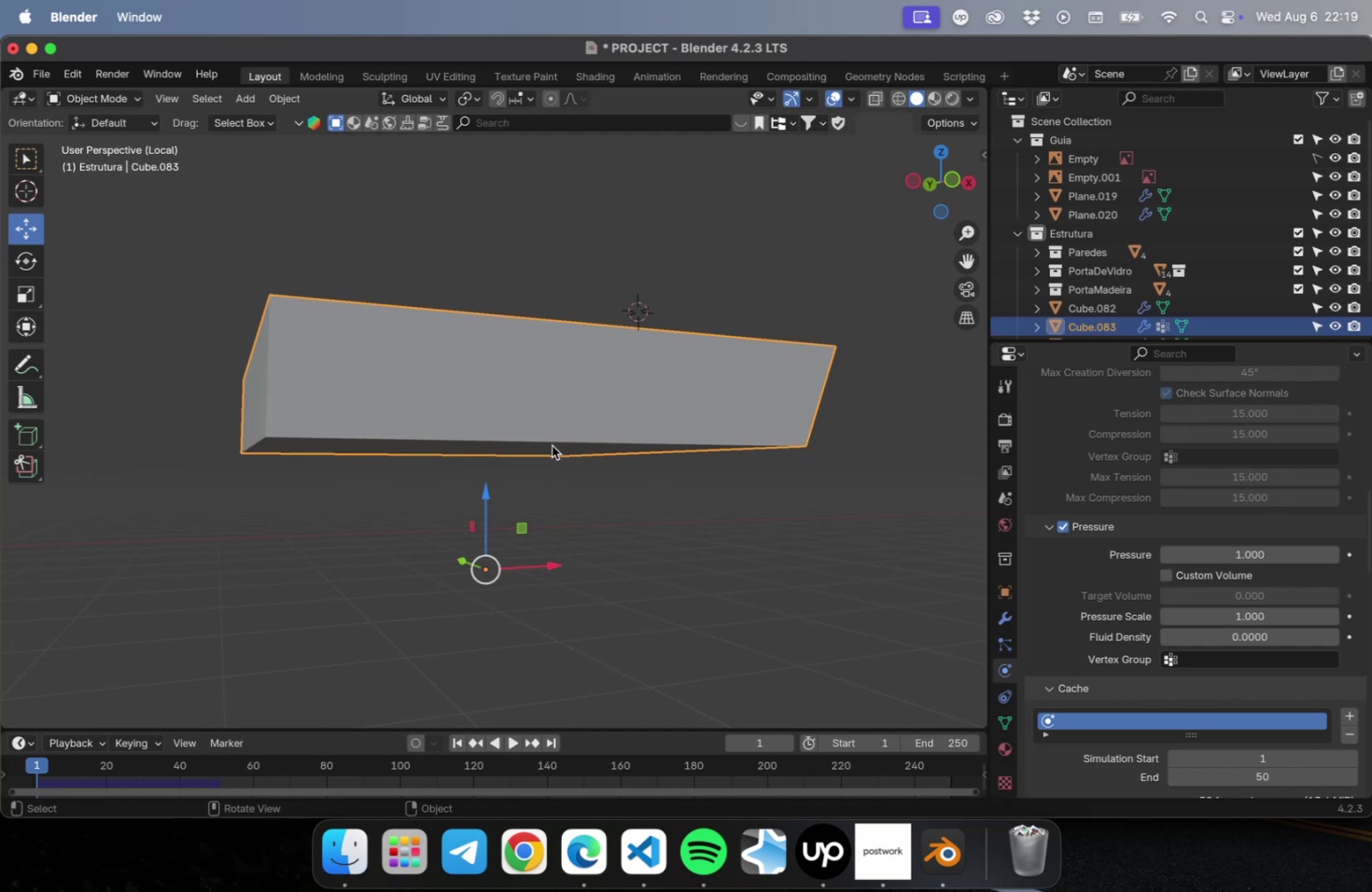 
key(Tab)
 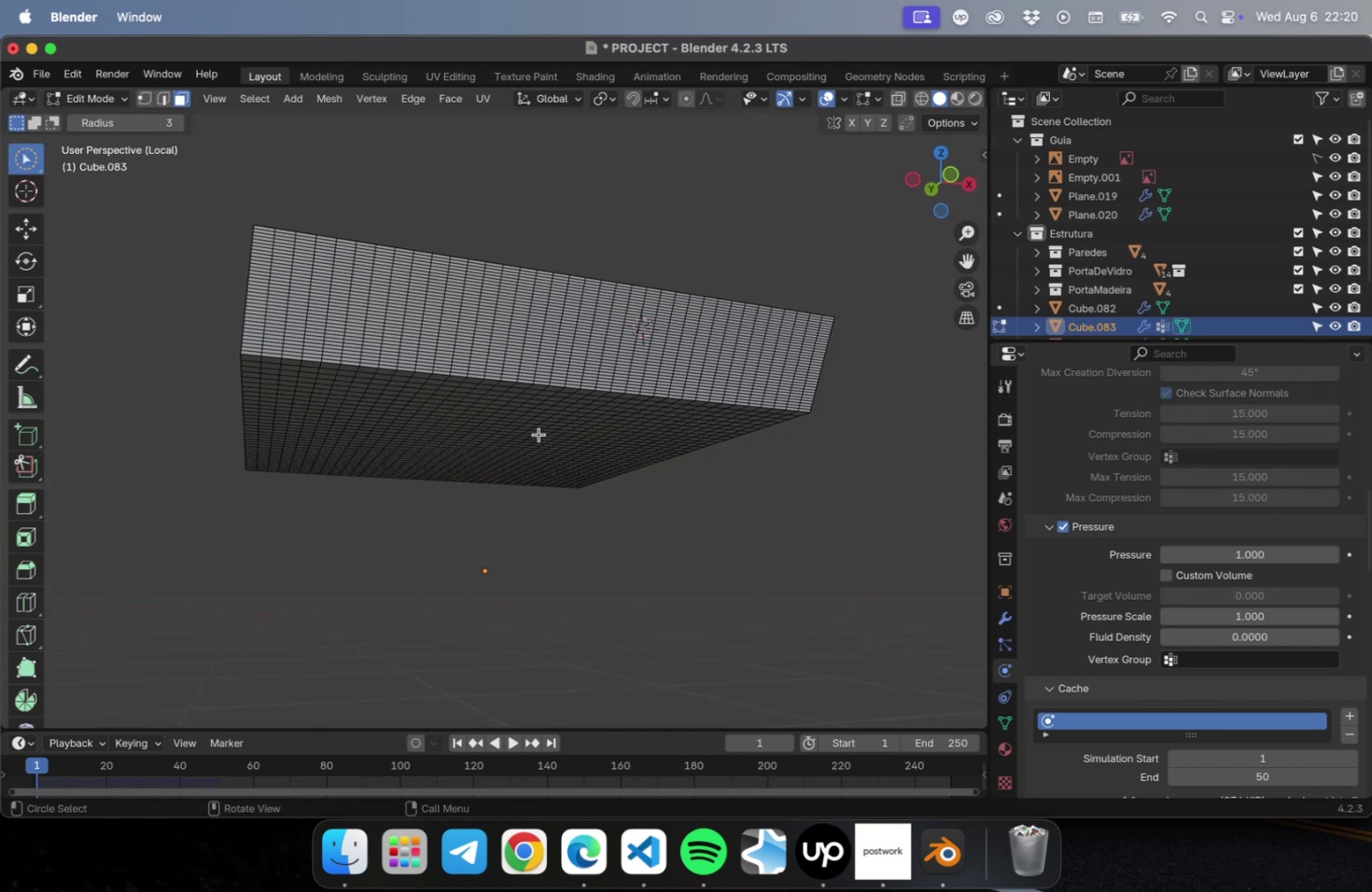 
key(NumLock)
 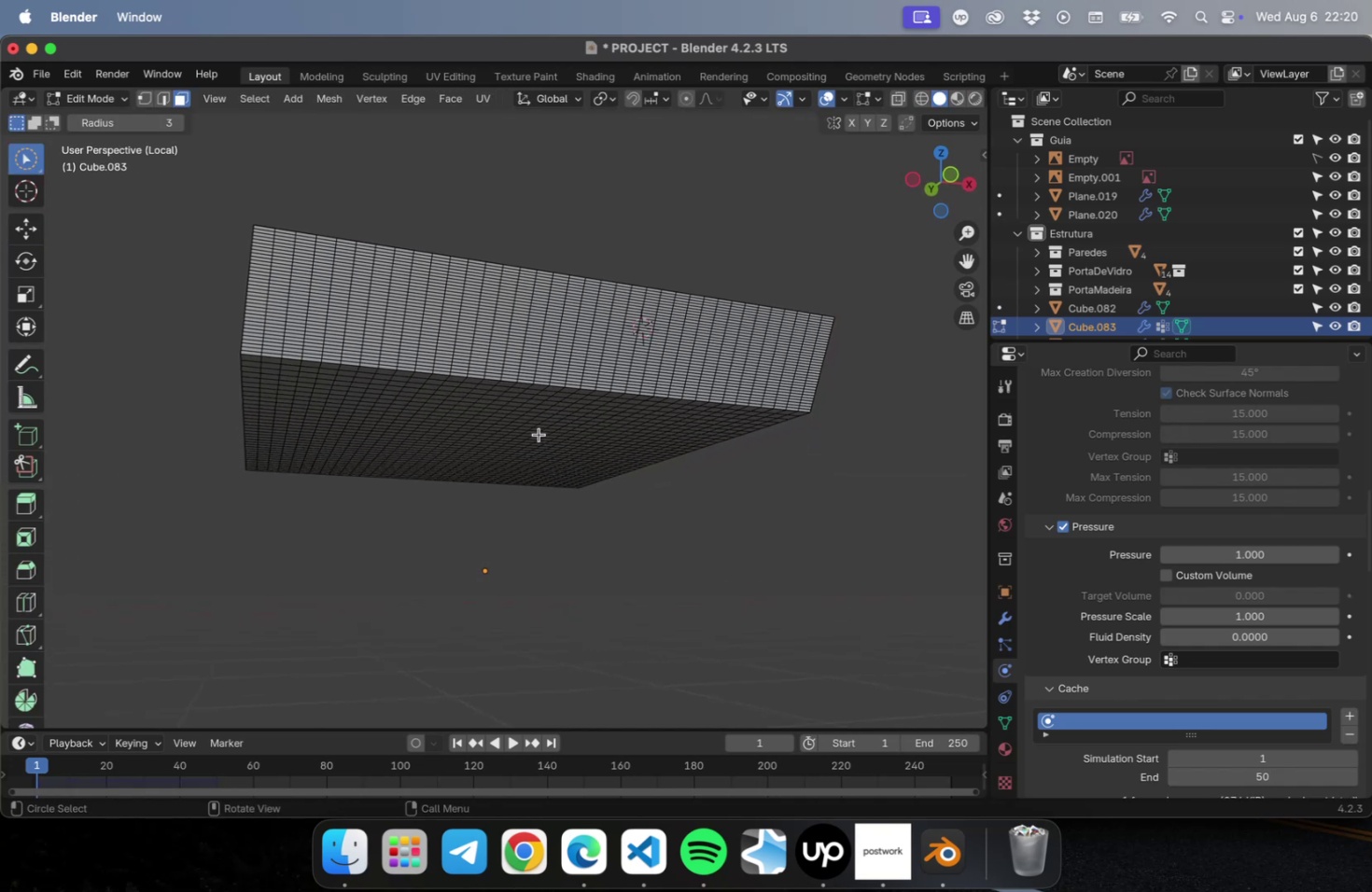 
key(Numpad1)
 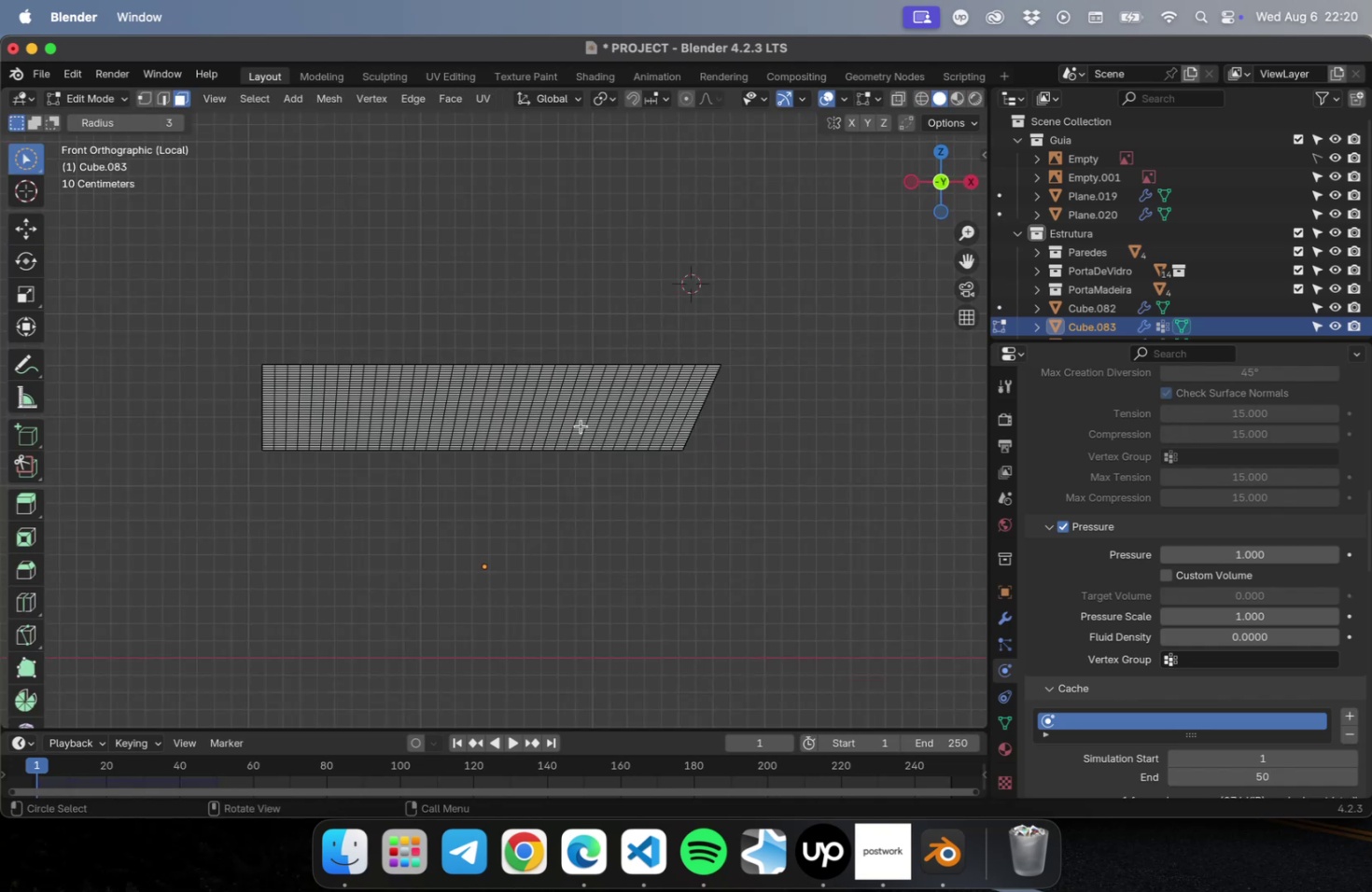 
scroll: coordinate [570, 504], scroll_direction: up, amount: 10.0
 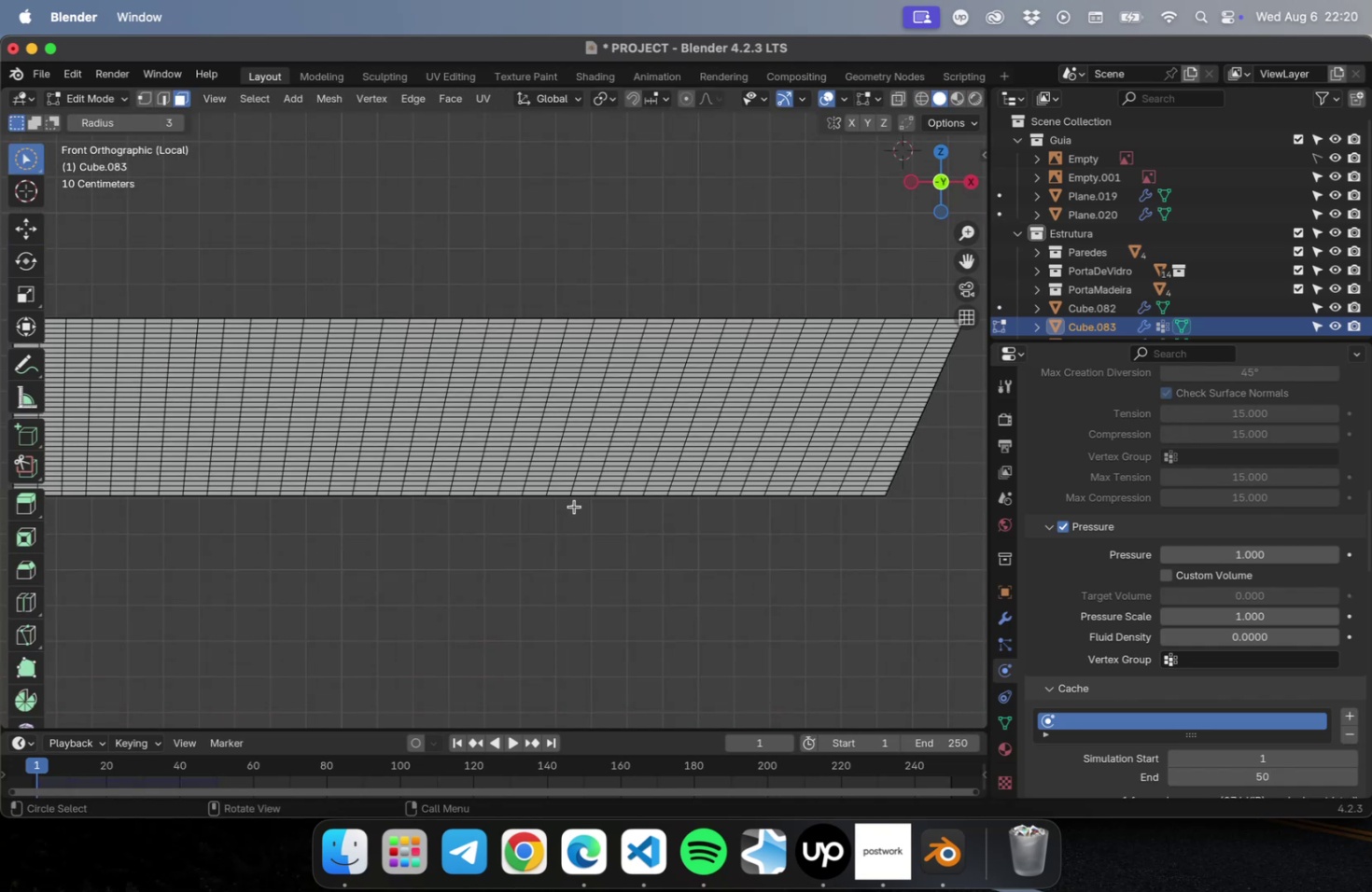 
scroll: coordinate [617, 515], scroll_direction: down, amount: 2.0
 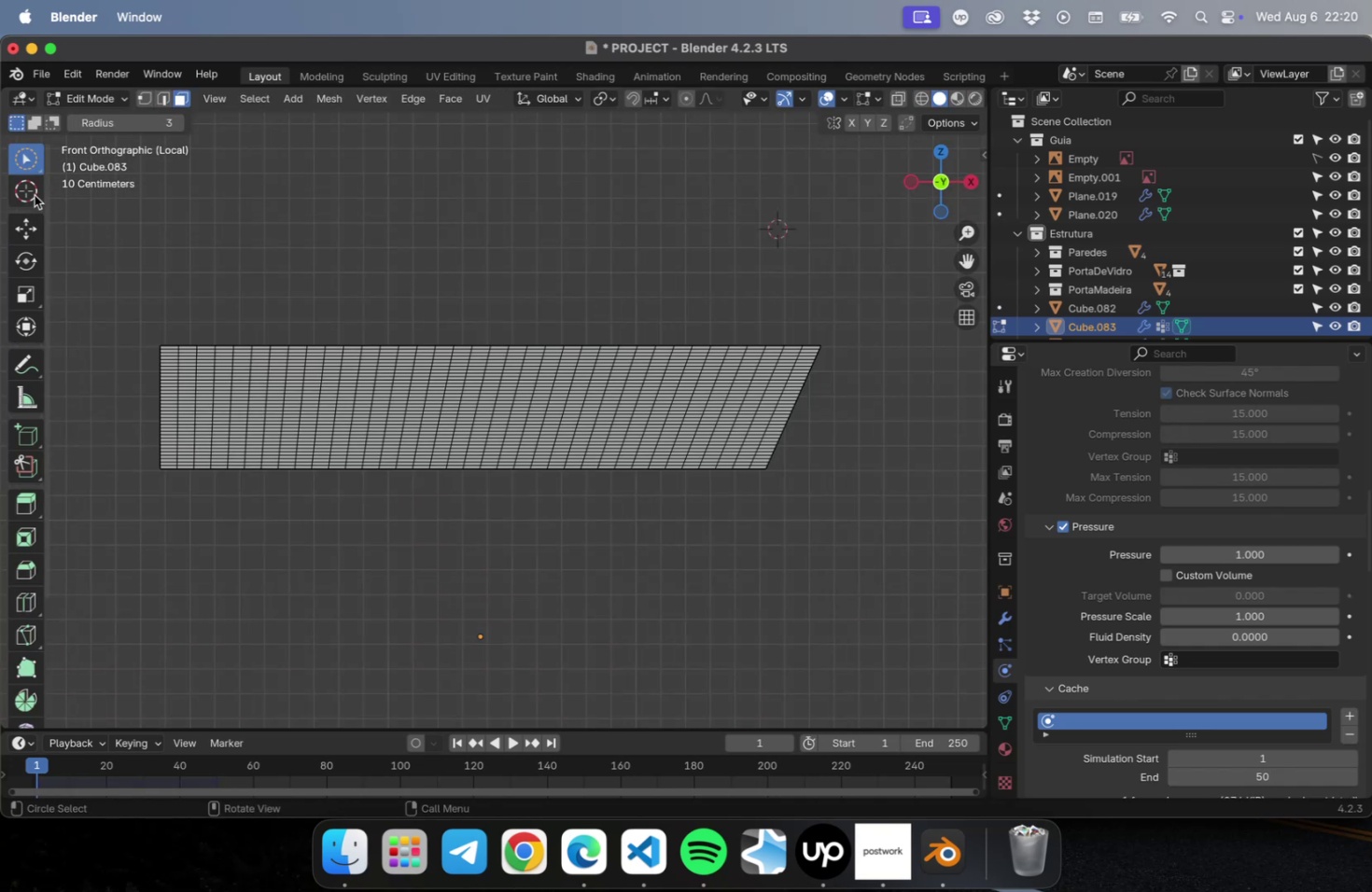 
left_click_drag(start_coordinate=[31, 166], to_coordinate=[109, 194])
 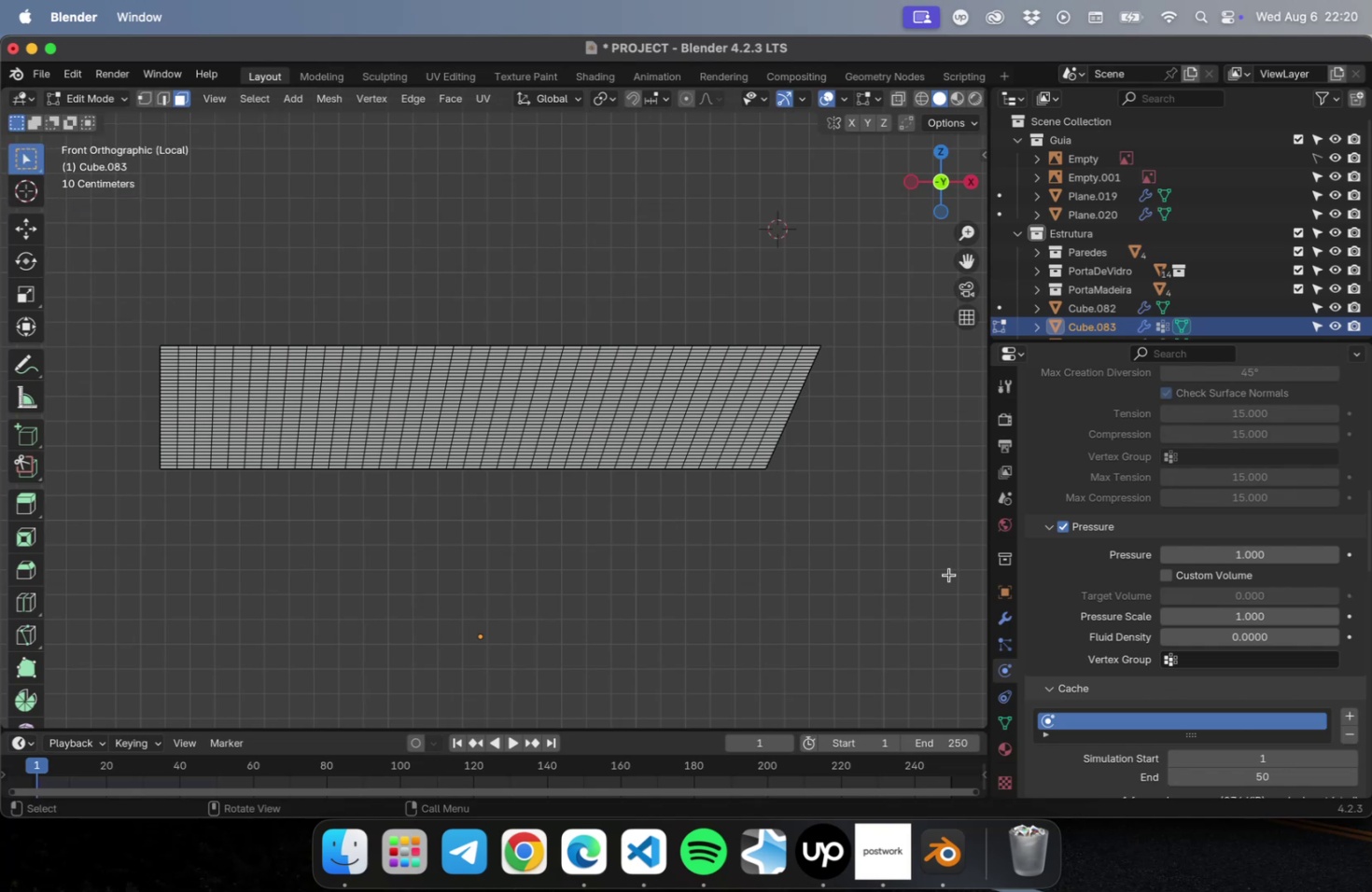 
left_click_drag(start_coordinate=[881, 570], to_coordinate=[299, 552])
 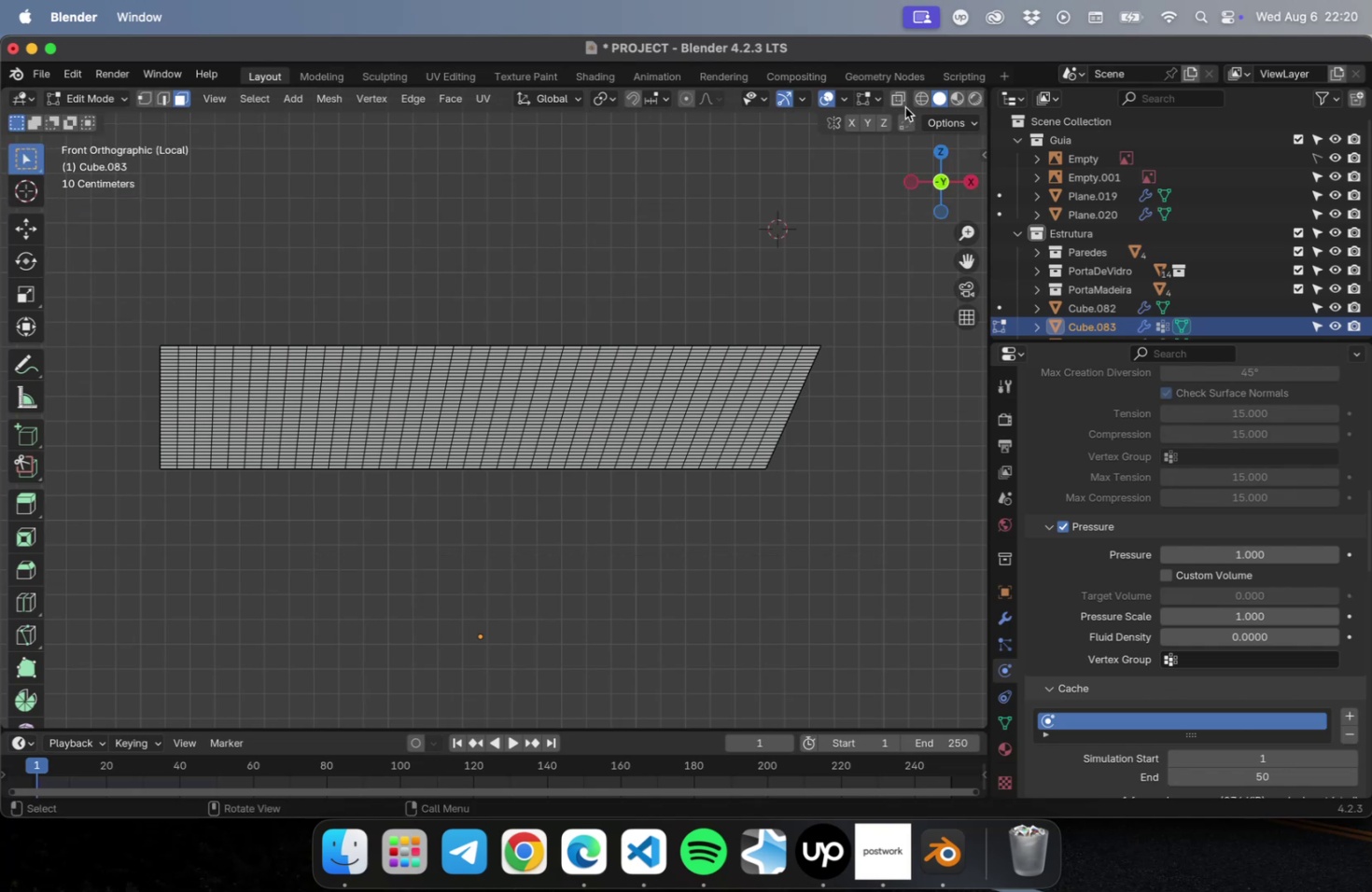 
left_click([899, 101])
 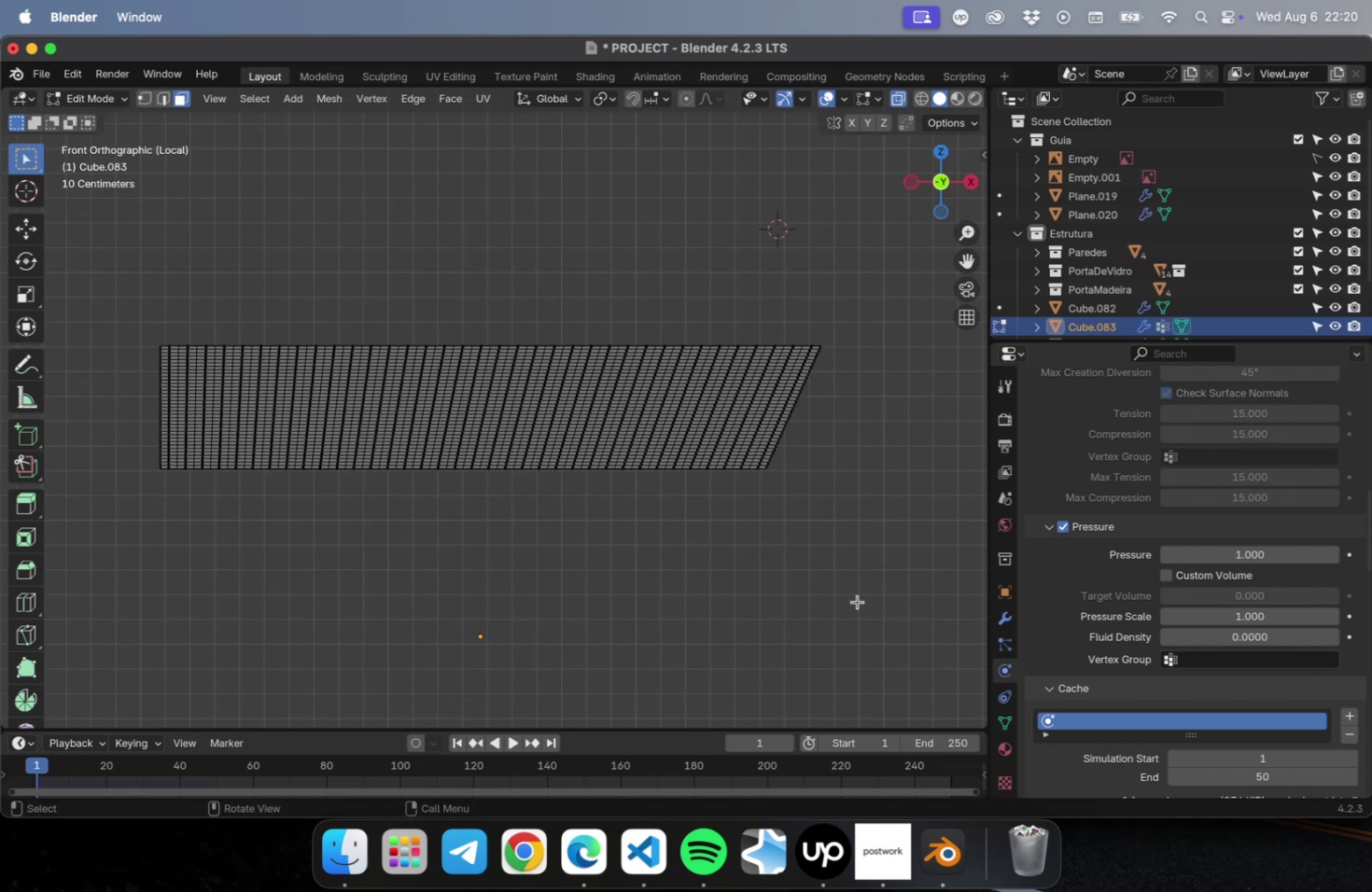 
left_click_drag(start_coordinate=[865, 610], to_coordinate=[129, 467])
 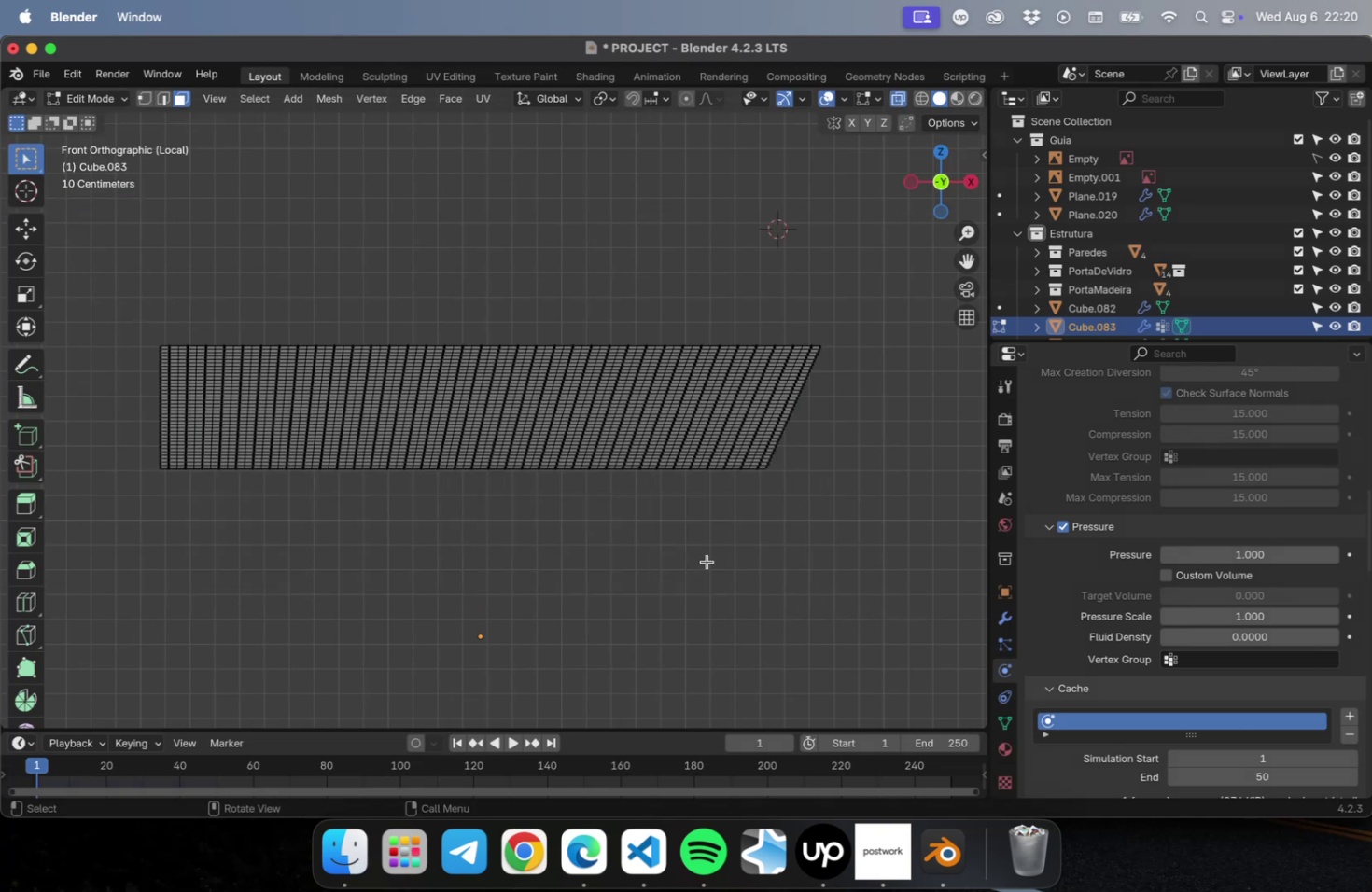 
left_click_drag(start_coordinate=[833, 545], to_coordinate=[109, 466])
 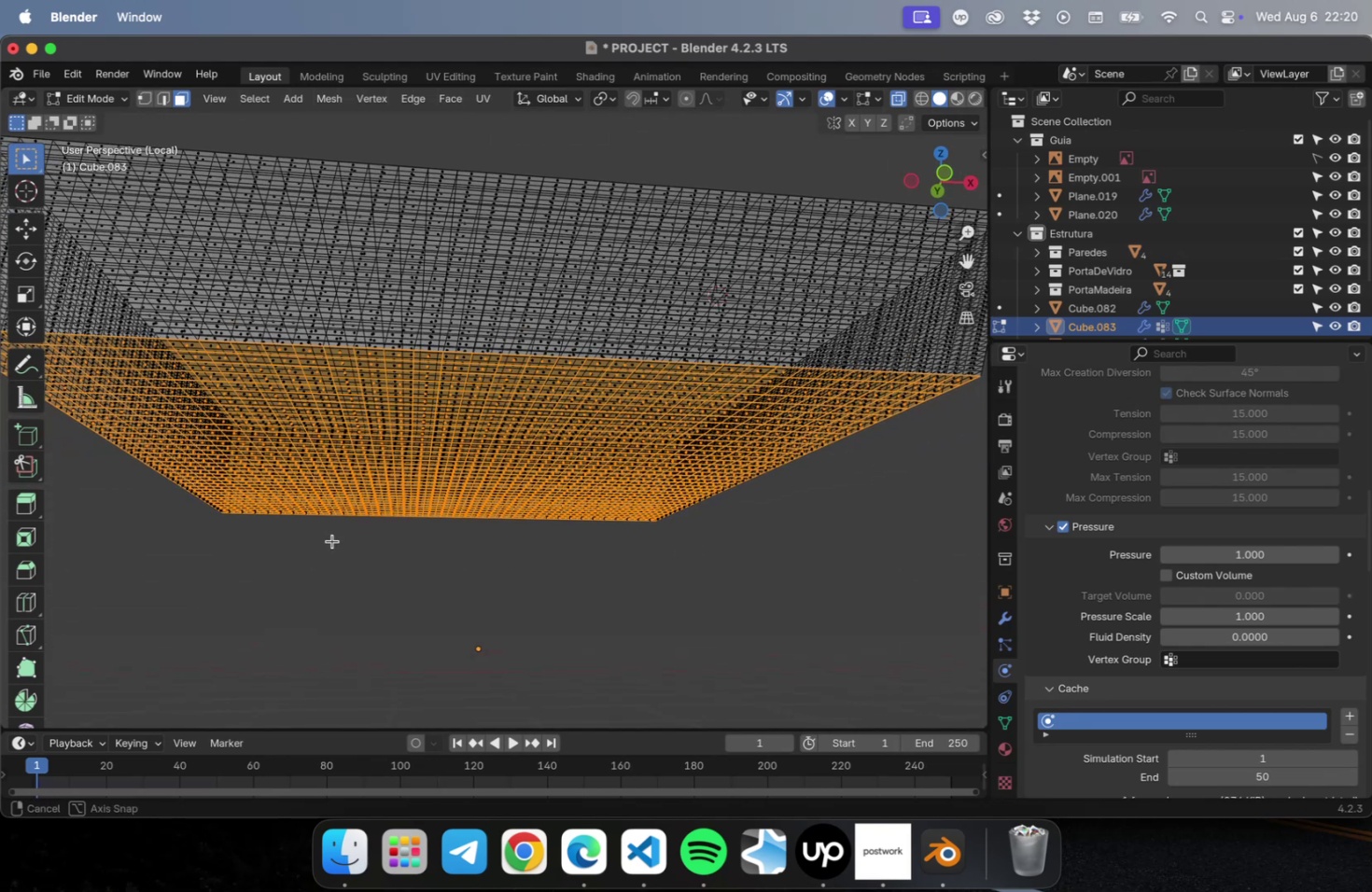 
scroll: coordinate [337, 536], scroll_direction: down, amount: 2.0
 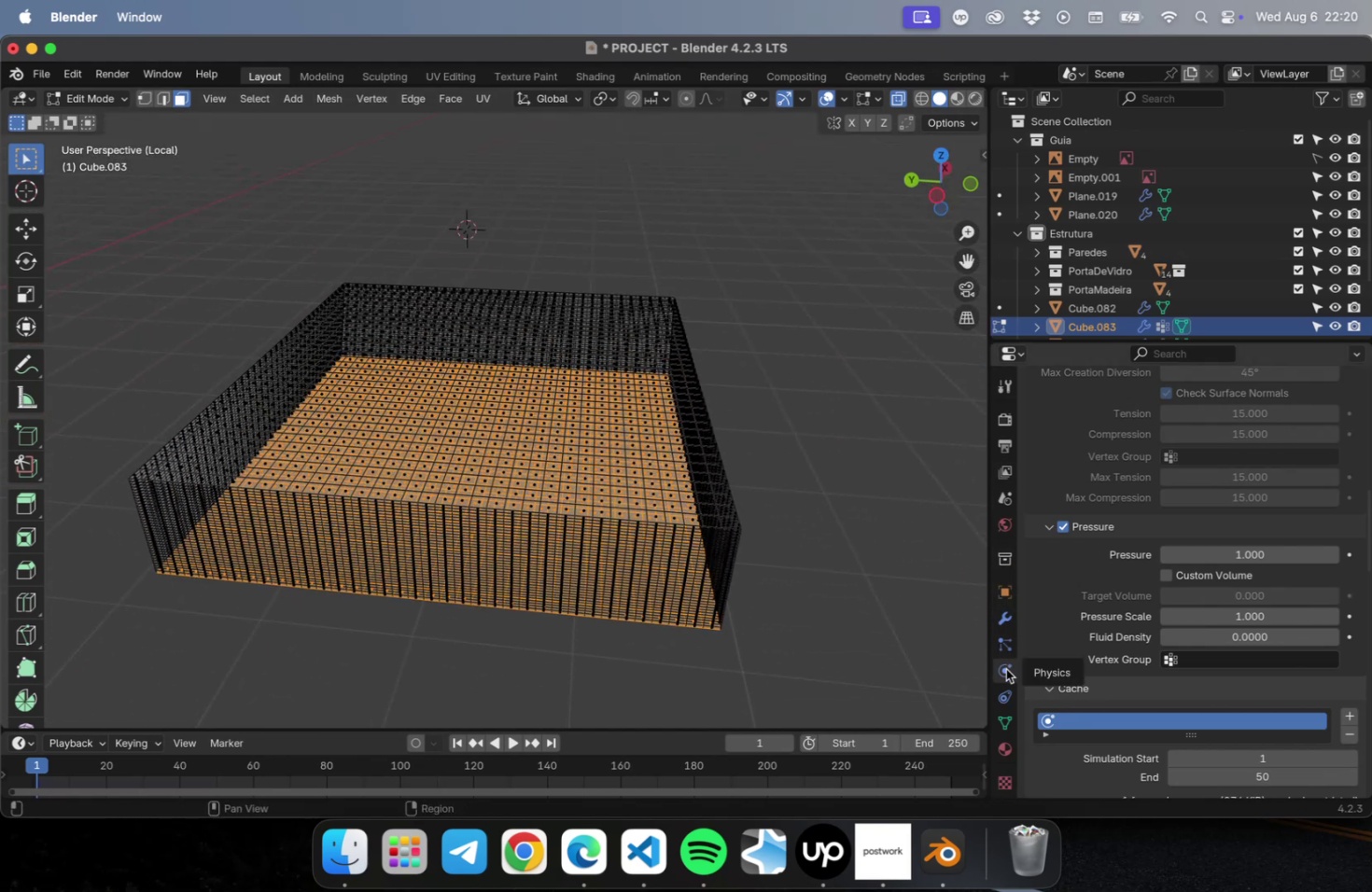 
wait(7.37)
 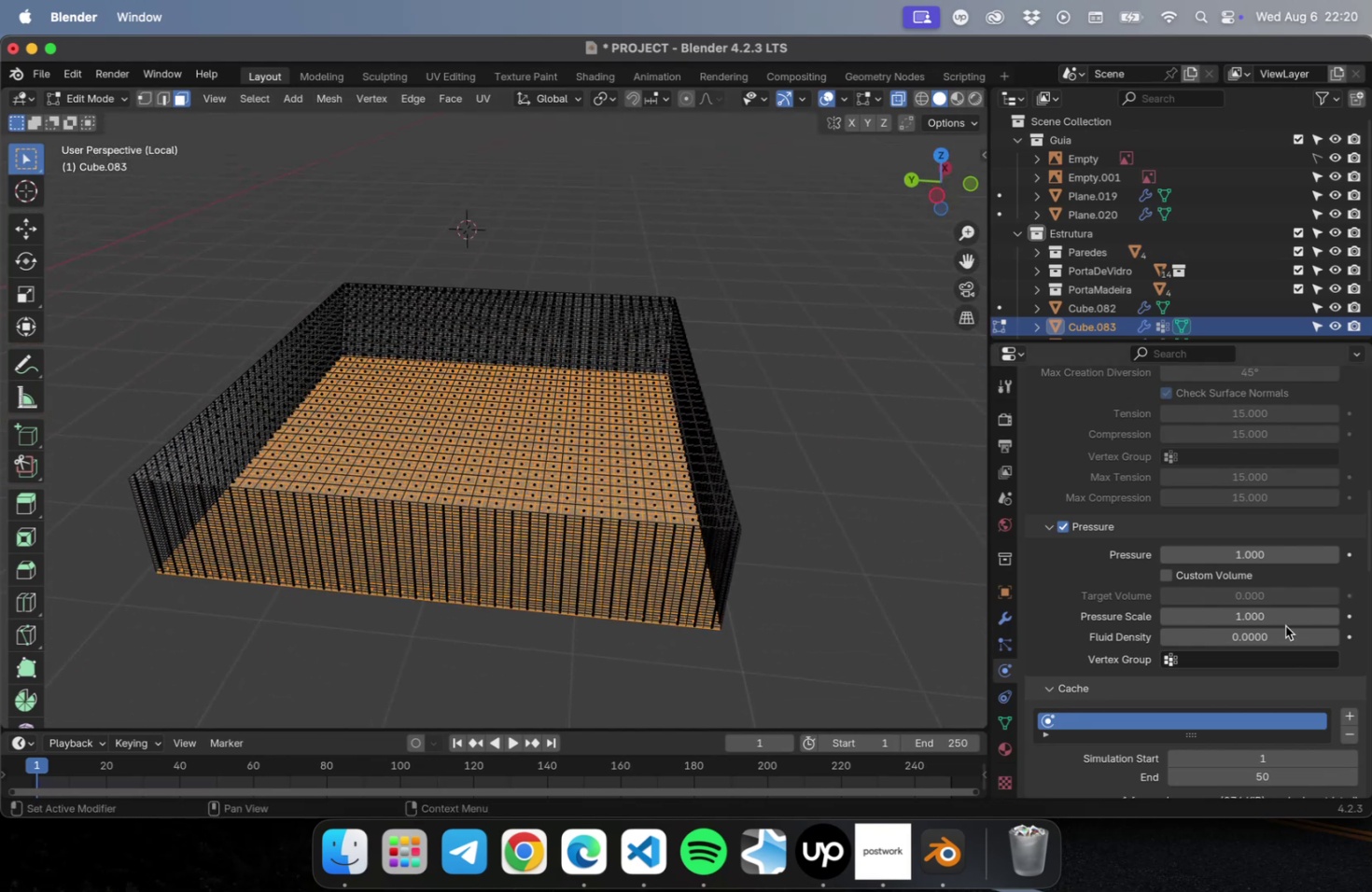 
scroll: coordinate [1119, 417], scroll_direction: up, amount: 22.0
 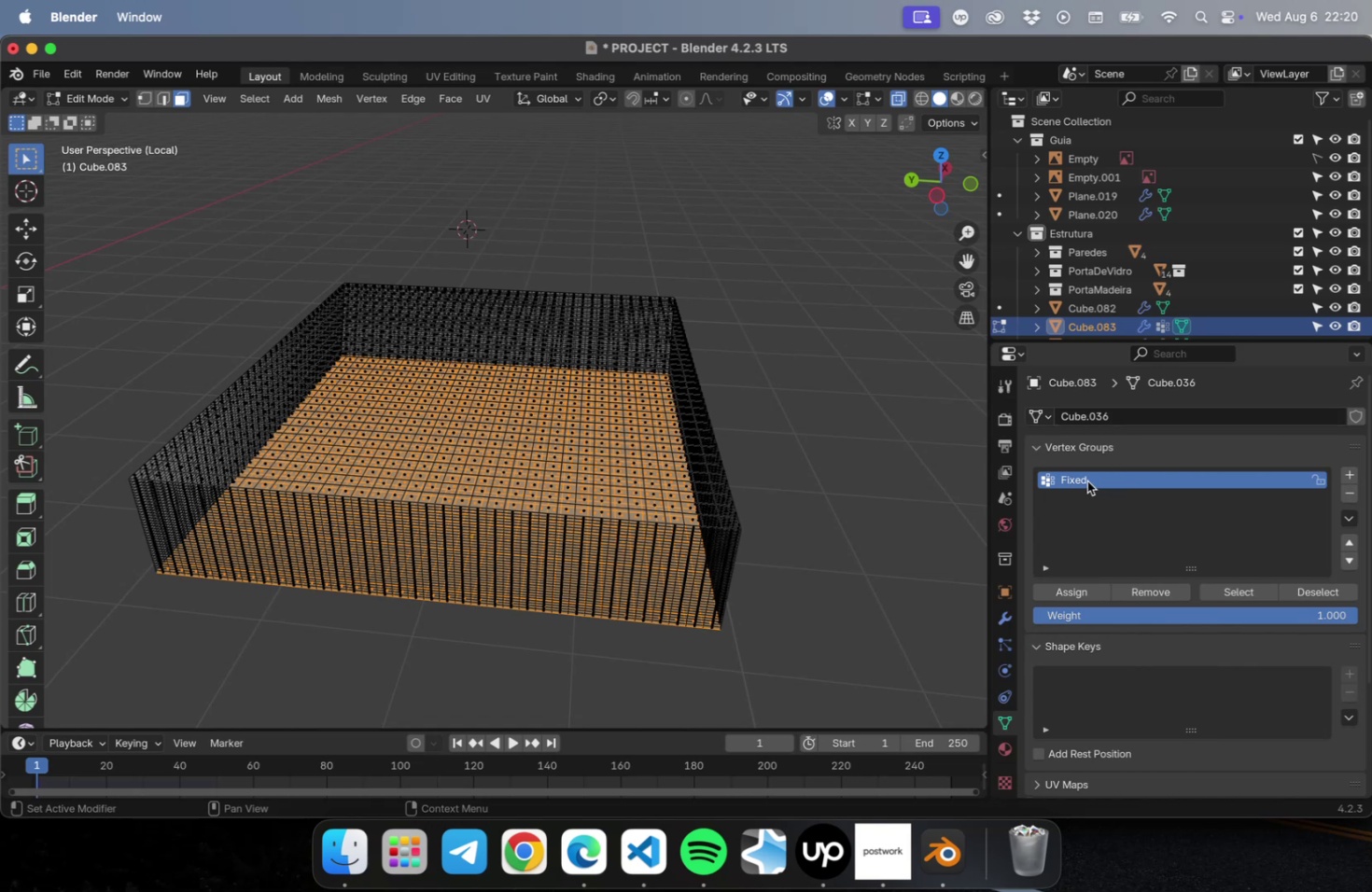 
left_click([1085, 480])
 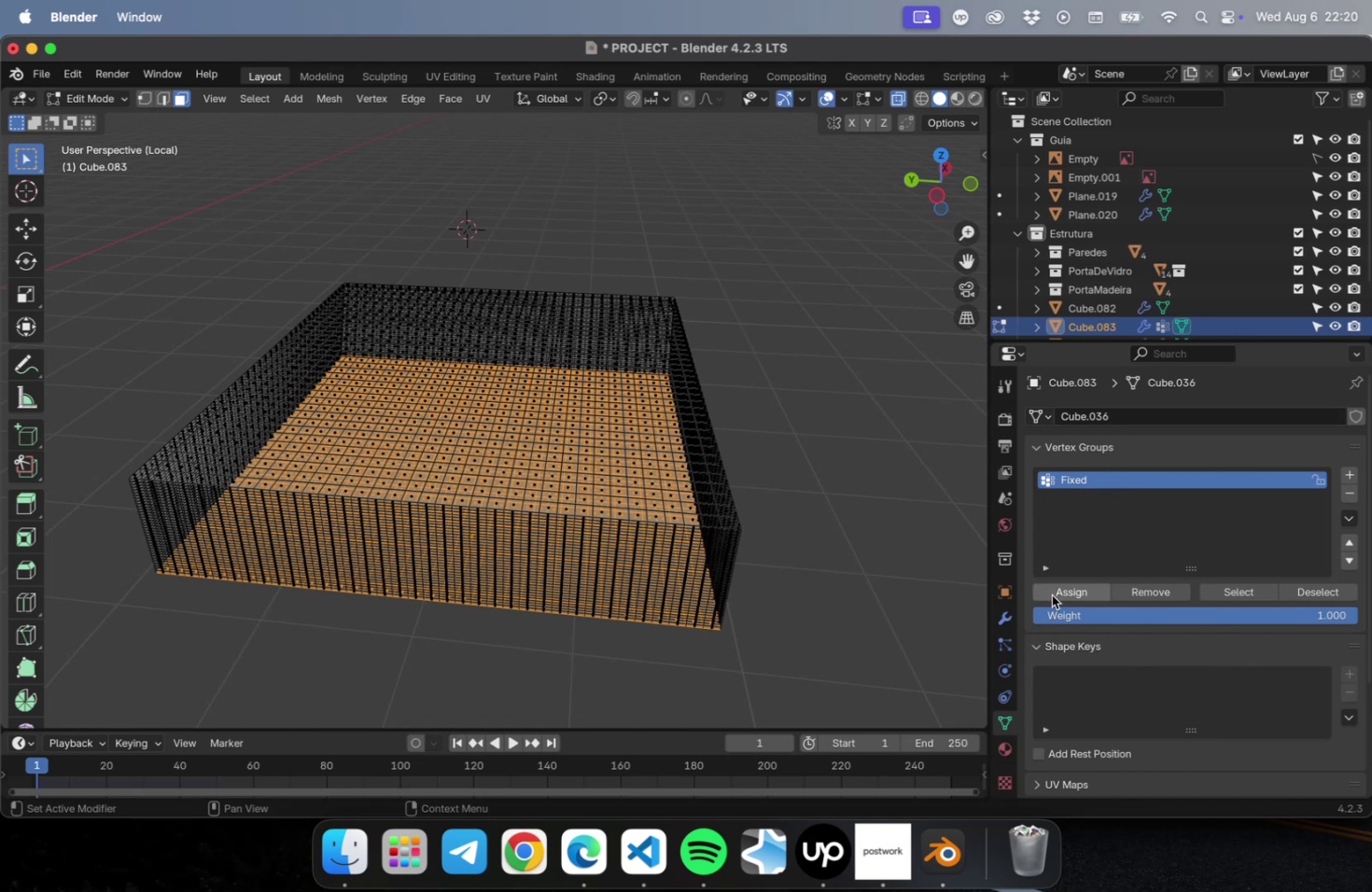 
left_click([1052, 594])
 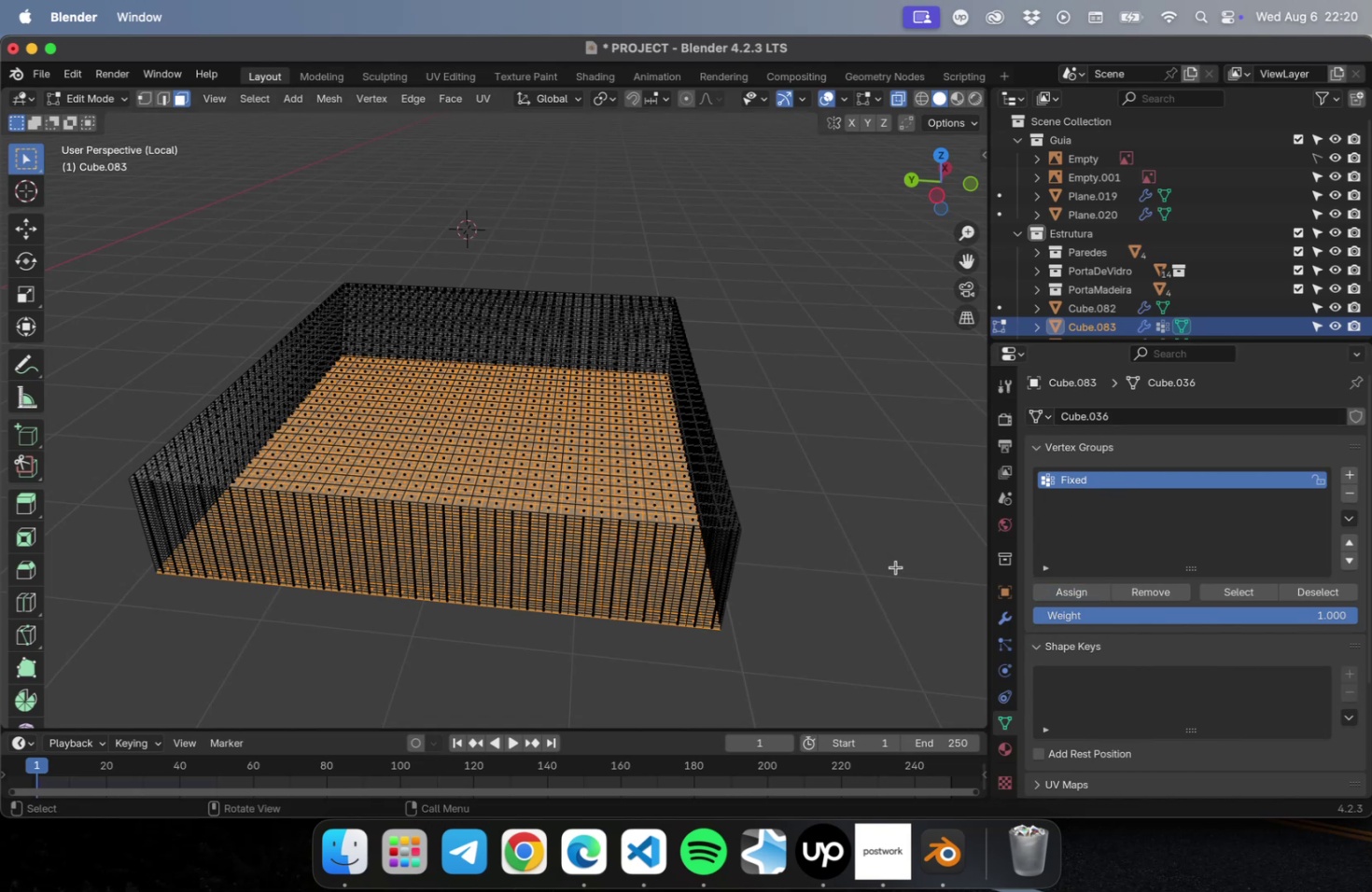 
left_click([1251, 589])
 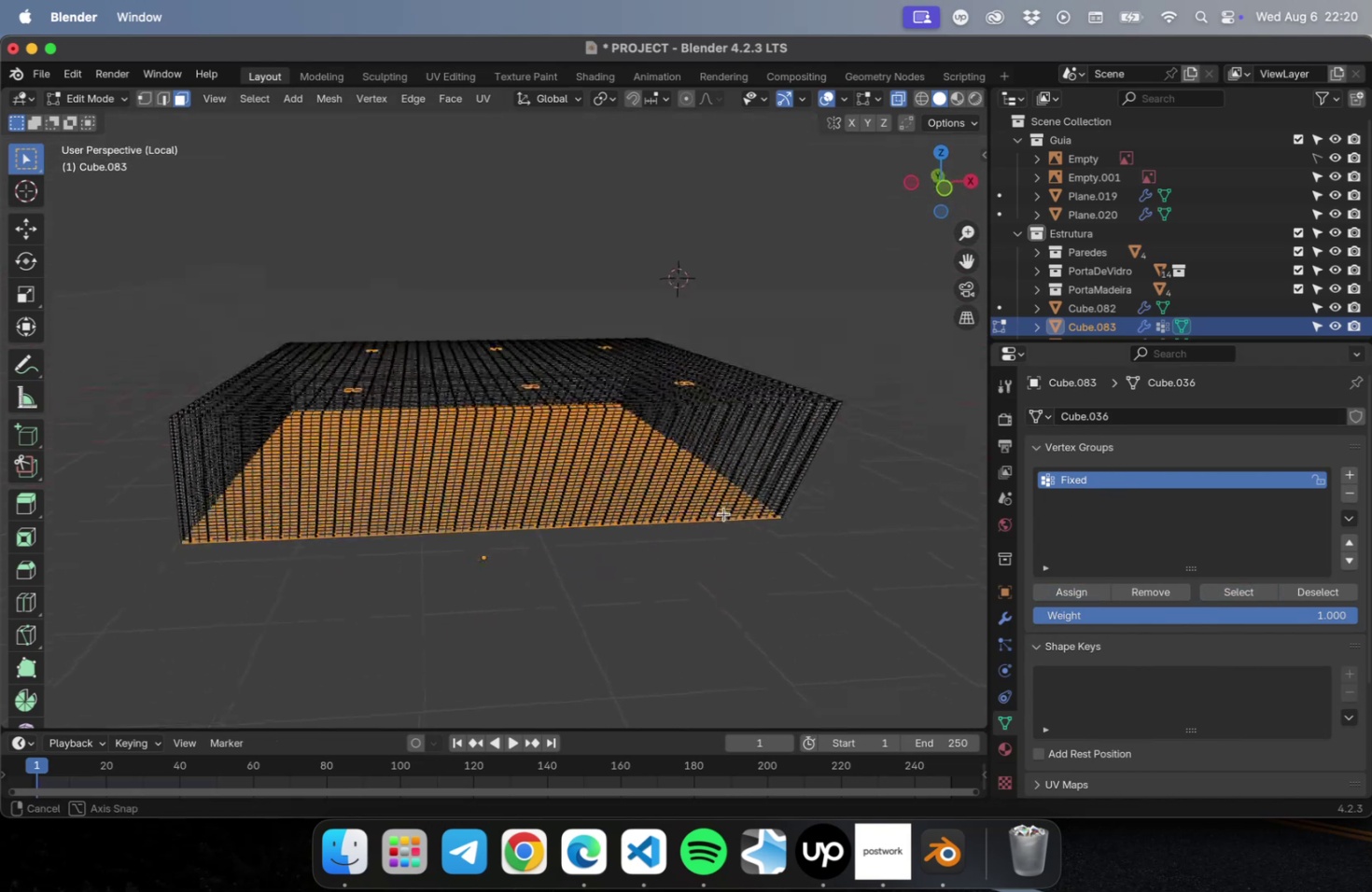 
key(Tab)
 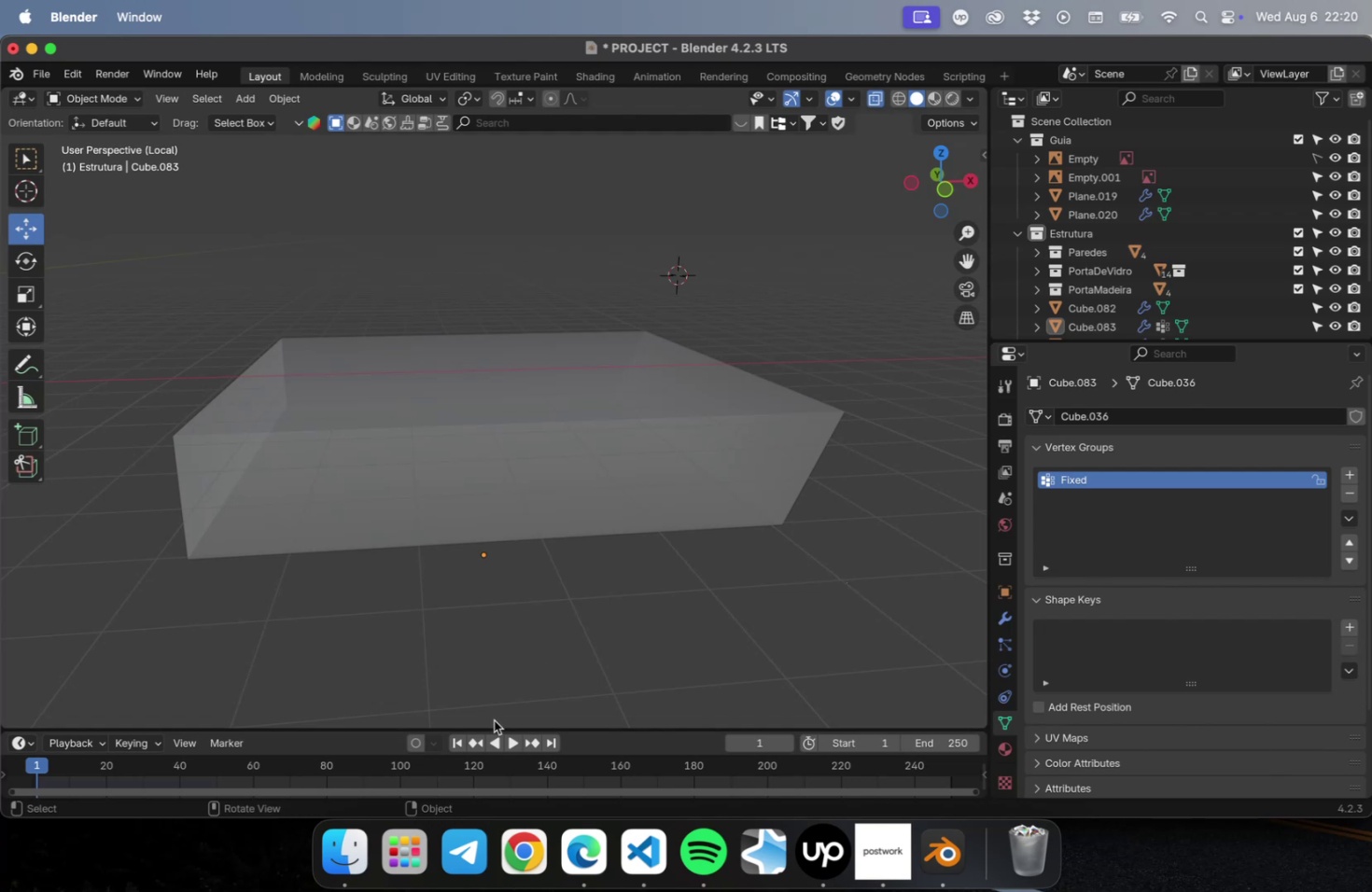 
left_click([511, 742])
 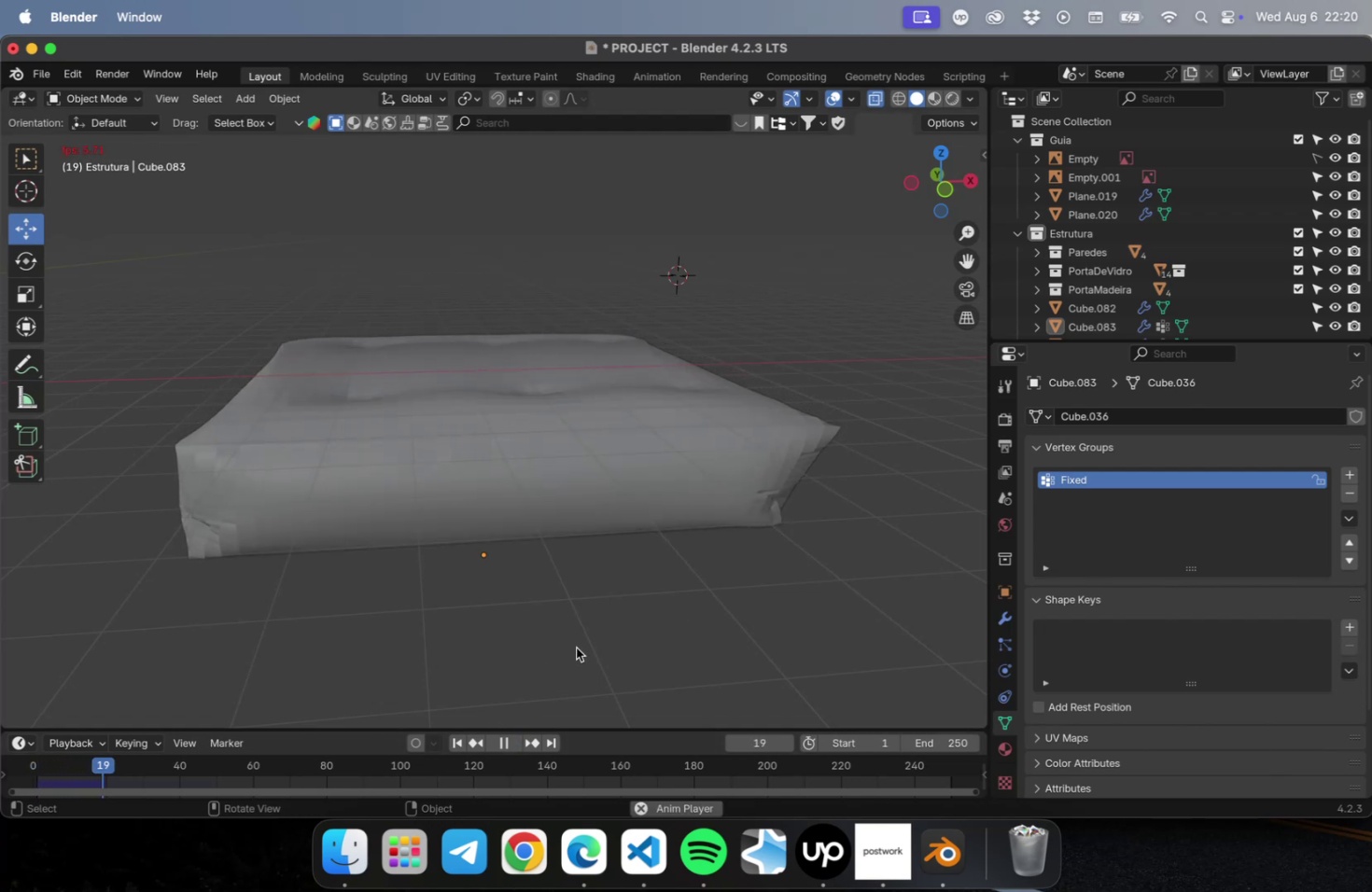 
wait(5.18)
 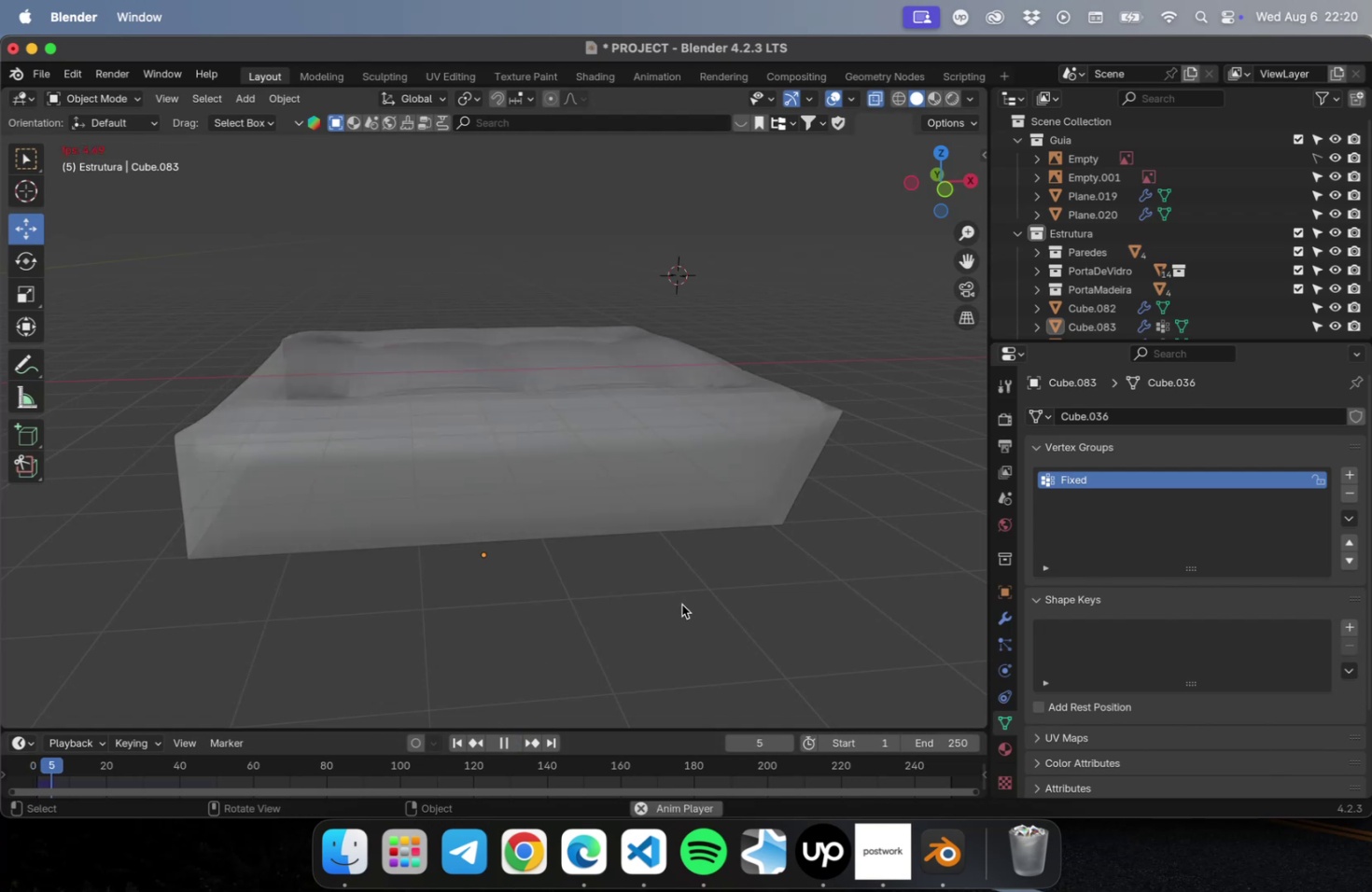 
scroll: coordinate [577, 636], scroll_direction: down, amount: 3.0
 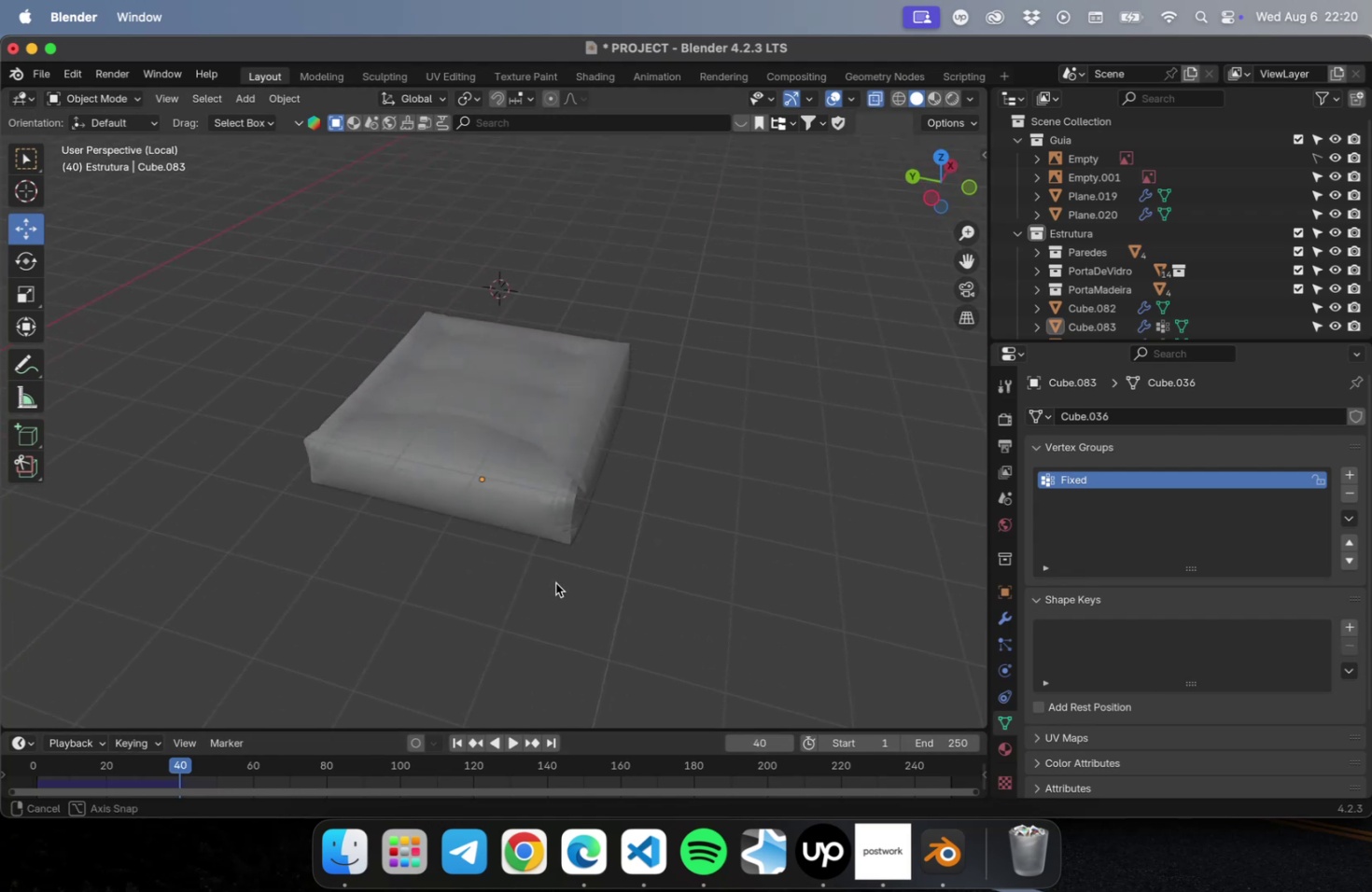 
key(NumLock)
 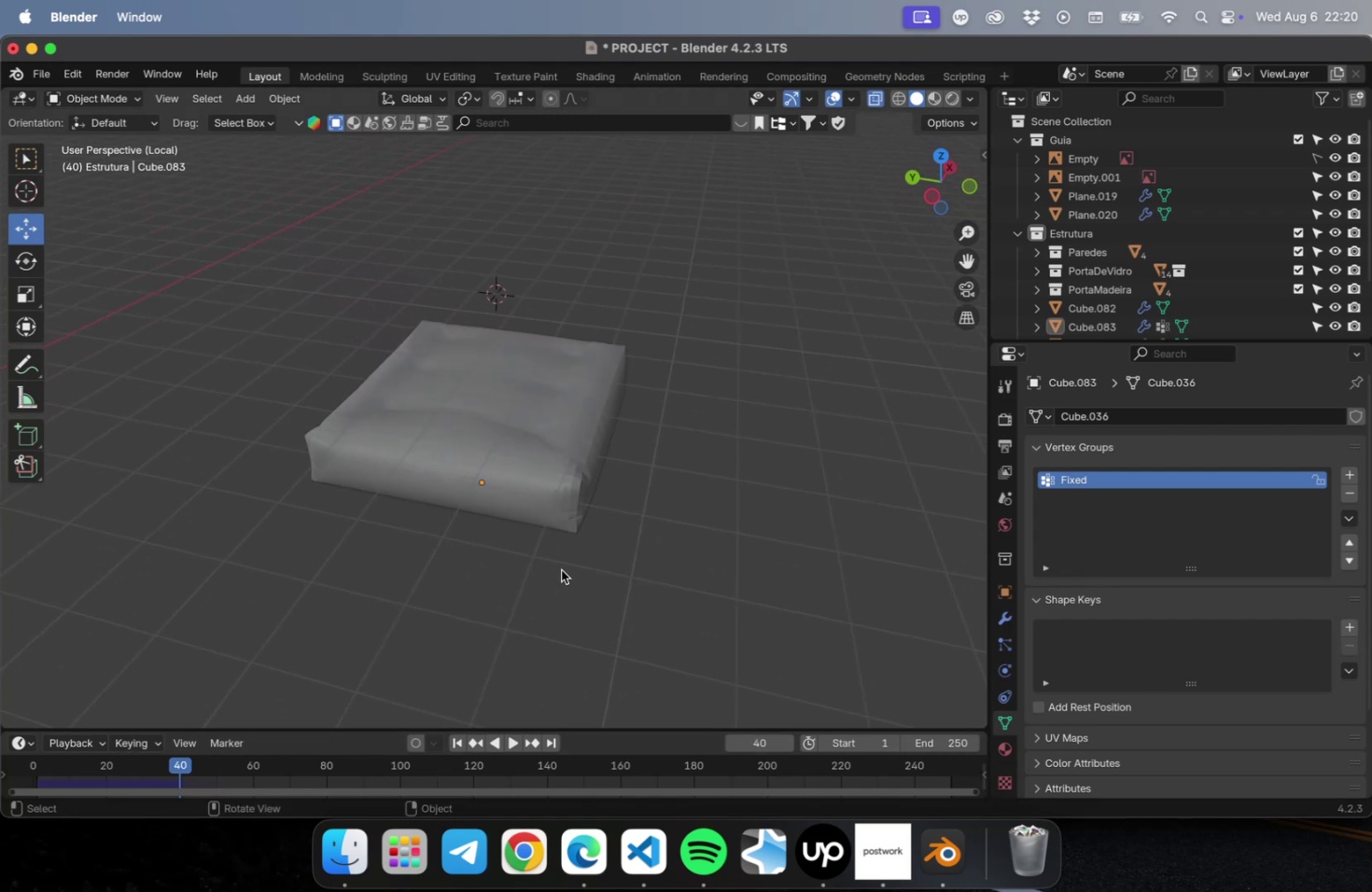 
key(NumpadDivide)
 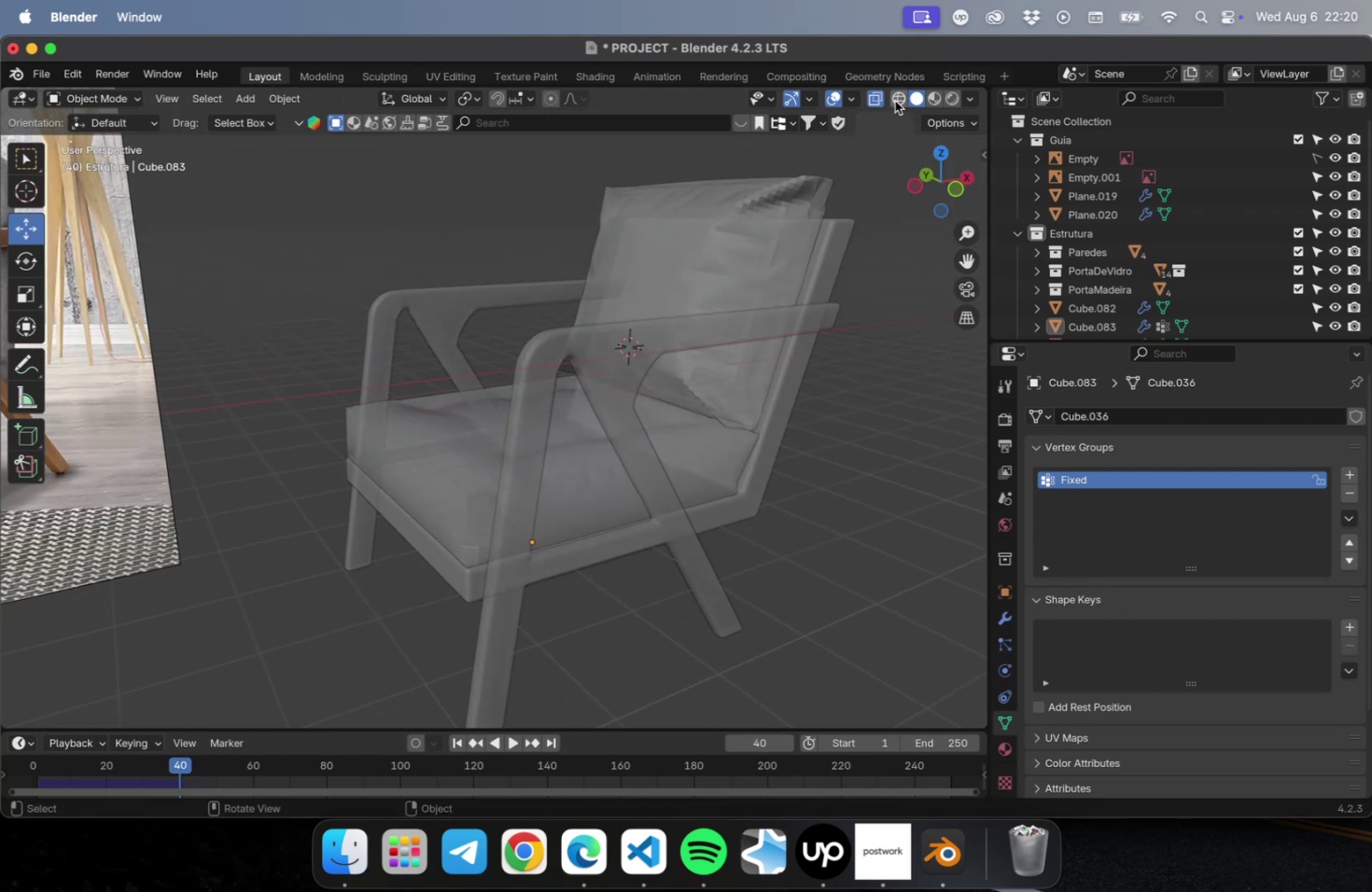 
left_click([874, 98])
 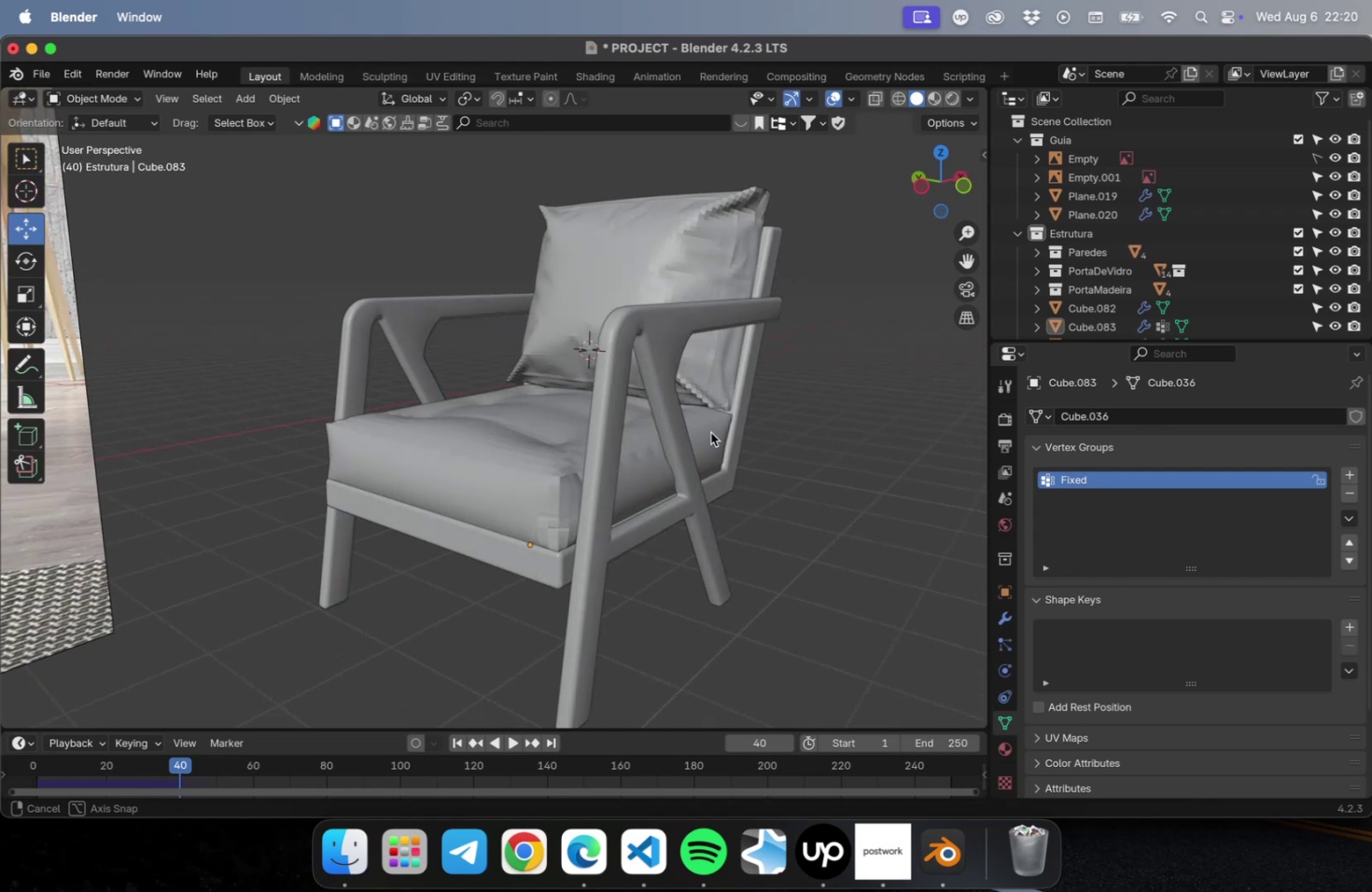 
wait(5.02)
 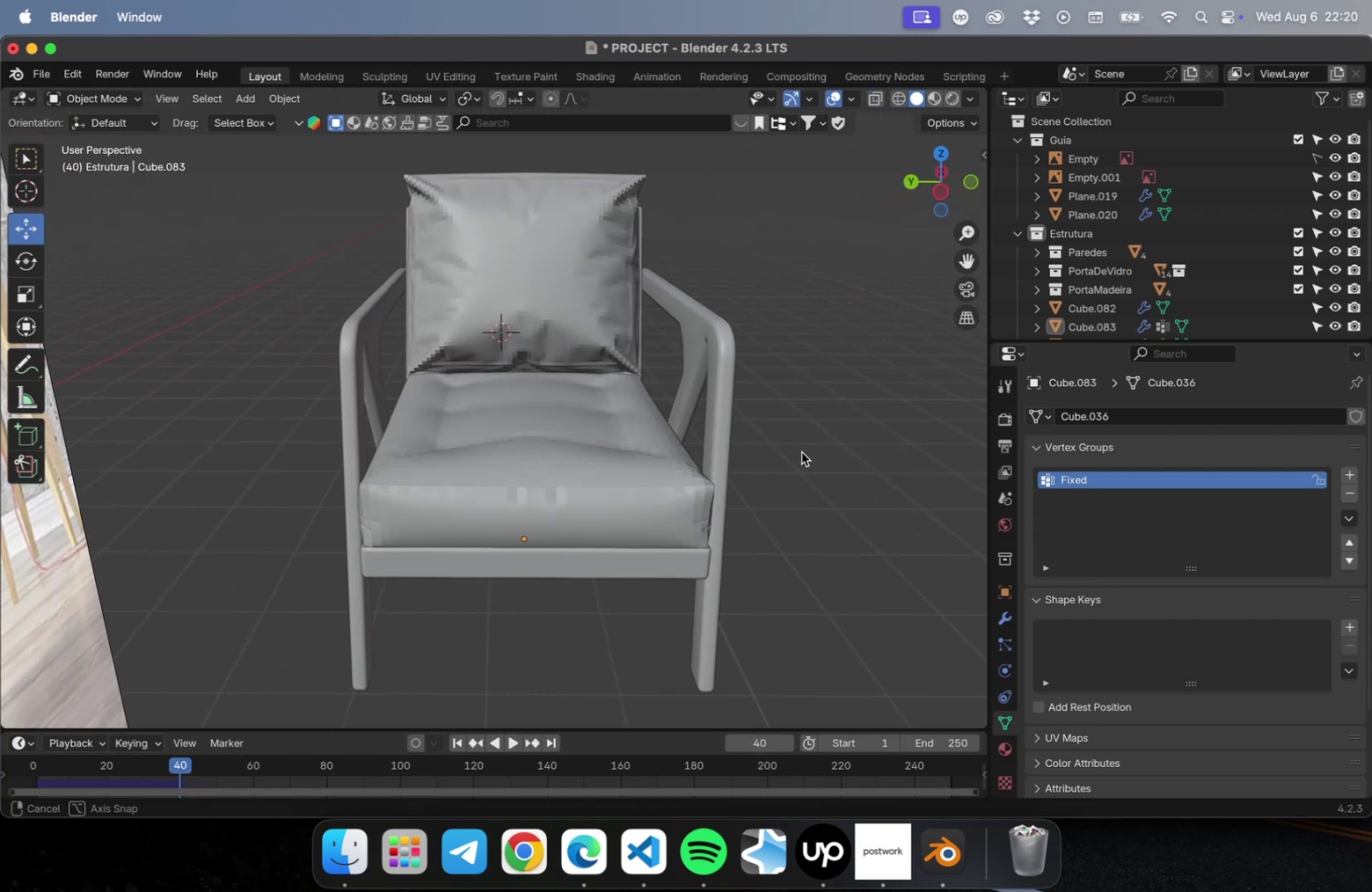 
scroll: coordinate [744, 449], scroll_direction: down, amount: 4.0
 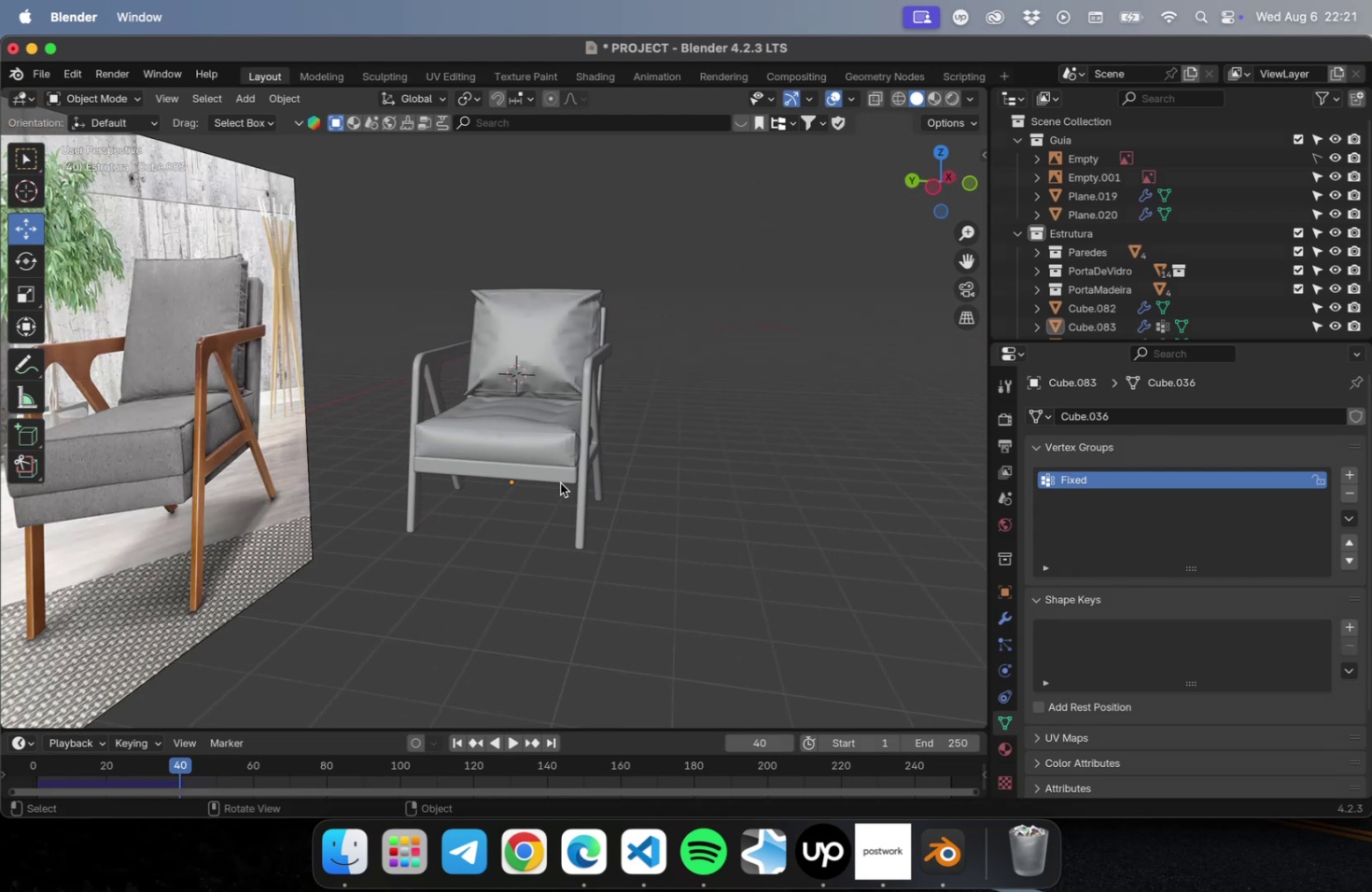 
wait(5.92)
 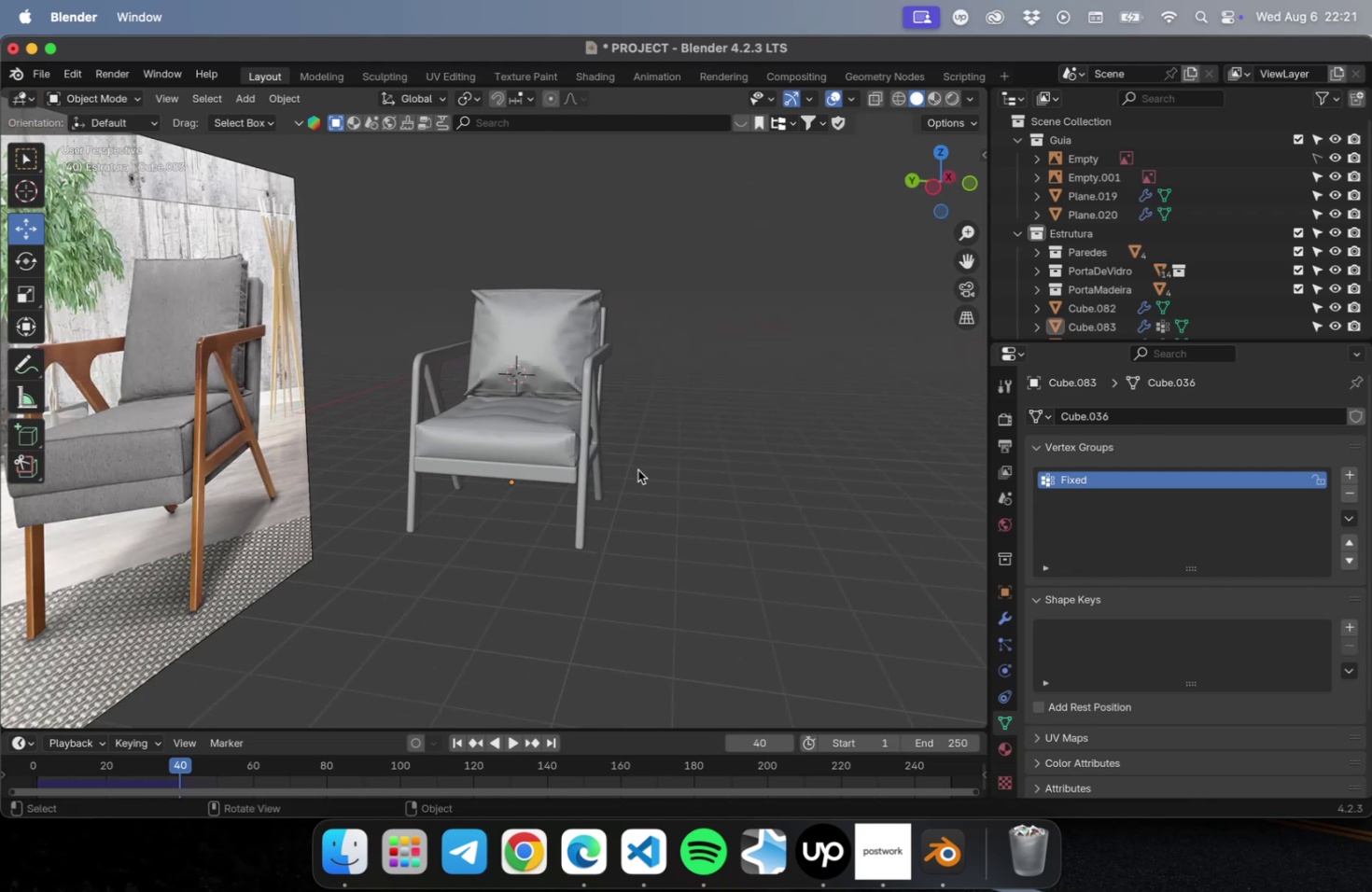 
left_click([531, 468])
 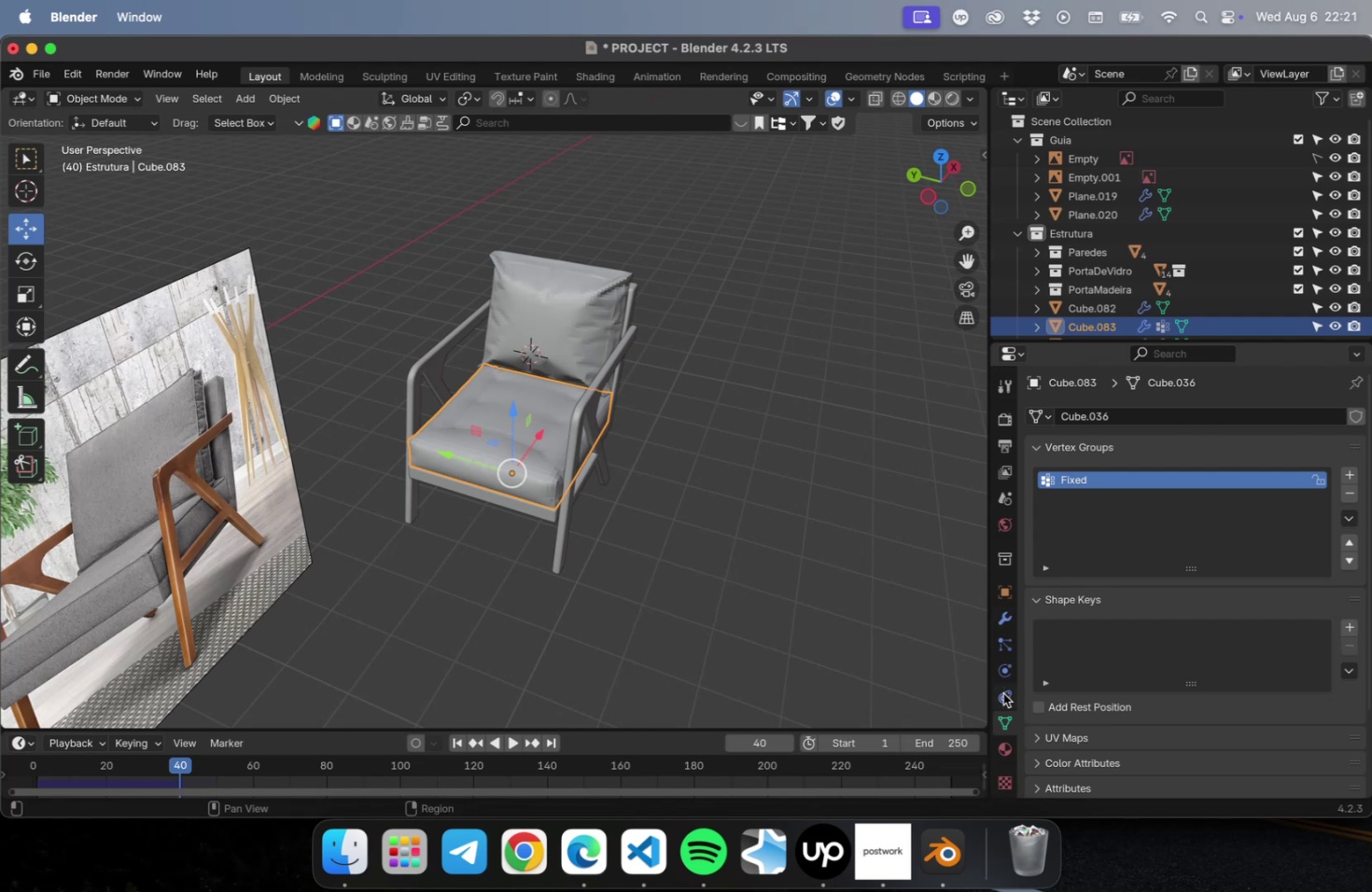 
wait(5.45)
 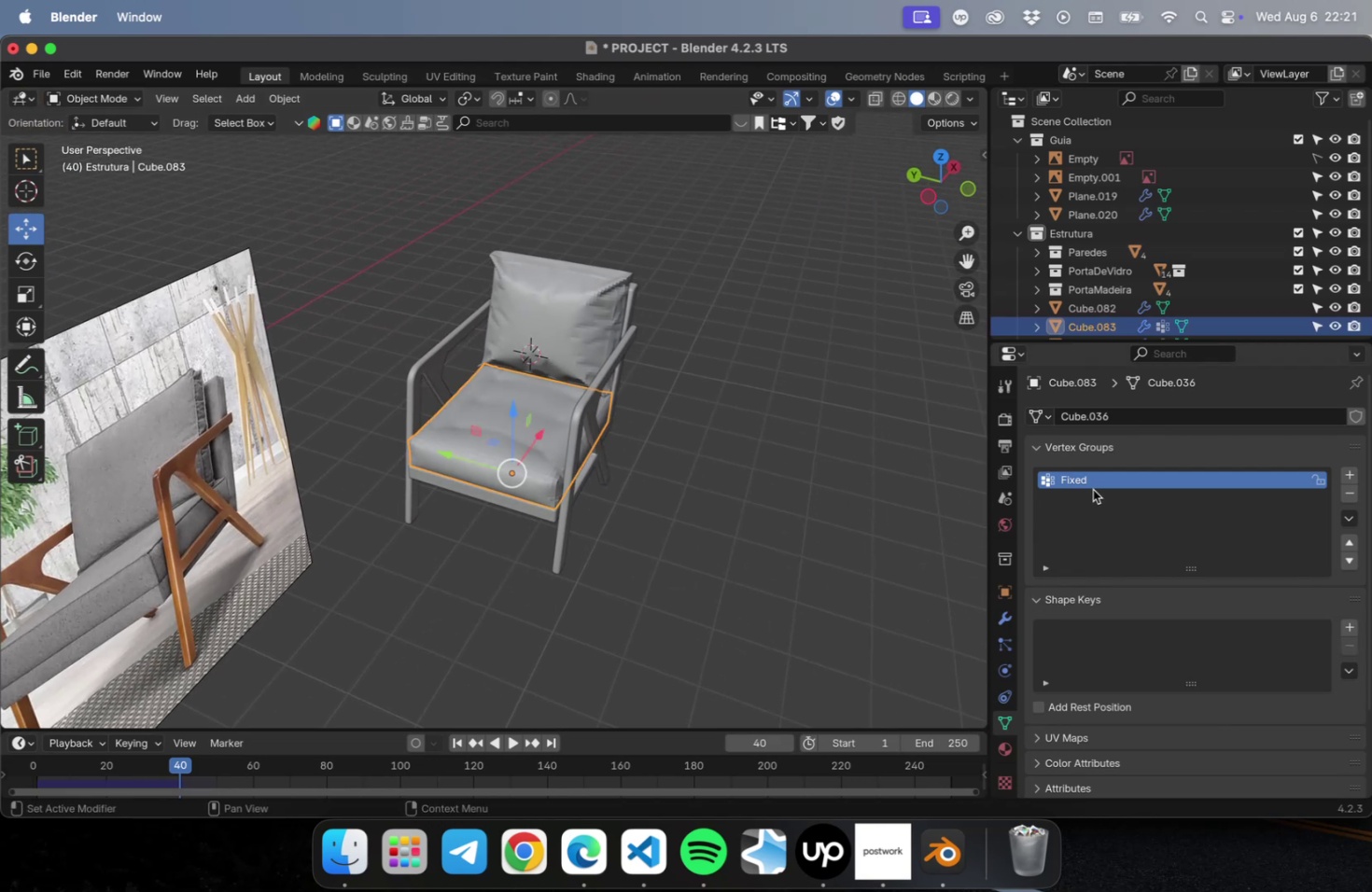 
left_click([999, 699])
 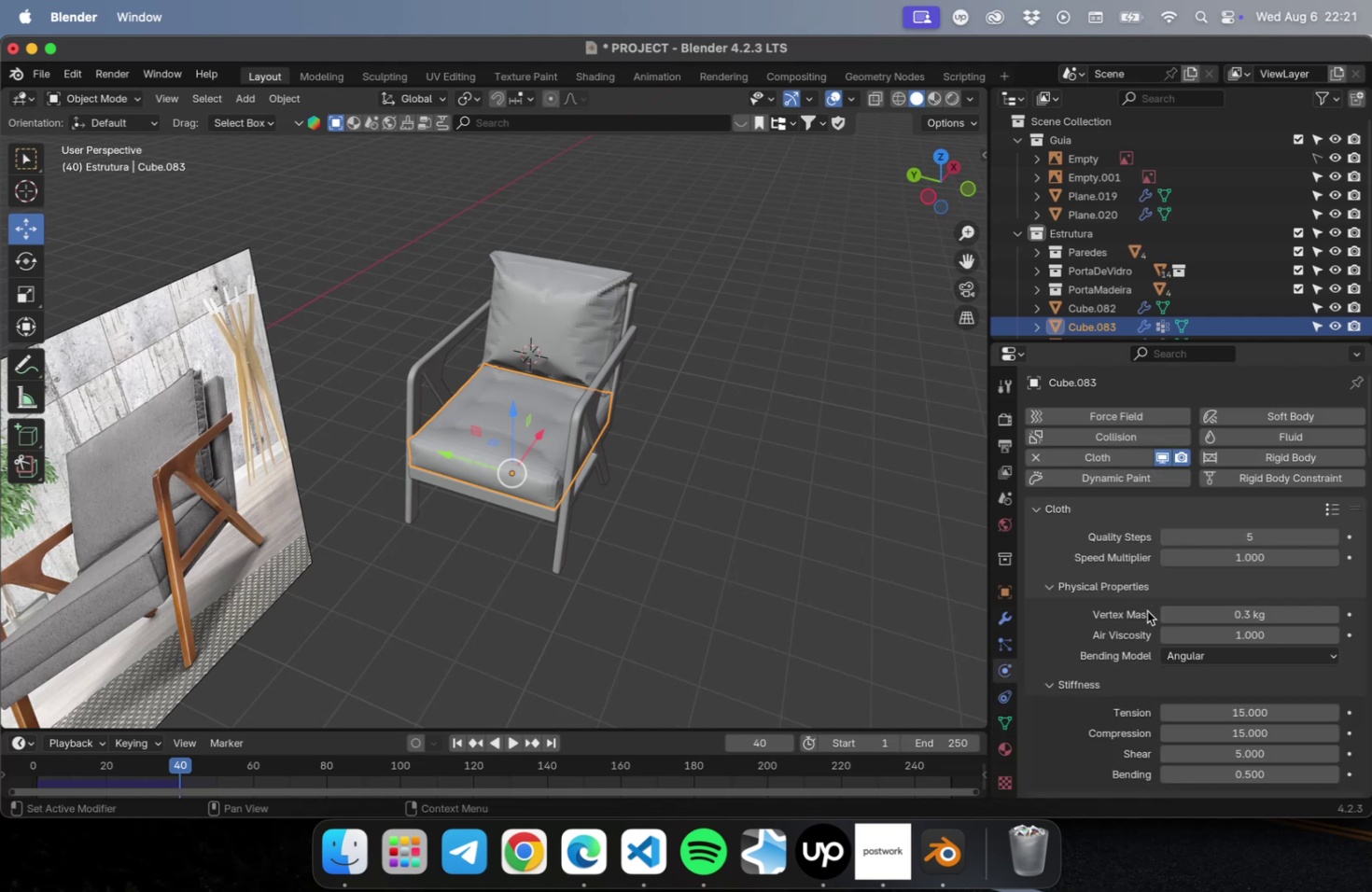 
scroll: coordinate [1152, 634], scroll_direction: down, amount: 91.0
 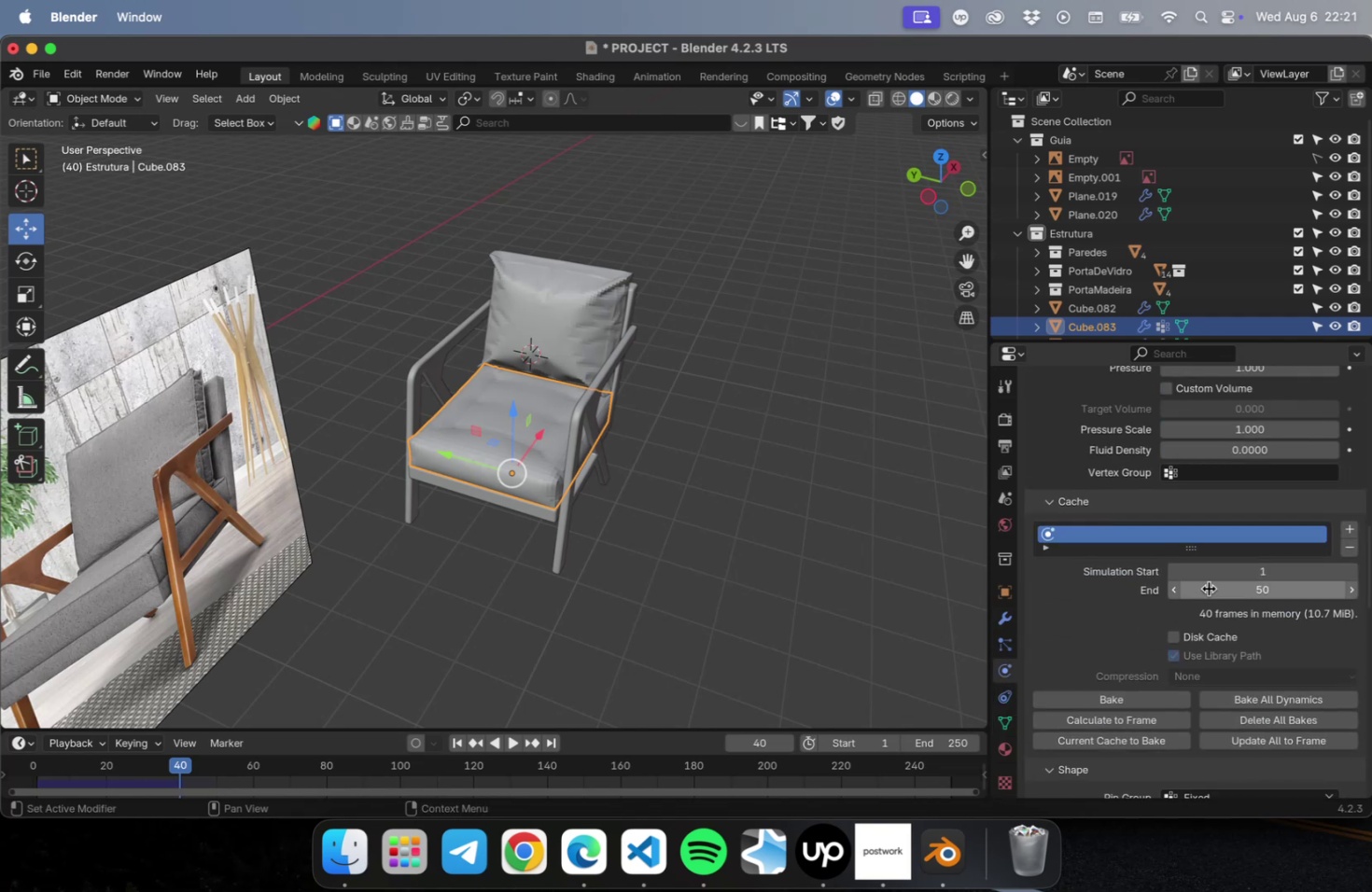 
left_click([1214, 587])
 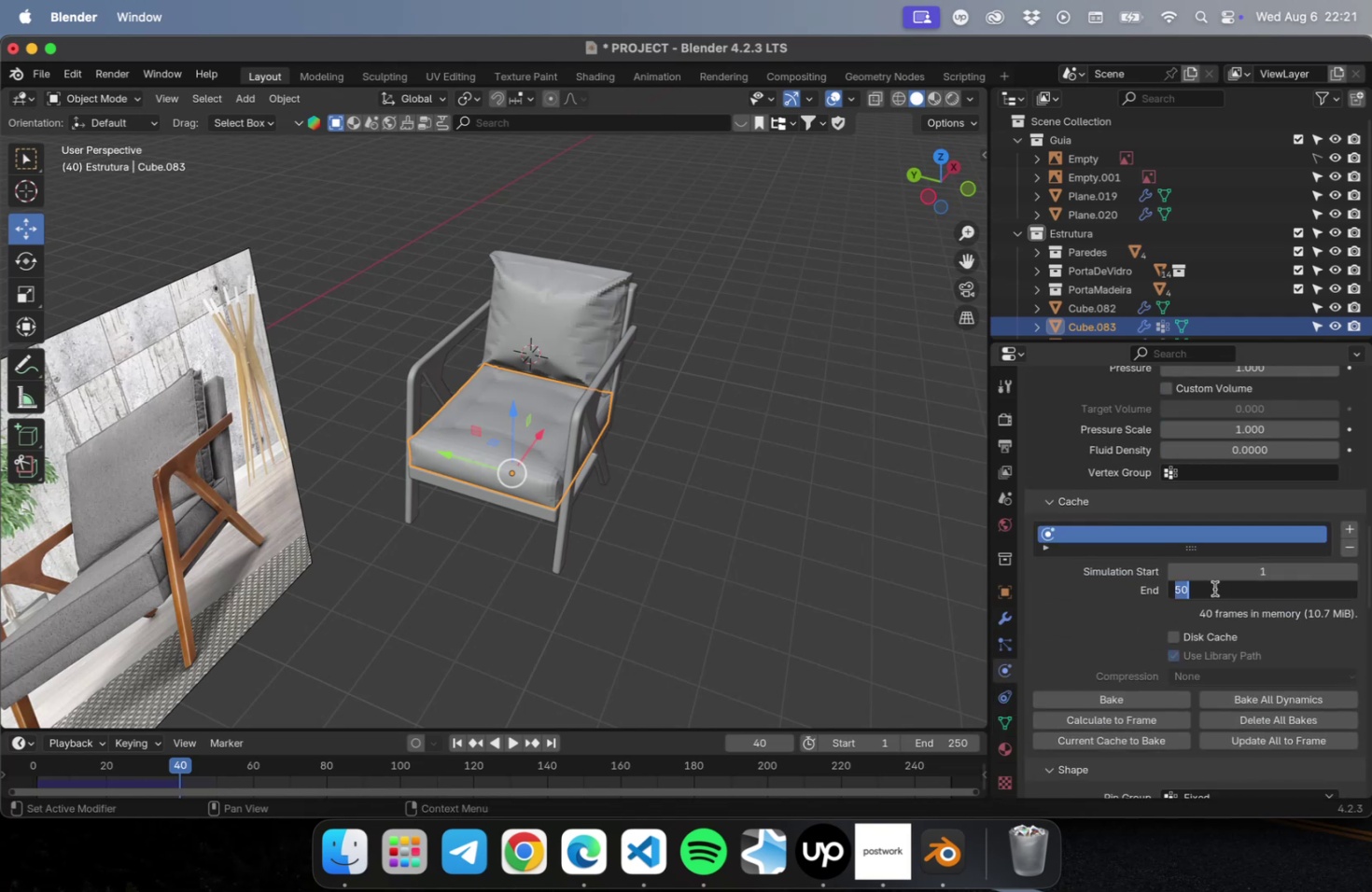 
type(10)
 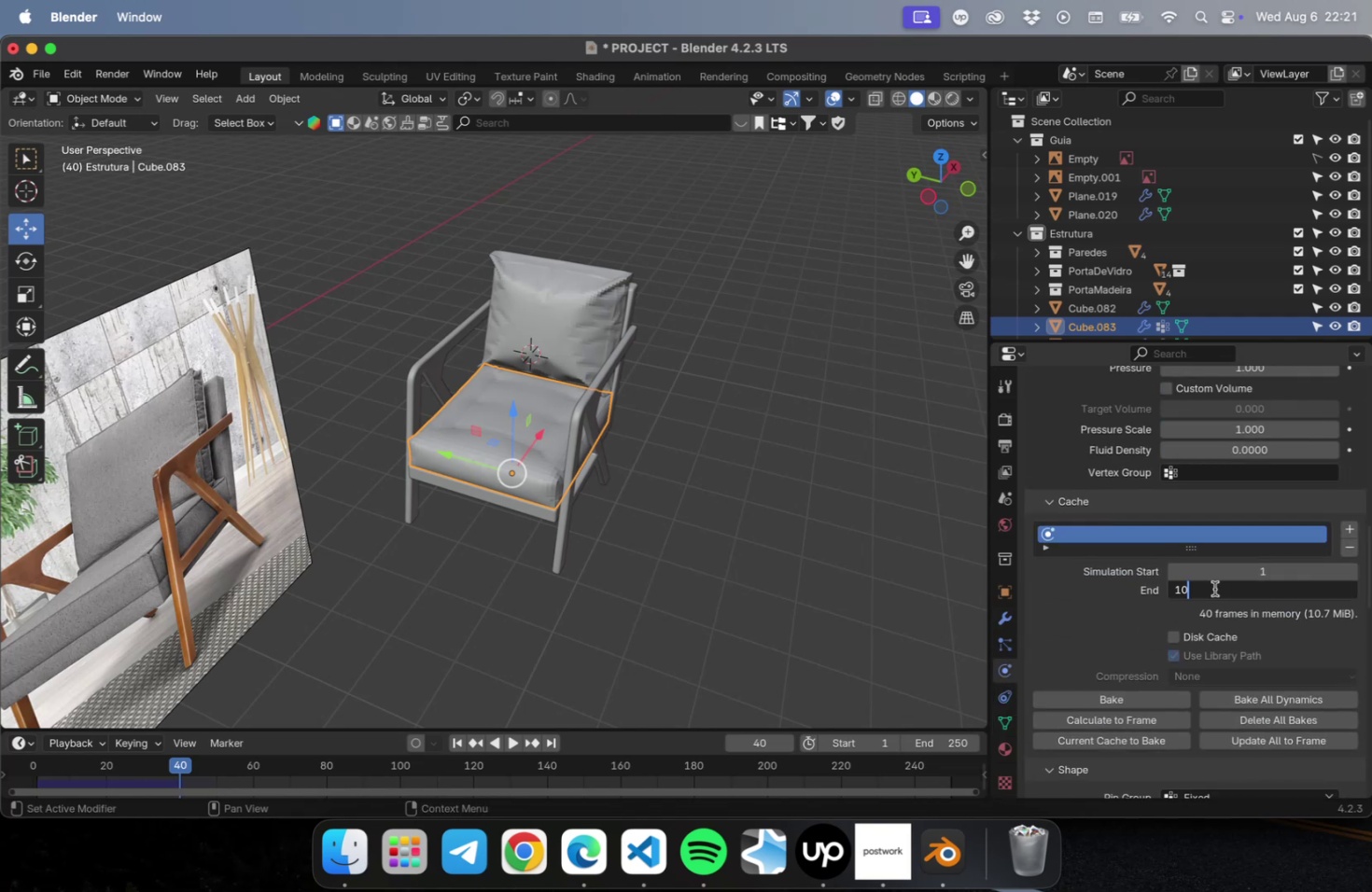 
key(Enter)
 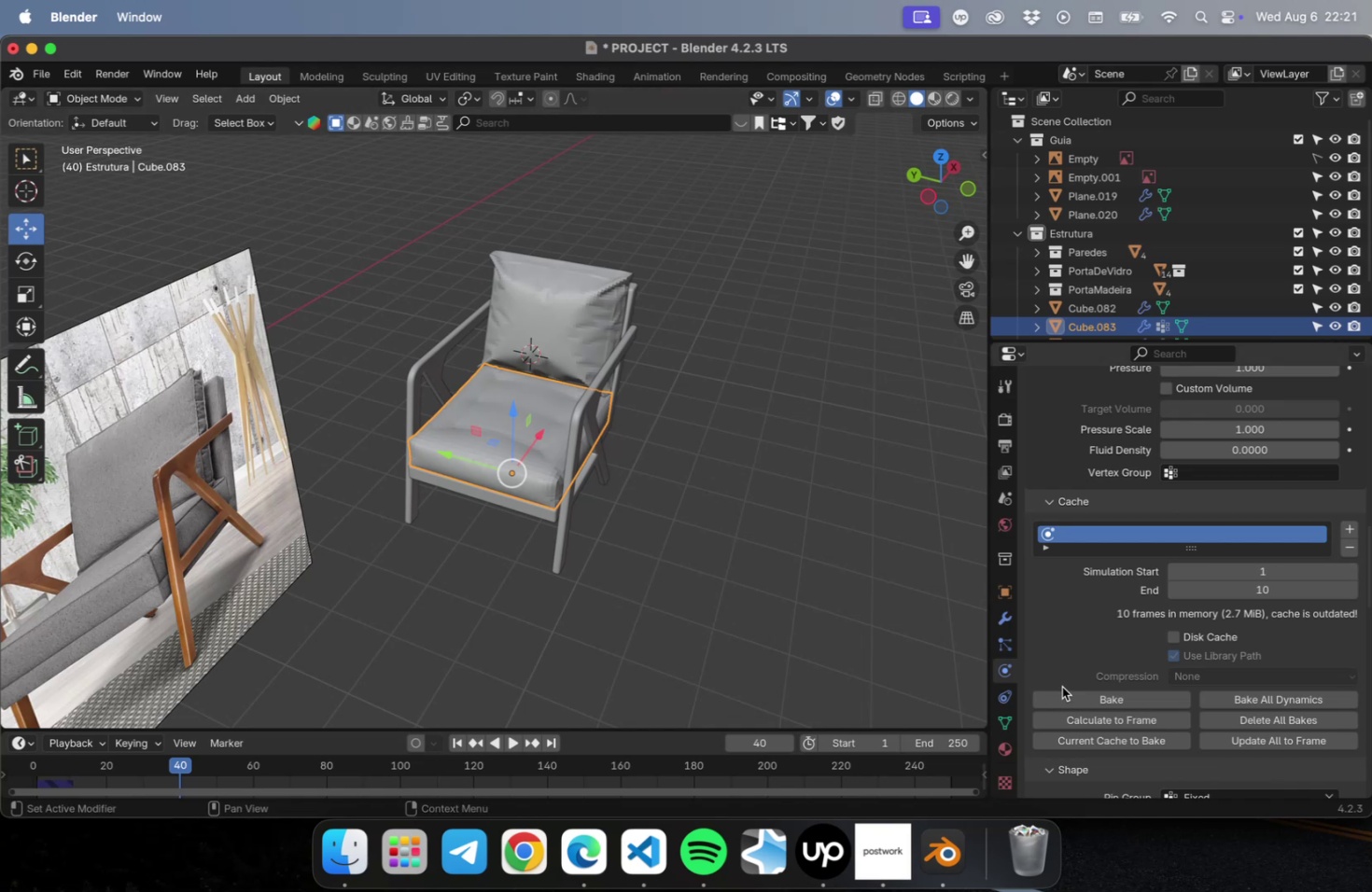 
double_click([1063, 692])
 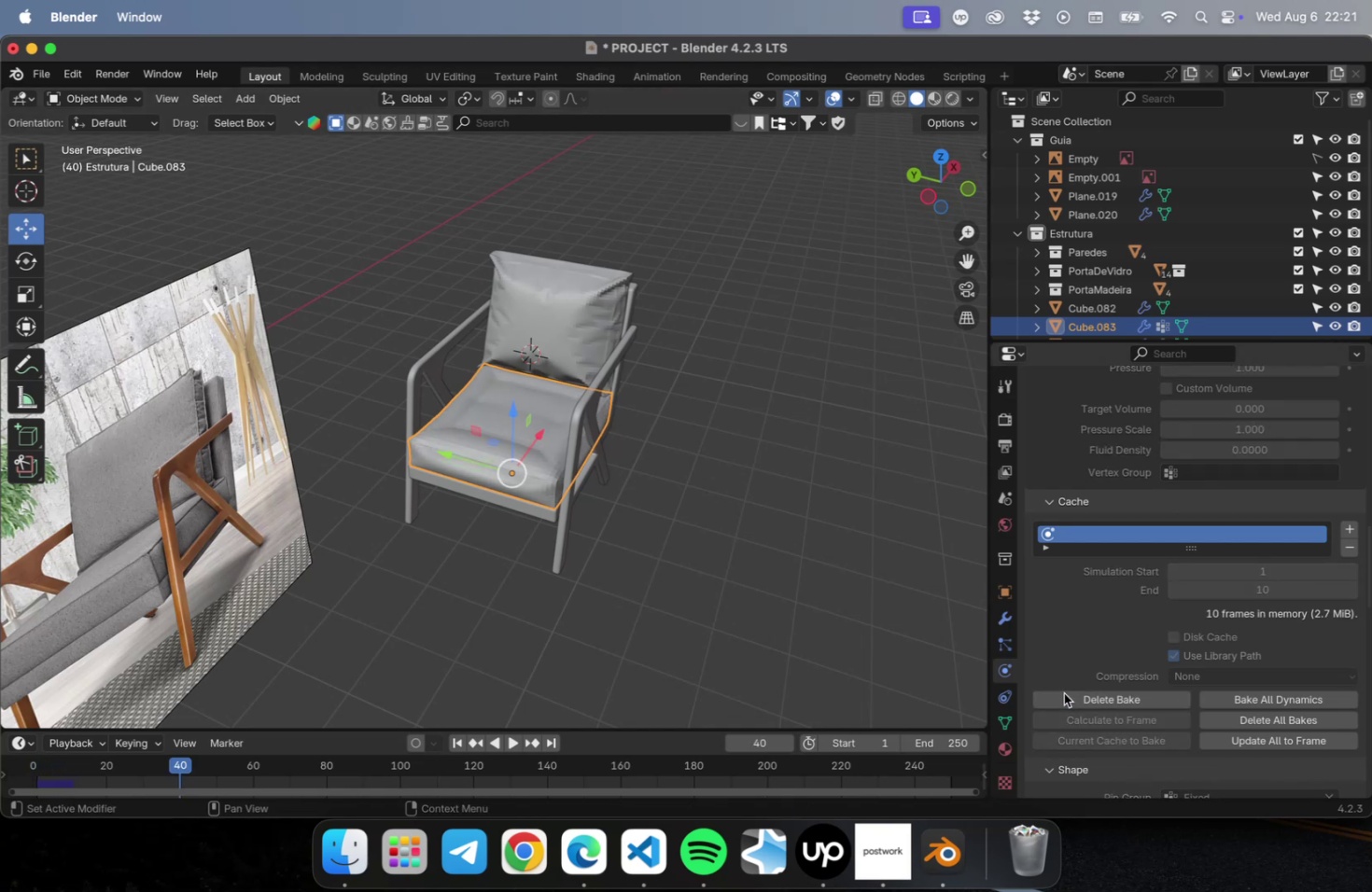 
wait(5.27)
 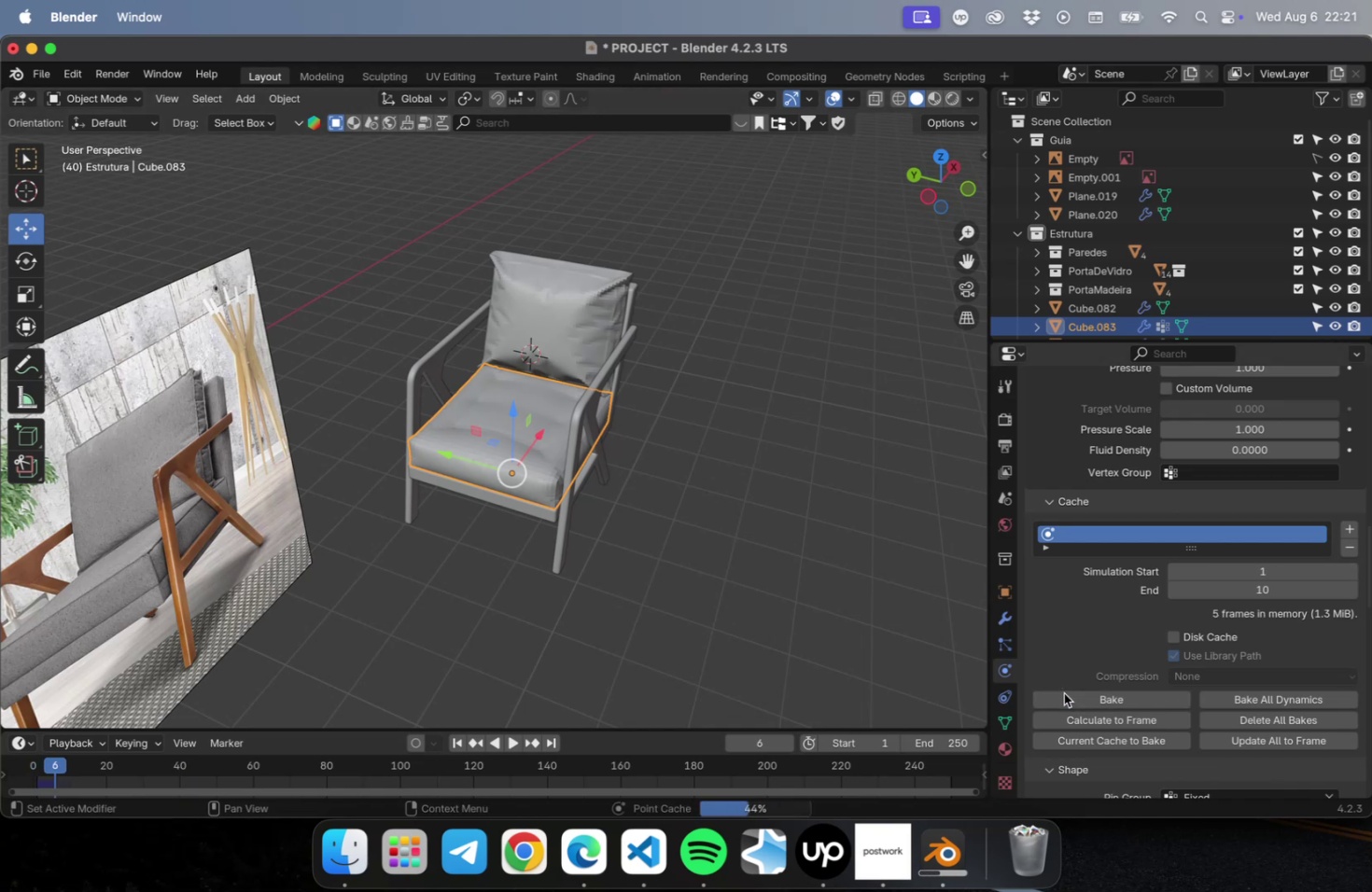 
scroll: coordinate [547, 596], scroll_direction: up, amount: 16.0
 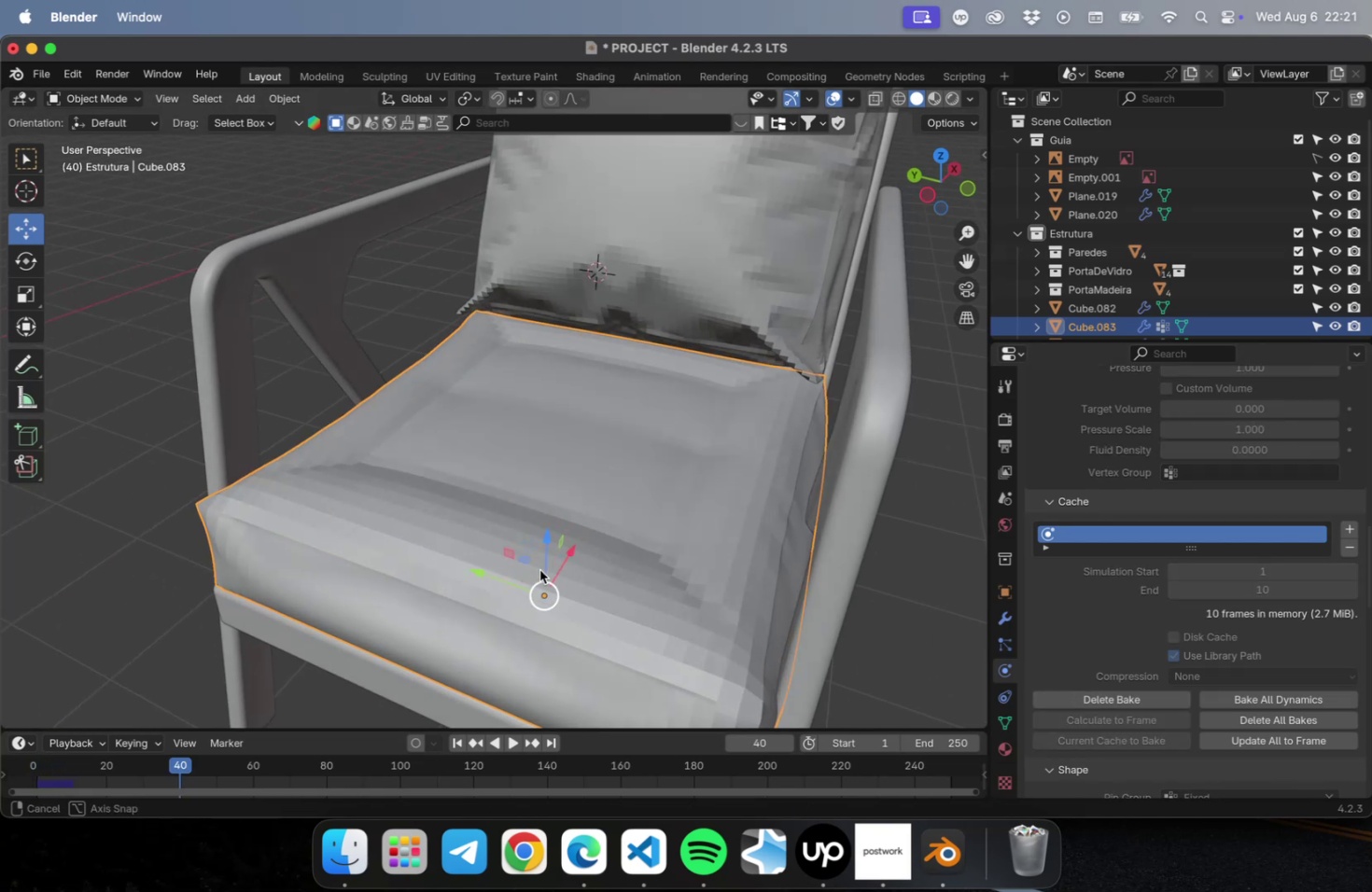 
scroll: coordinate [538, 565], scroll_direction: down, amount: 5.0
 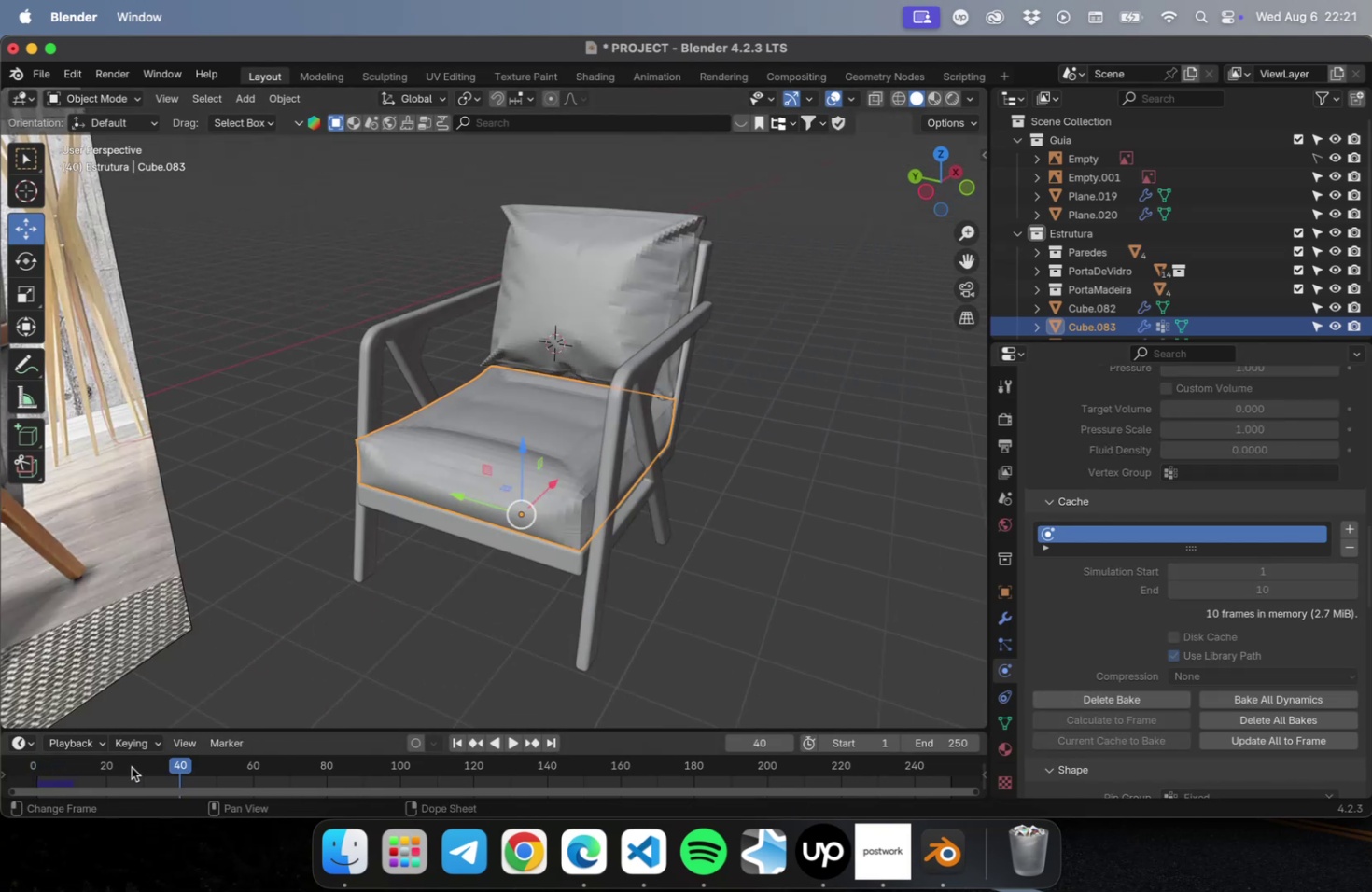 
left_click_drag(start_coordinate=[129, 766], to_coordinate=[925, 763])
 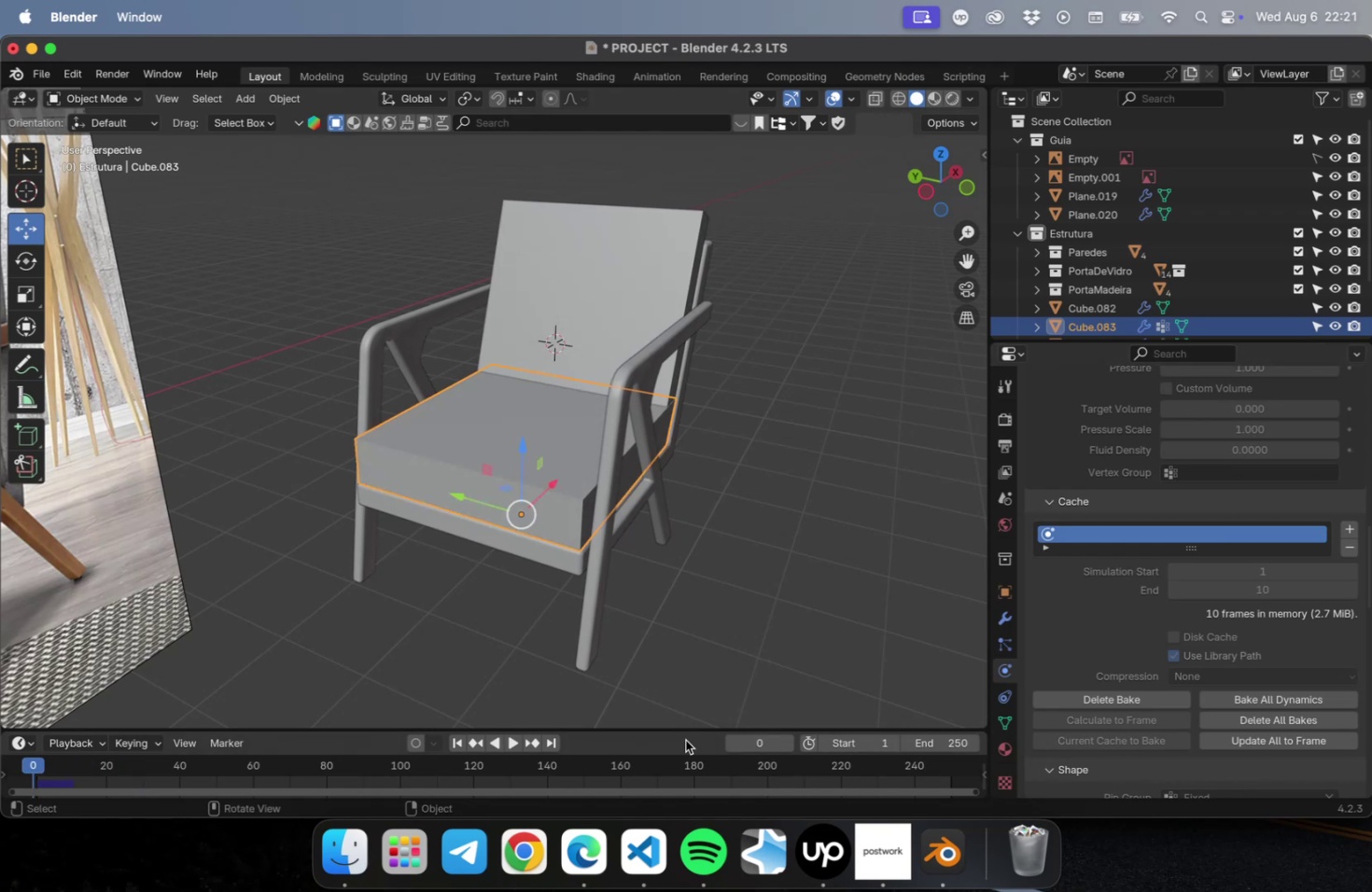 
mouse_move([539, 761])
 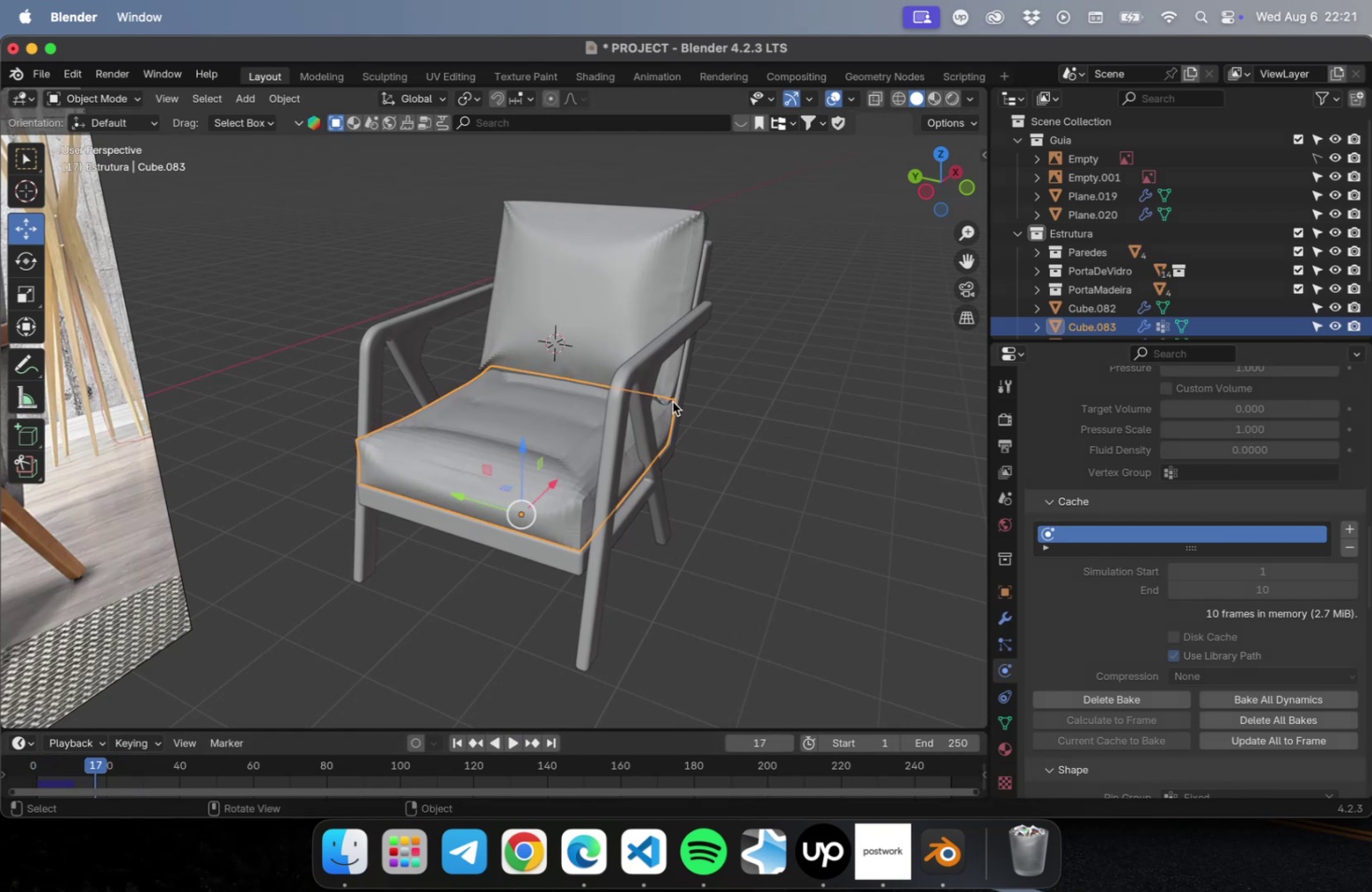 
left_click([648, 292])
 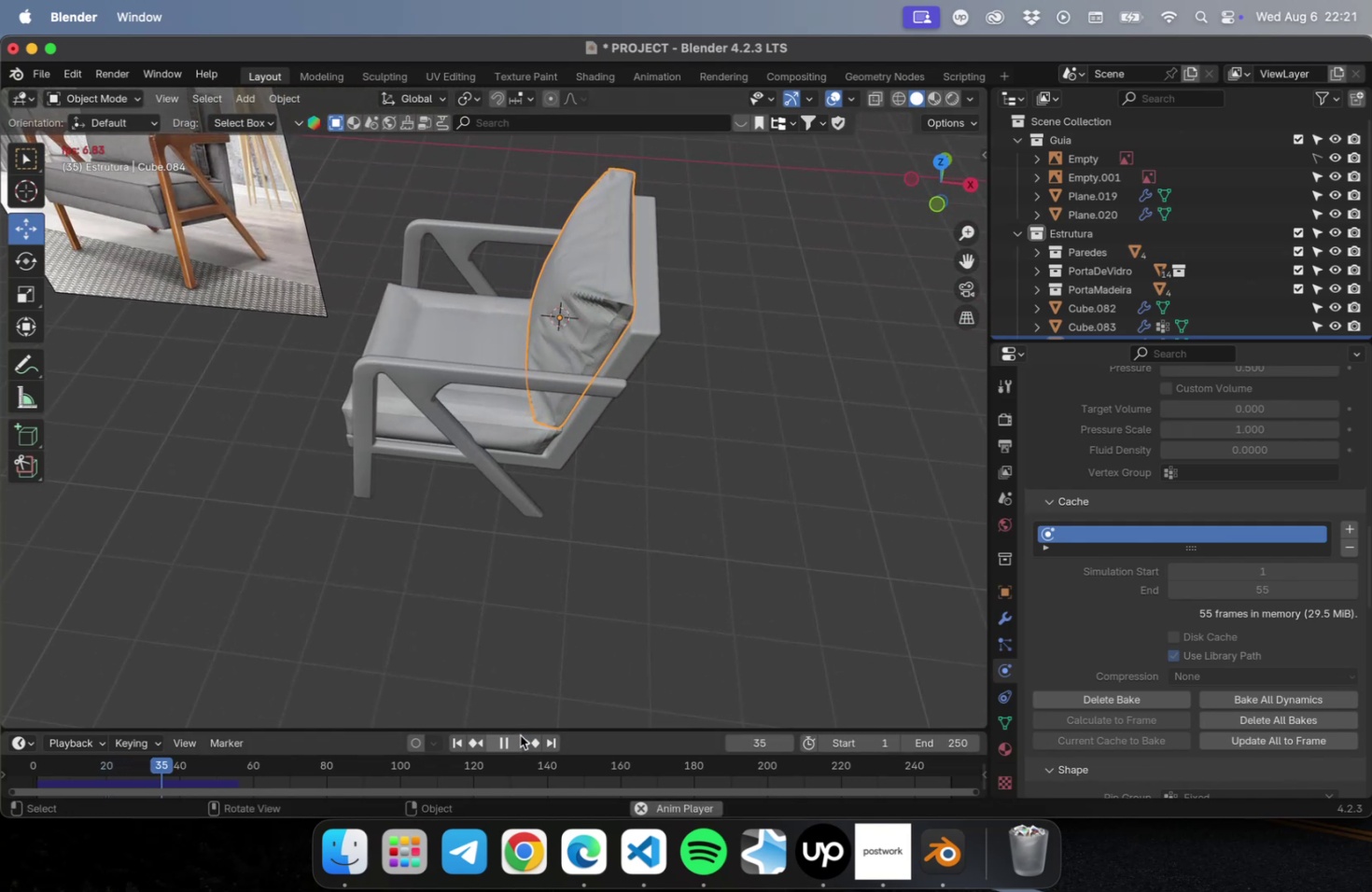 
wait(12.15)
 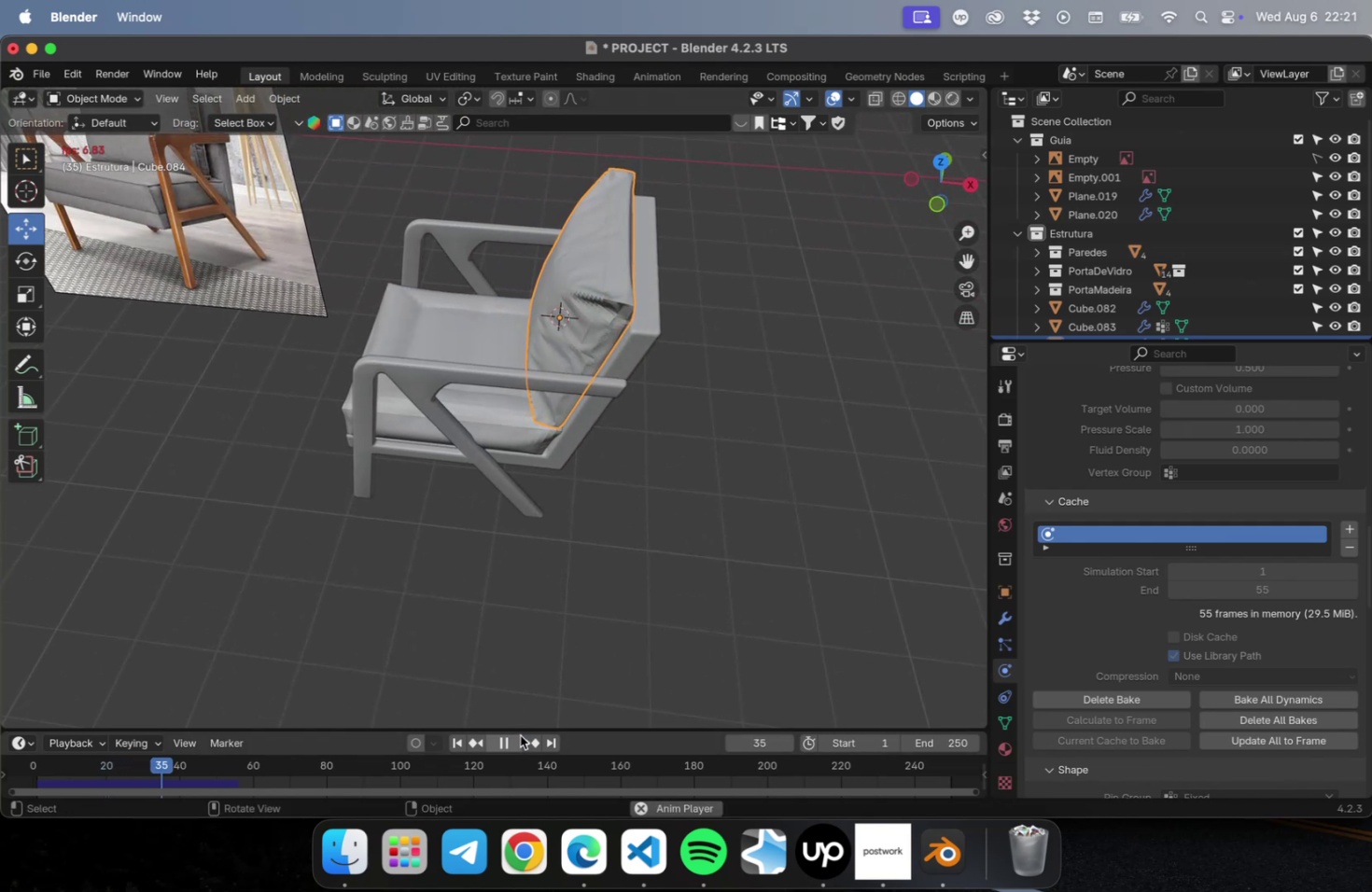 
left_click_drag(start_coordinate=[301, 767], to_coordinate=[295, 765])
 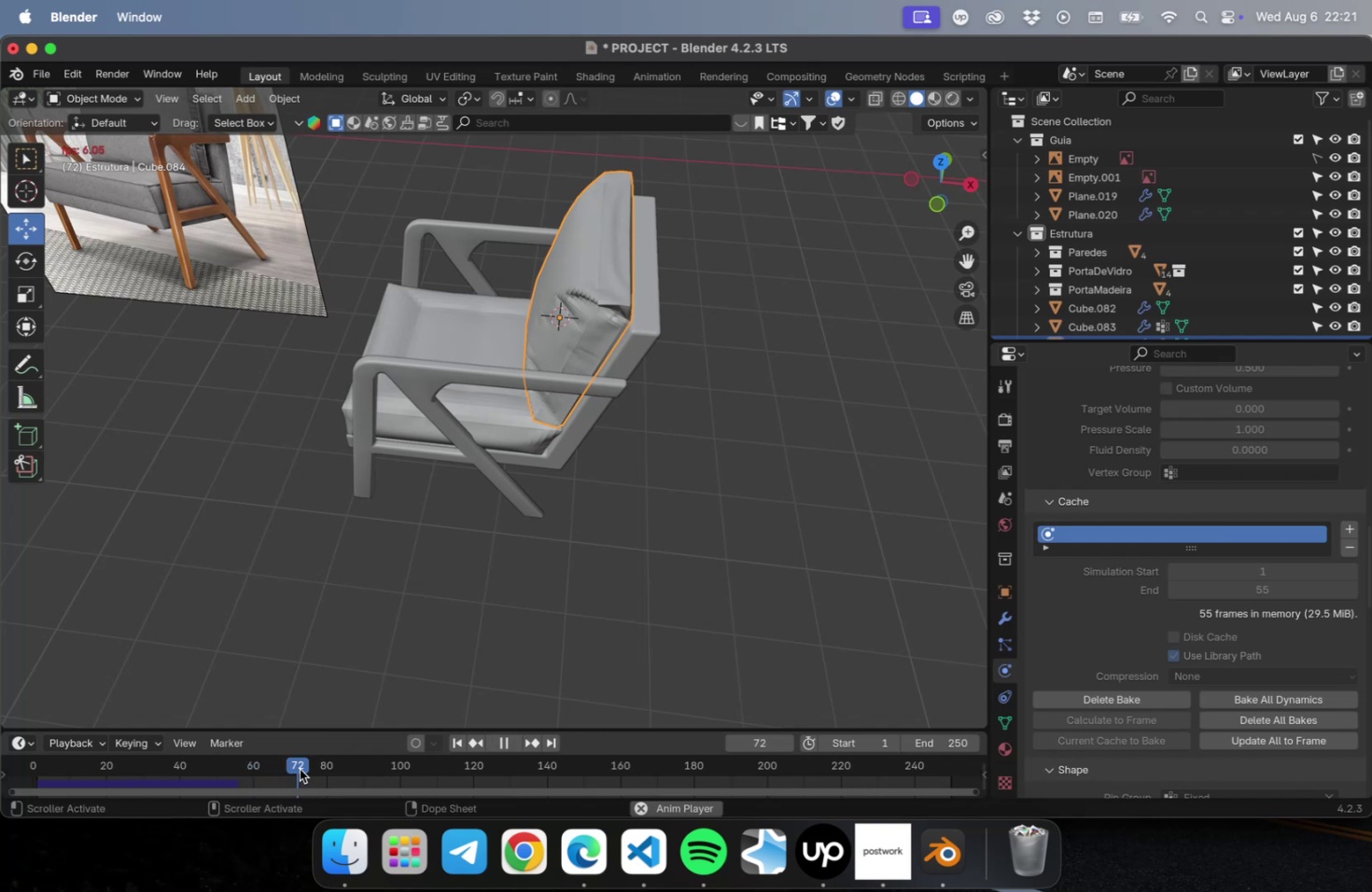 
left_click_drag(start_coordinate=[300, 768], to_coordinate=[95, 747])
 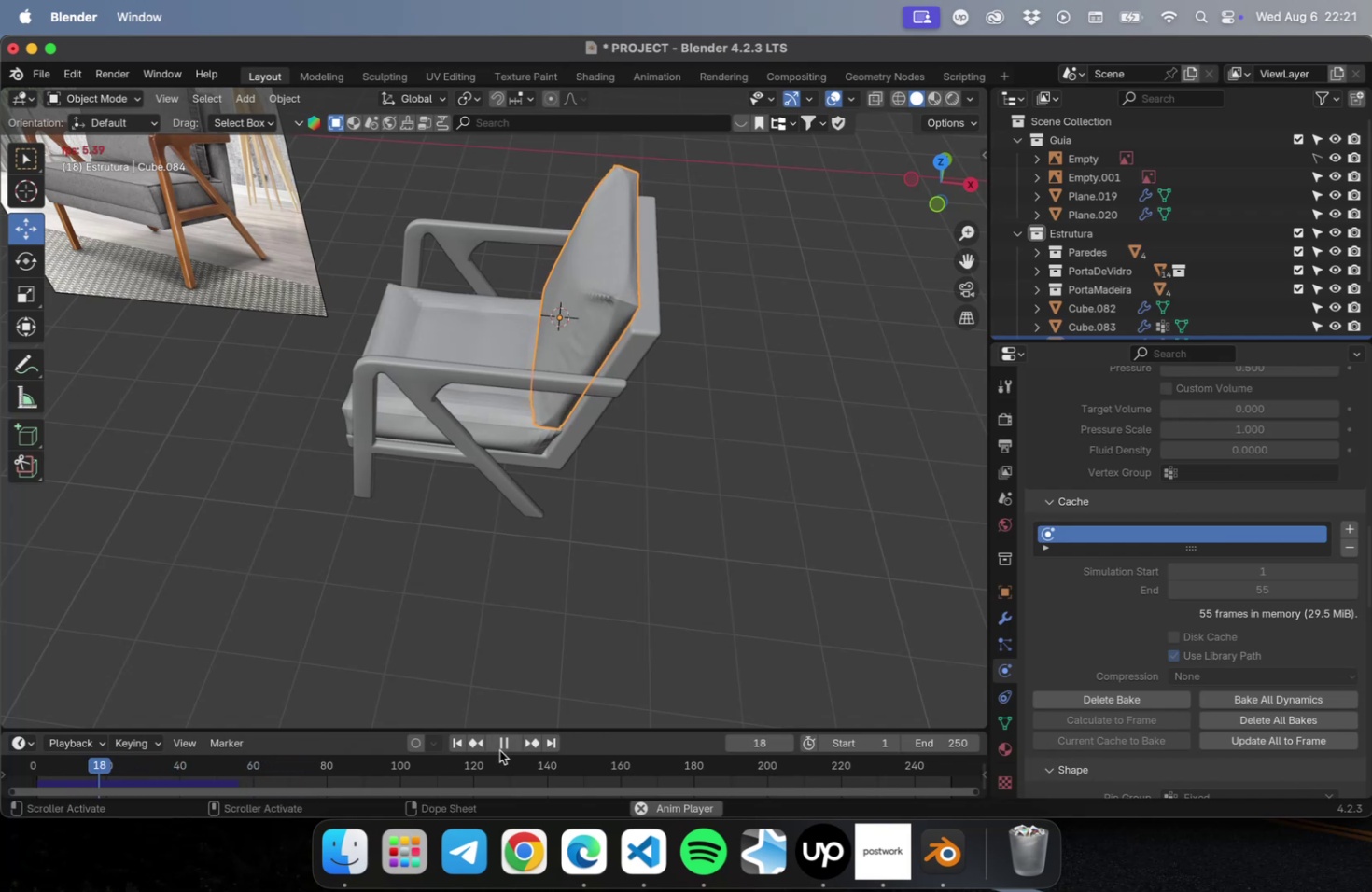 
left_click([502, 746])
 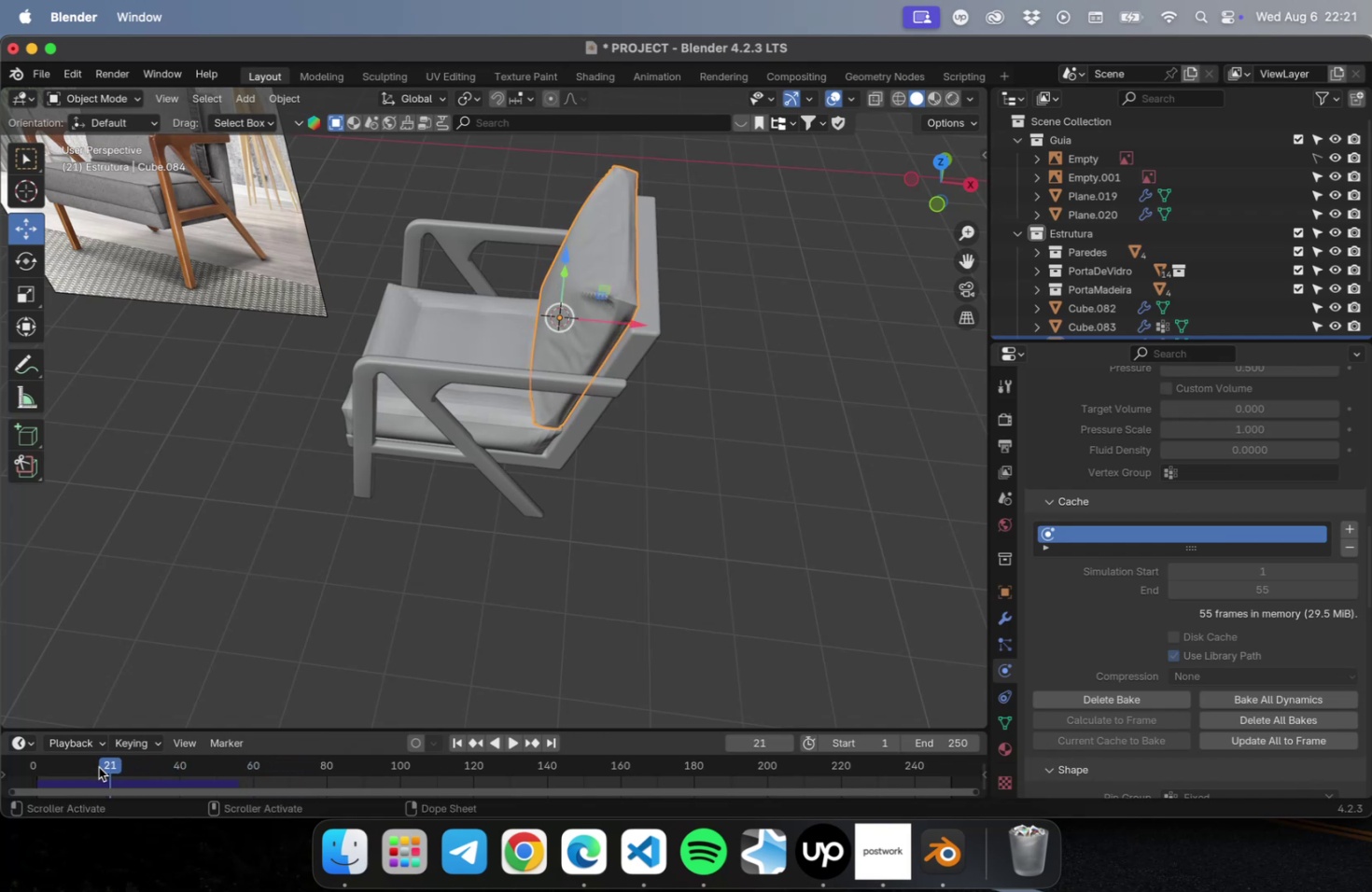 
left_click([99, 766])
 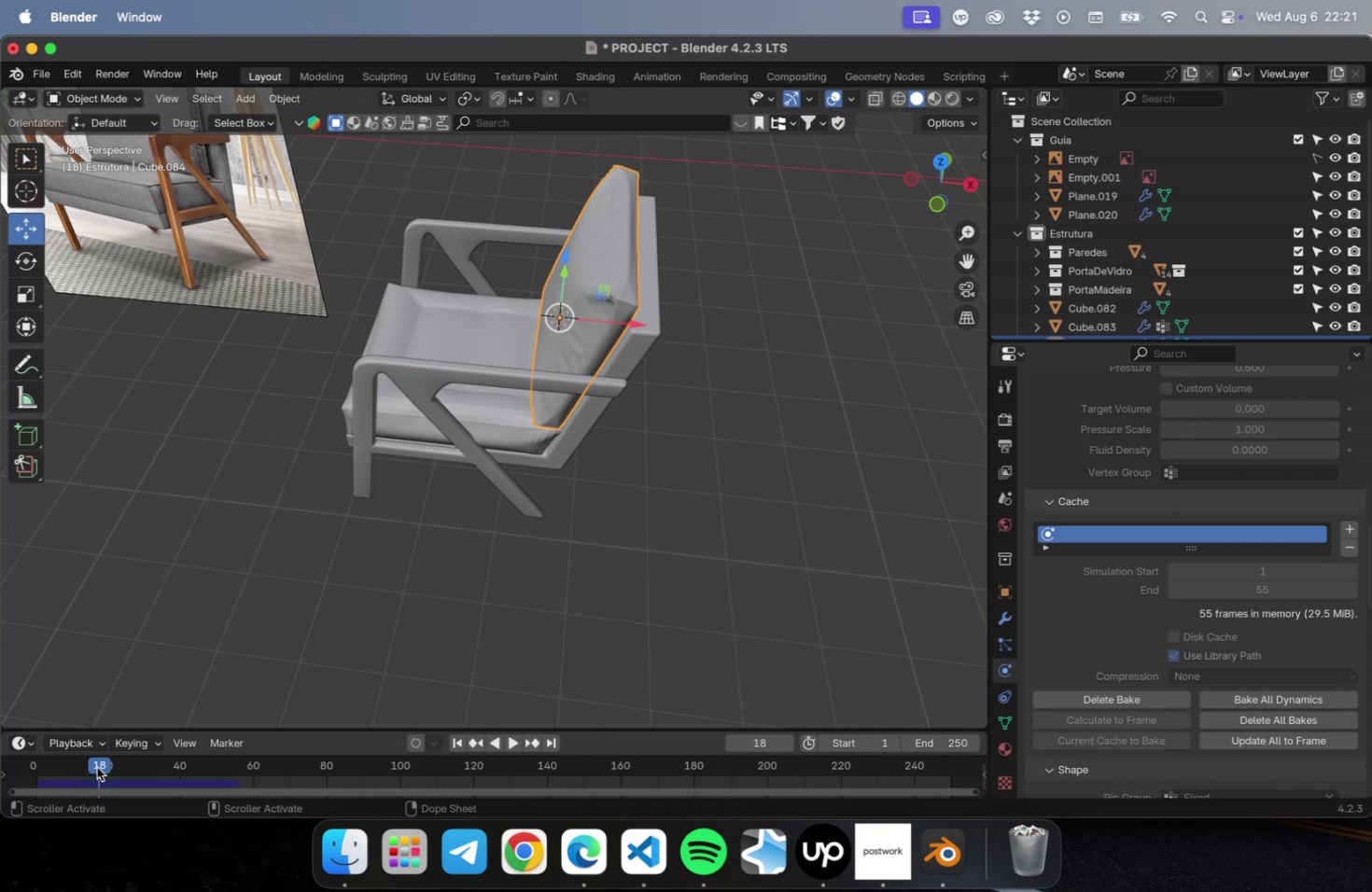 
left_click([95, 766])
 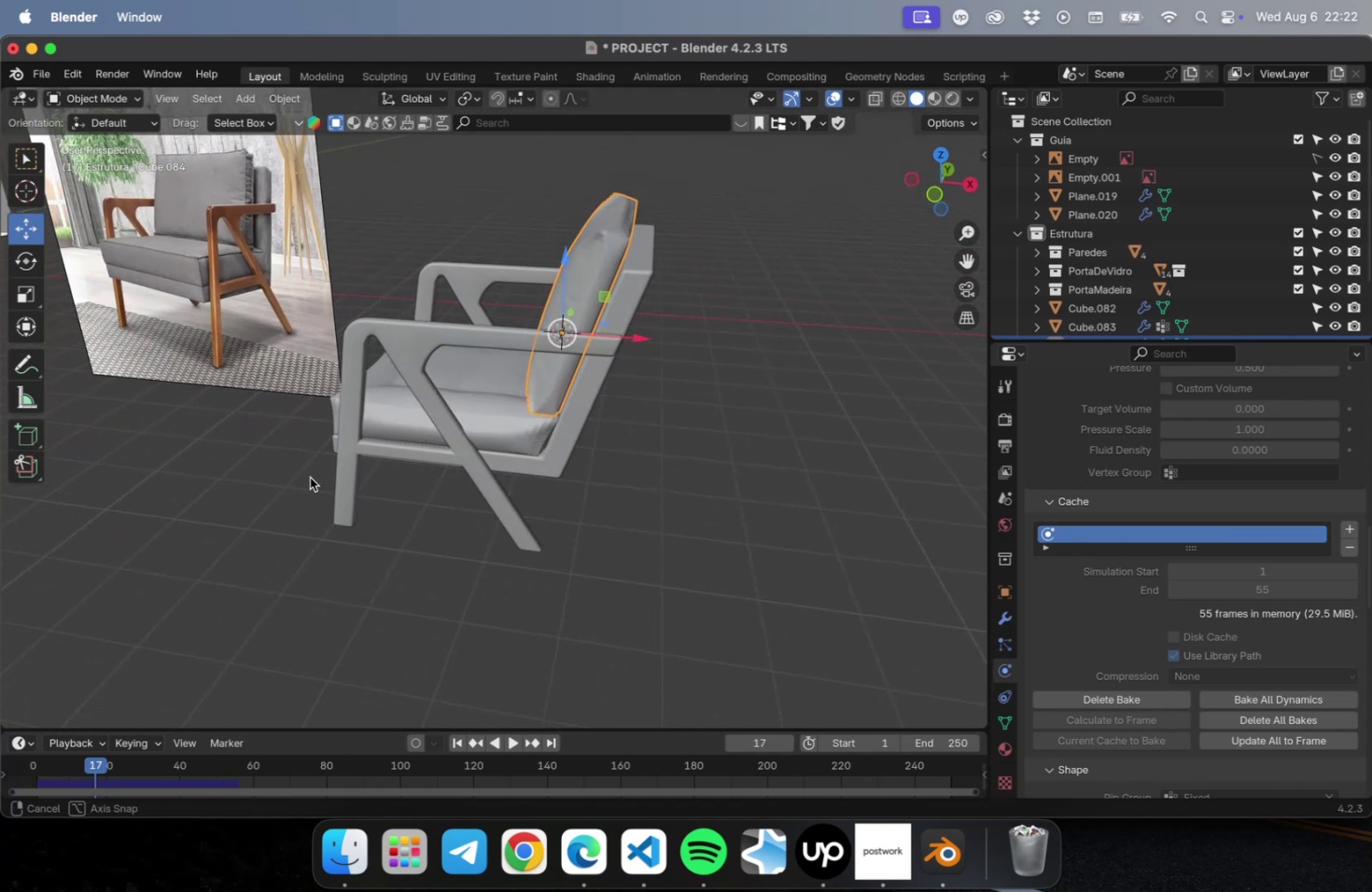 
wait(5.48)
 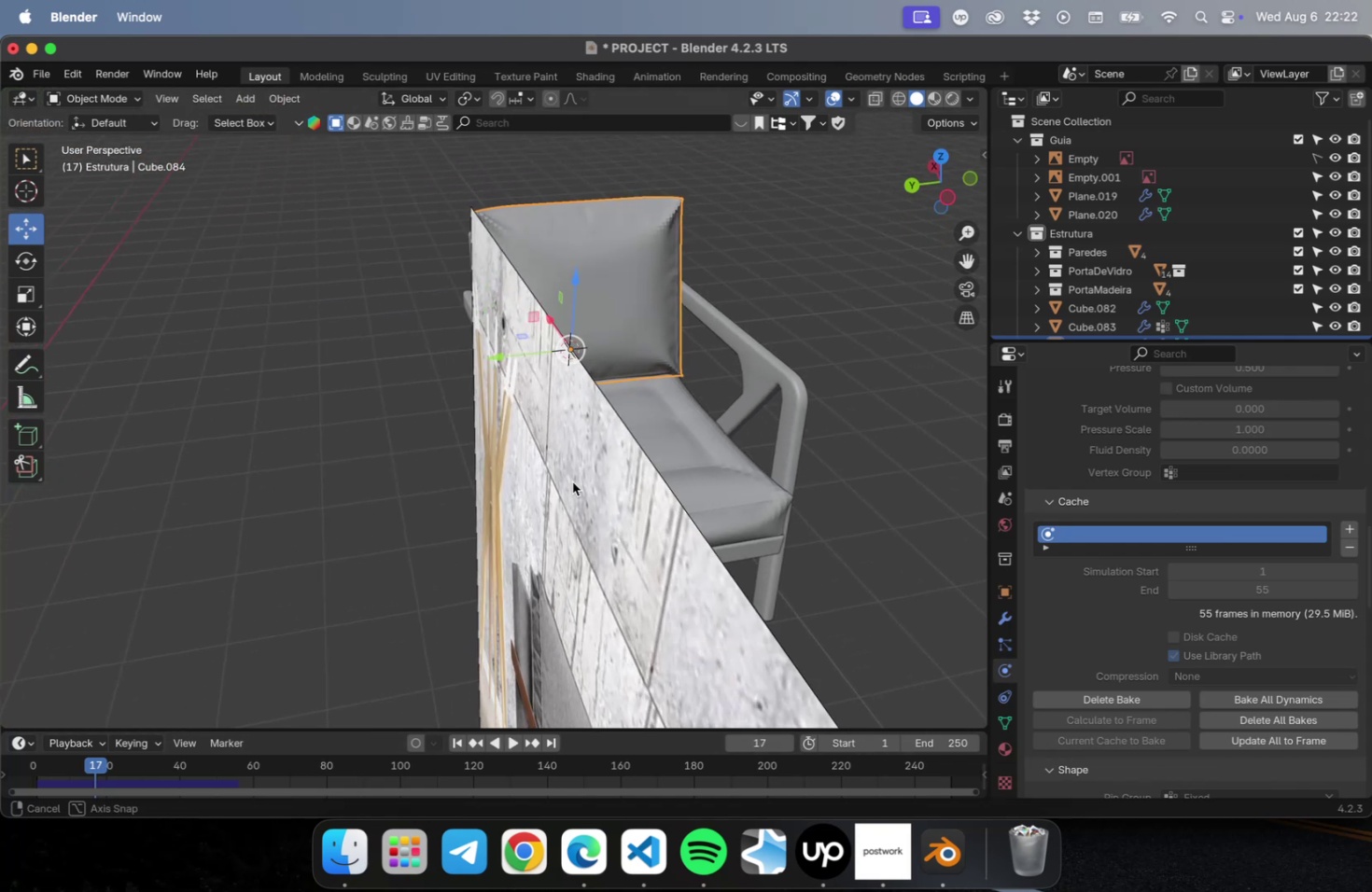 
scroll: coordinate [1154, 667], scroll_direction: up, amount: 10.0
 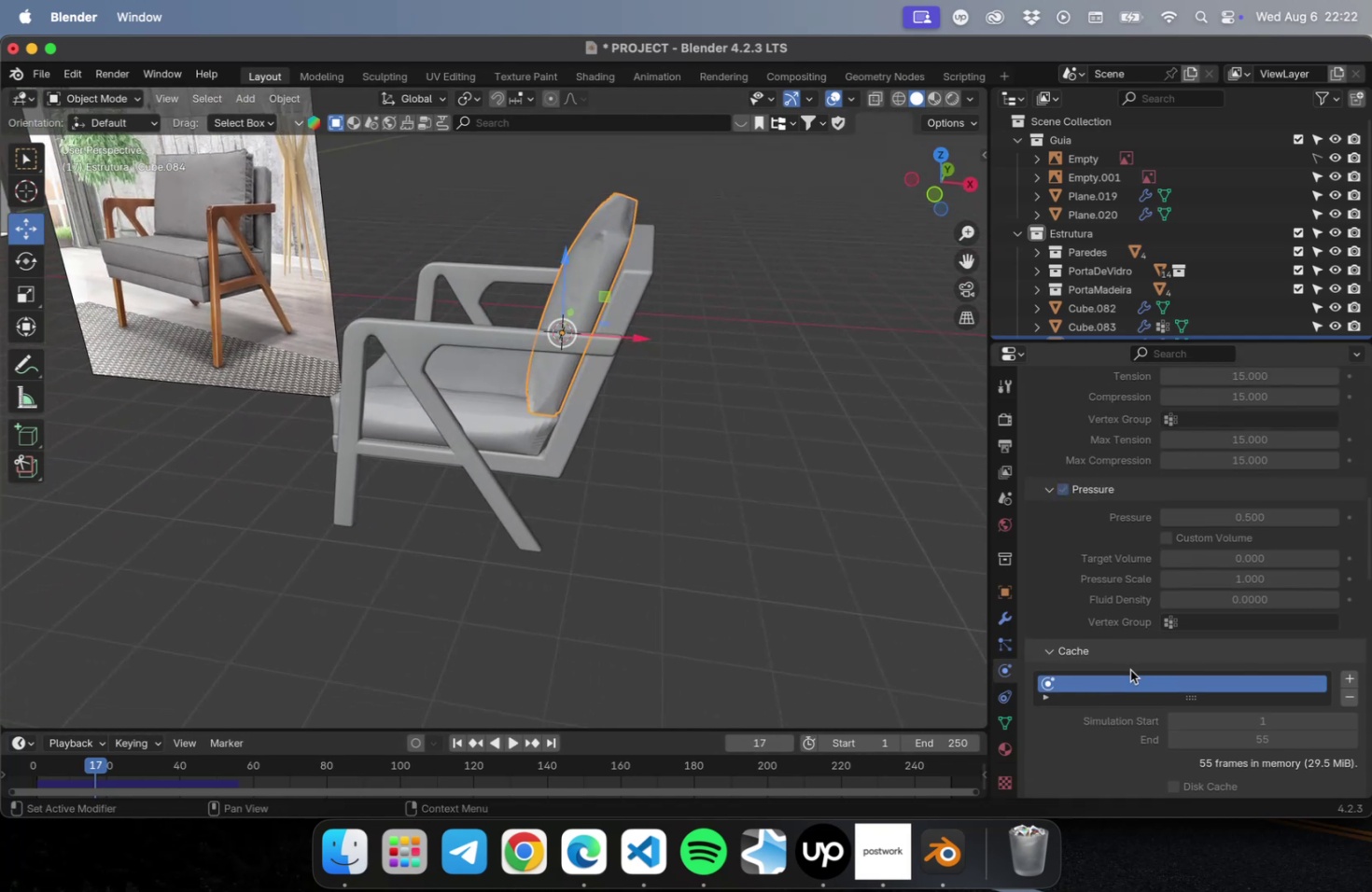 
scroll: coordinate [1116, 718], scroll_direction: down, amount: 4.0
 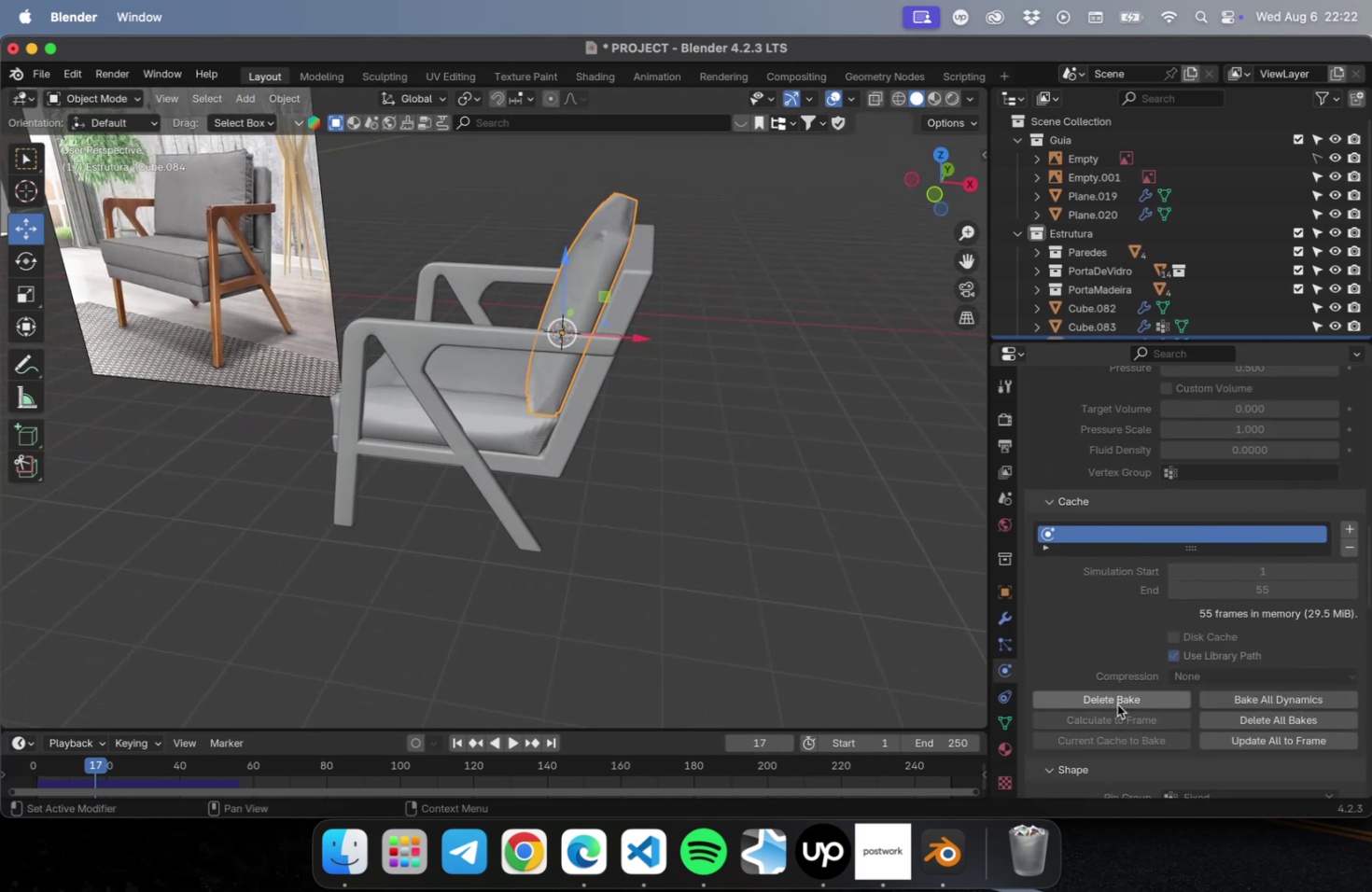 
left_click([1115, 701])
 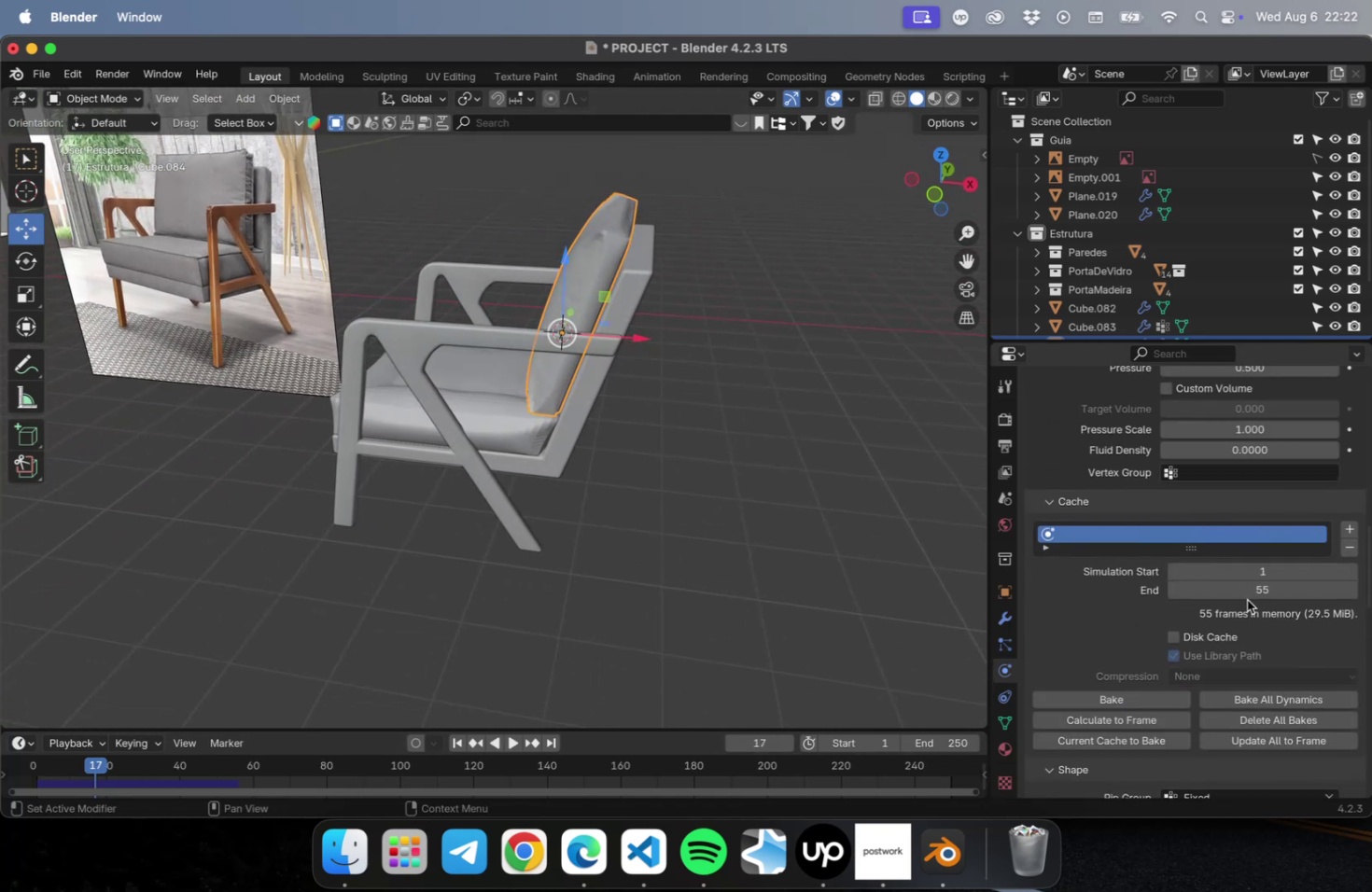 
left_click([1247, 591])
 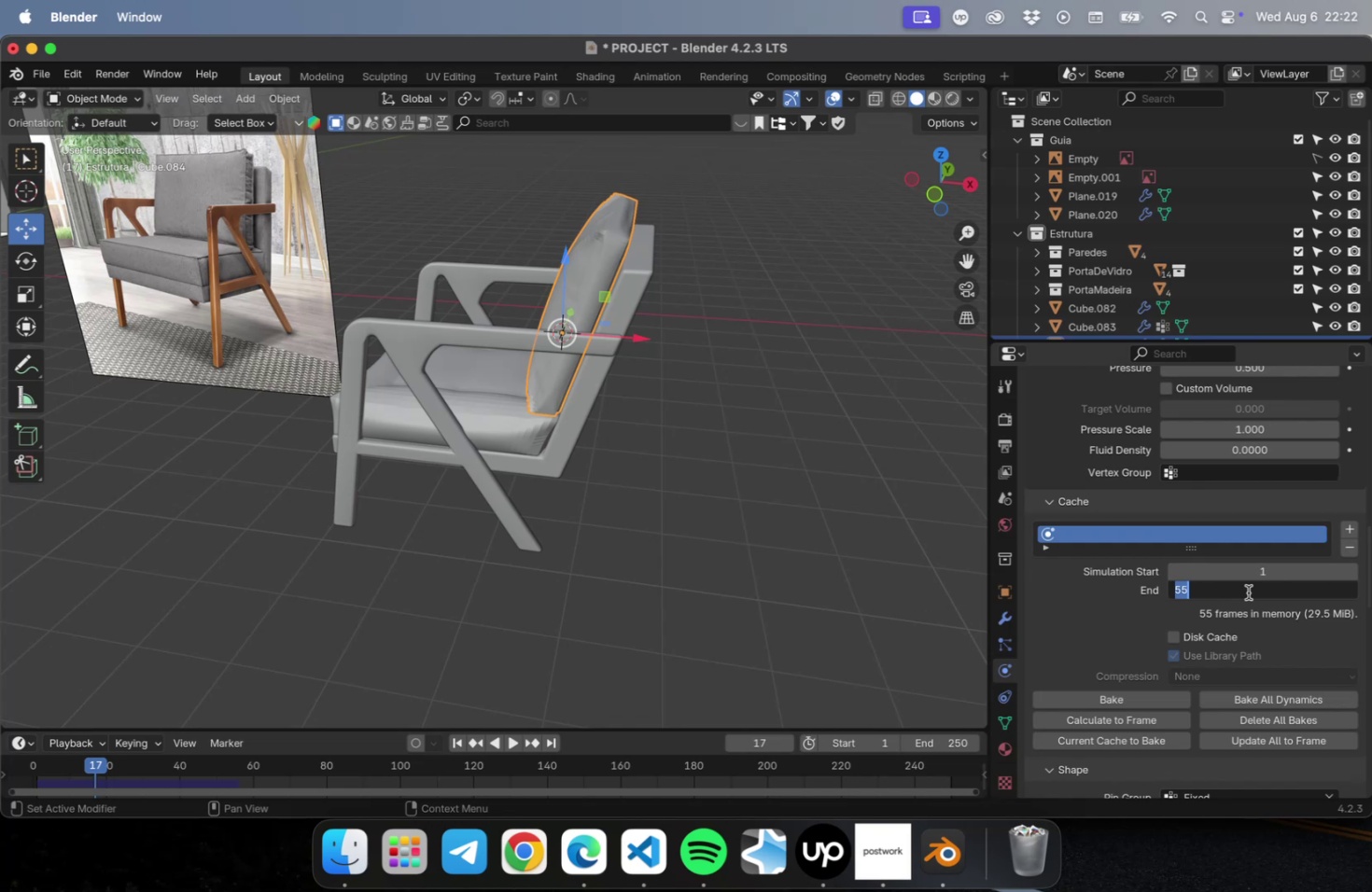 
type(17)
 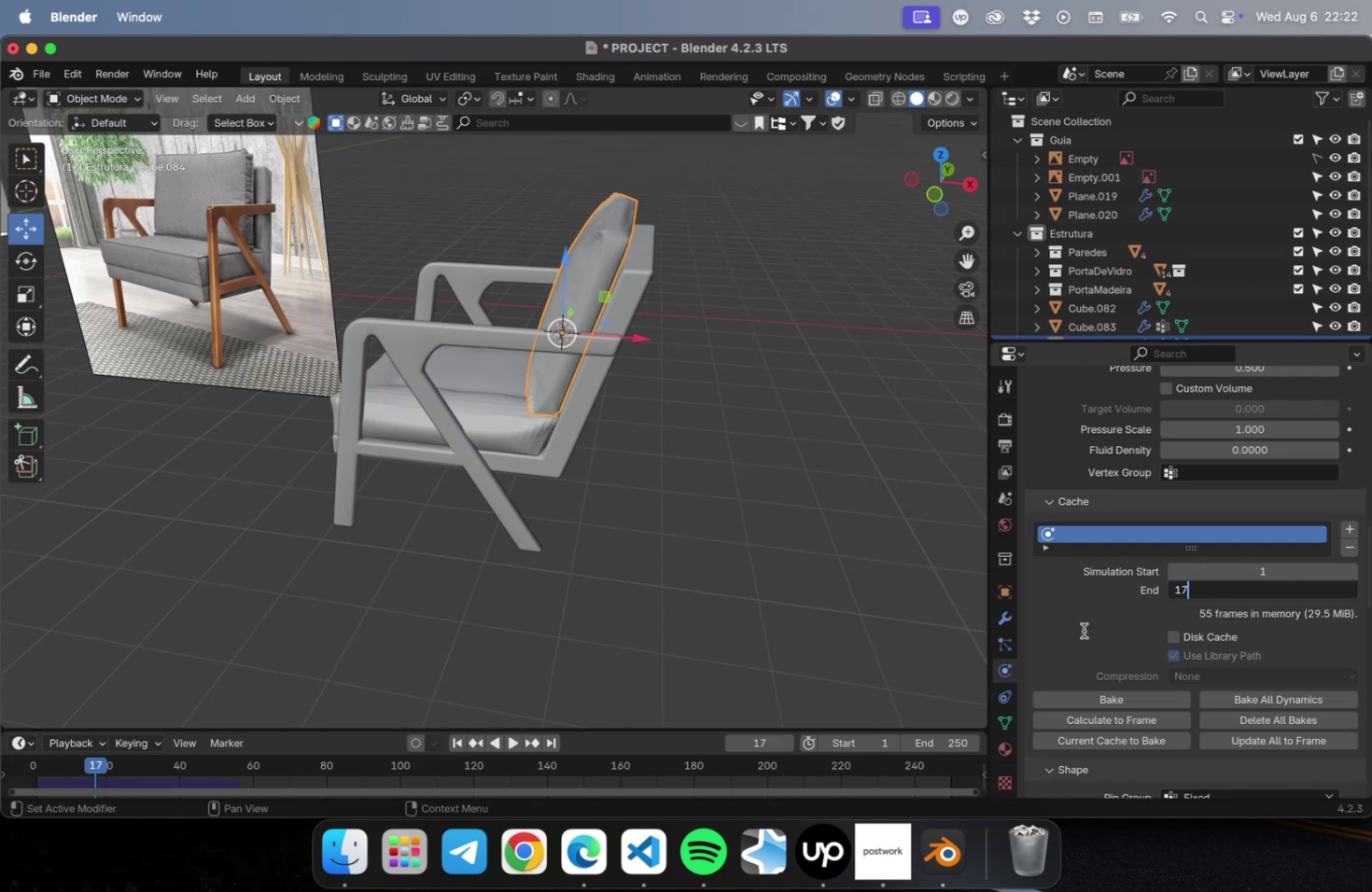 
left_click([1082, 629])
 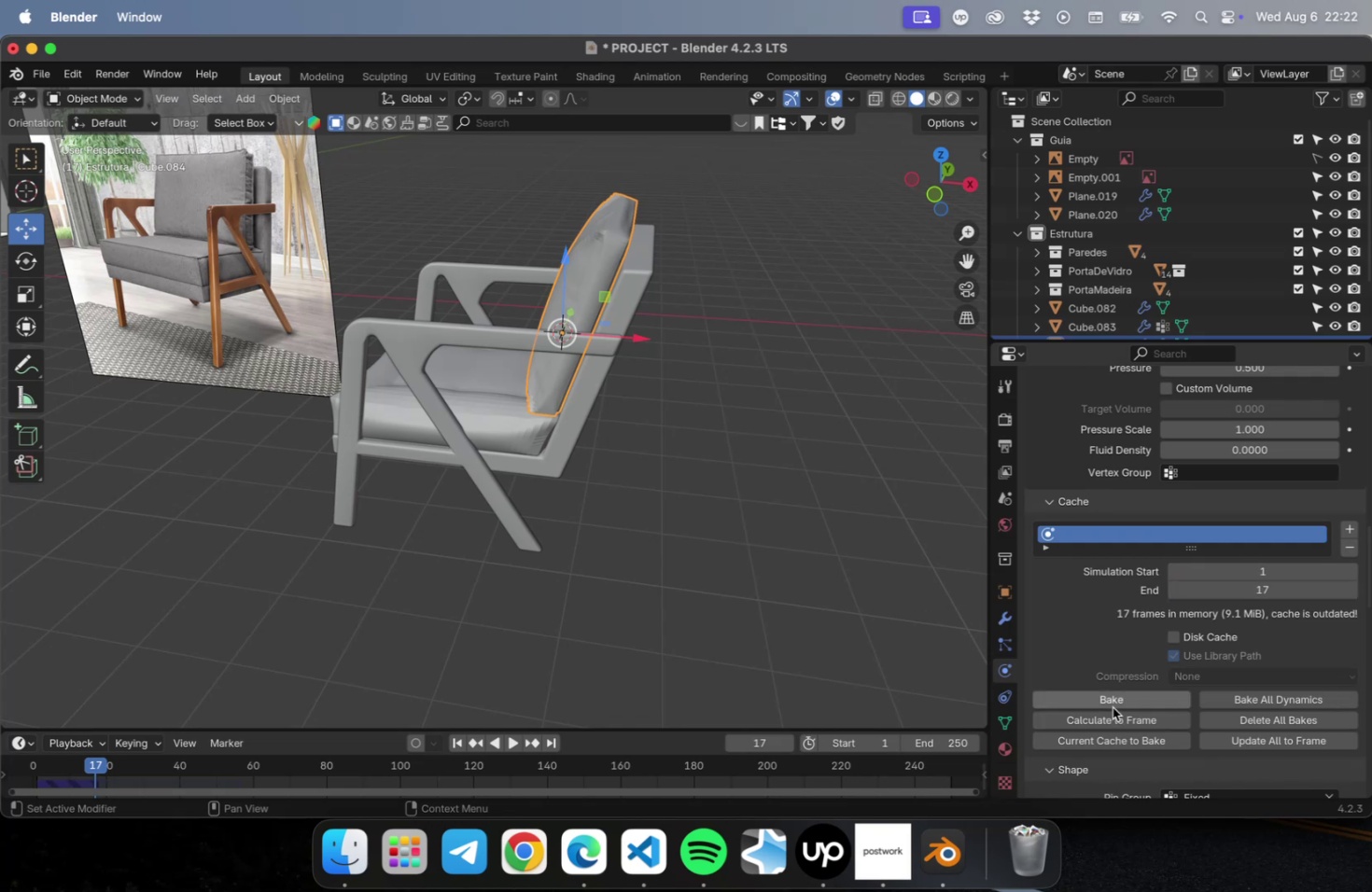 
left_click([1110, 701])
 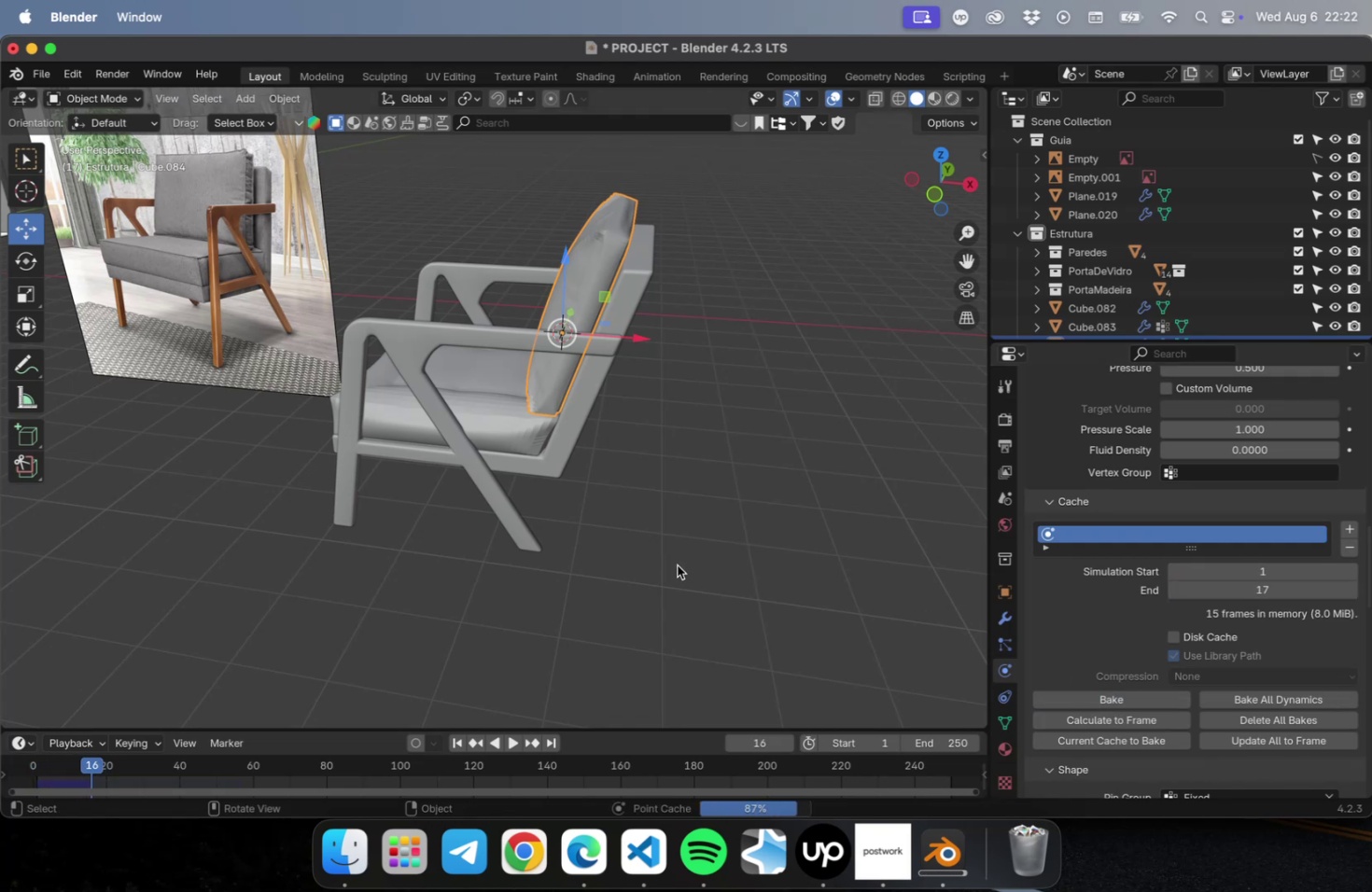 
wait(6.52)
 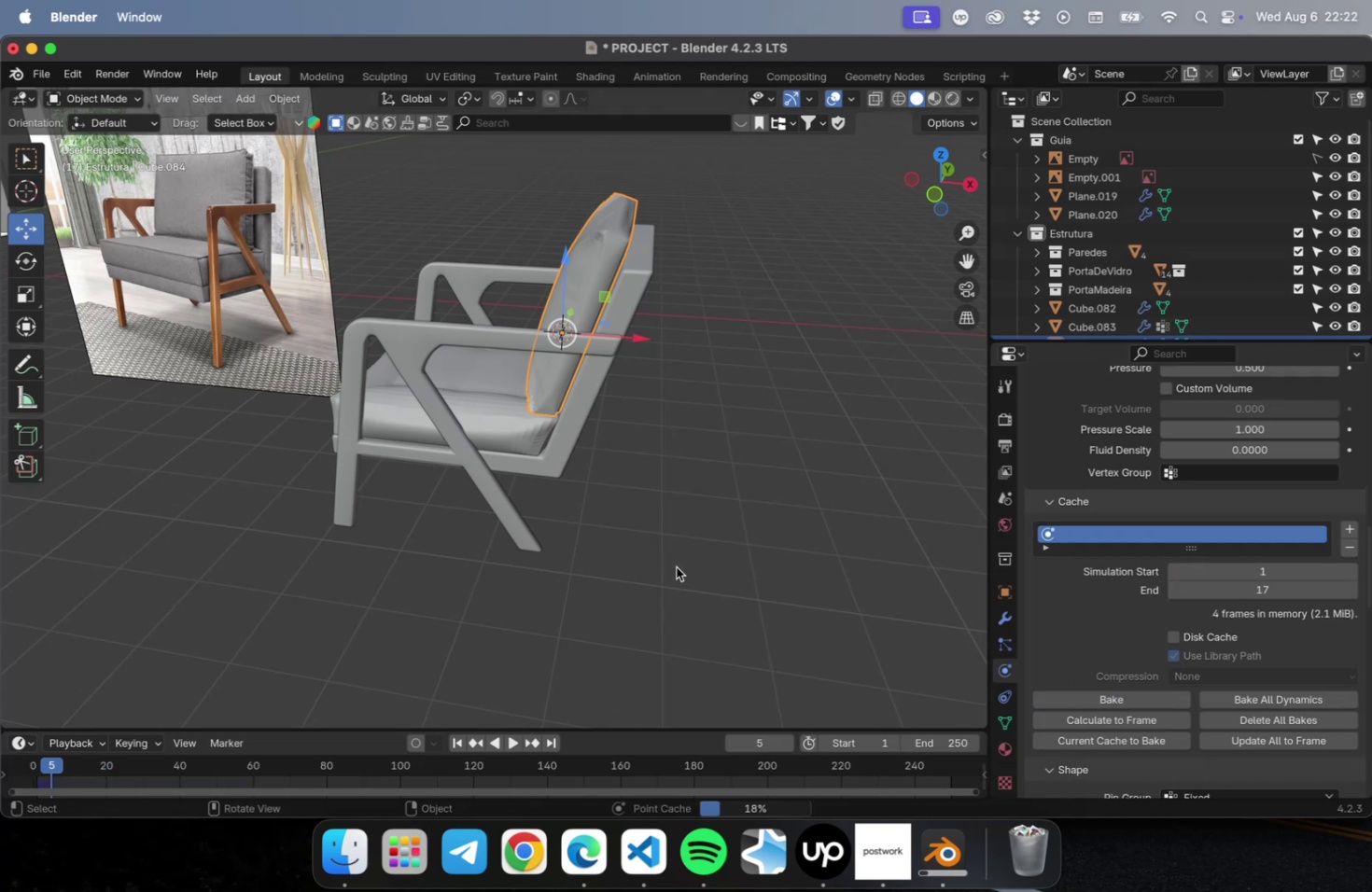 
left_click([676, 564])
 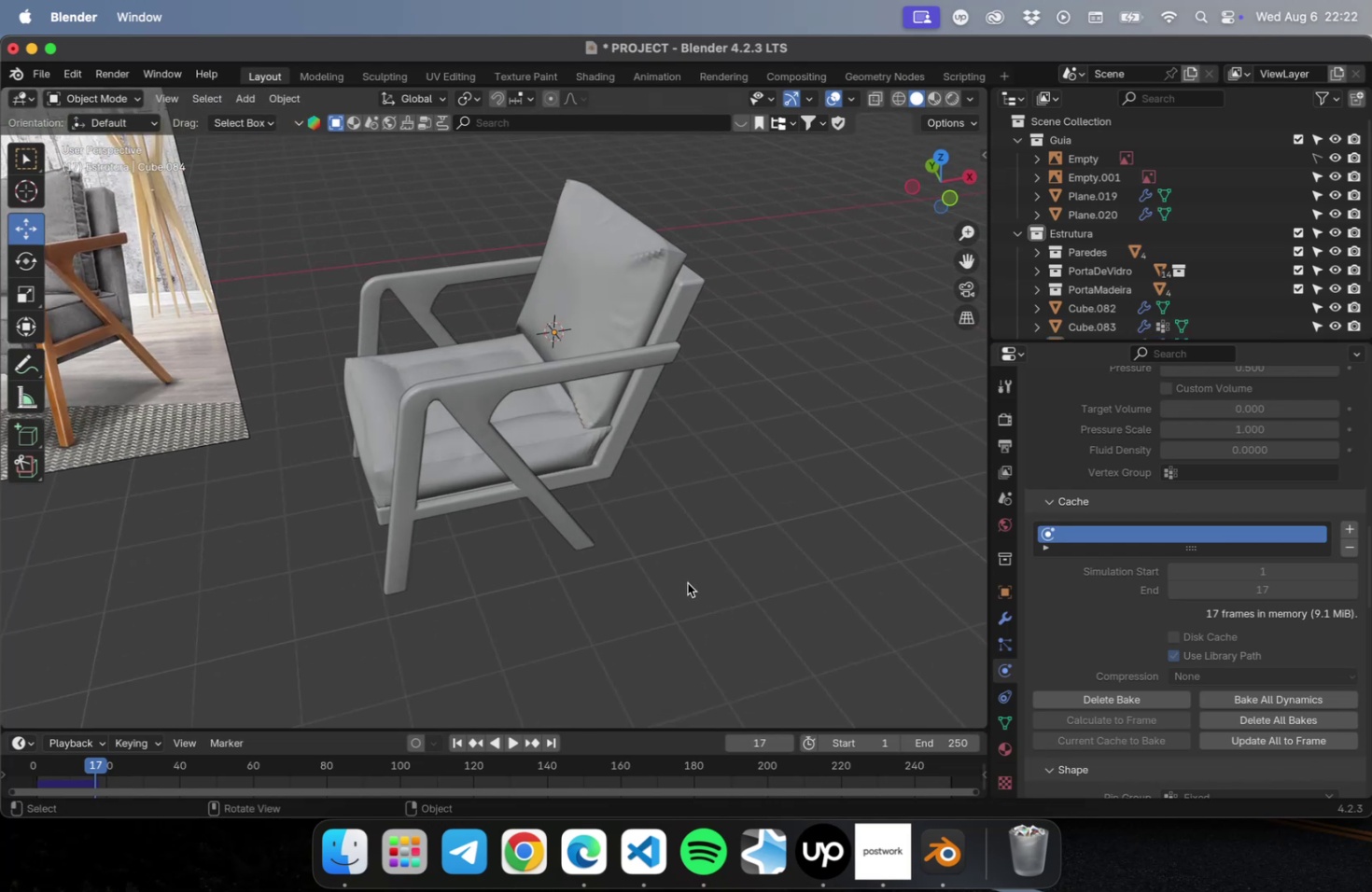 
left_click_drag(start_coordinate=[687, 604], to_coordinate=[335, 214])
 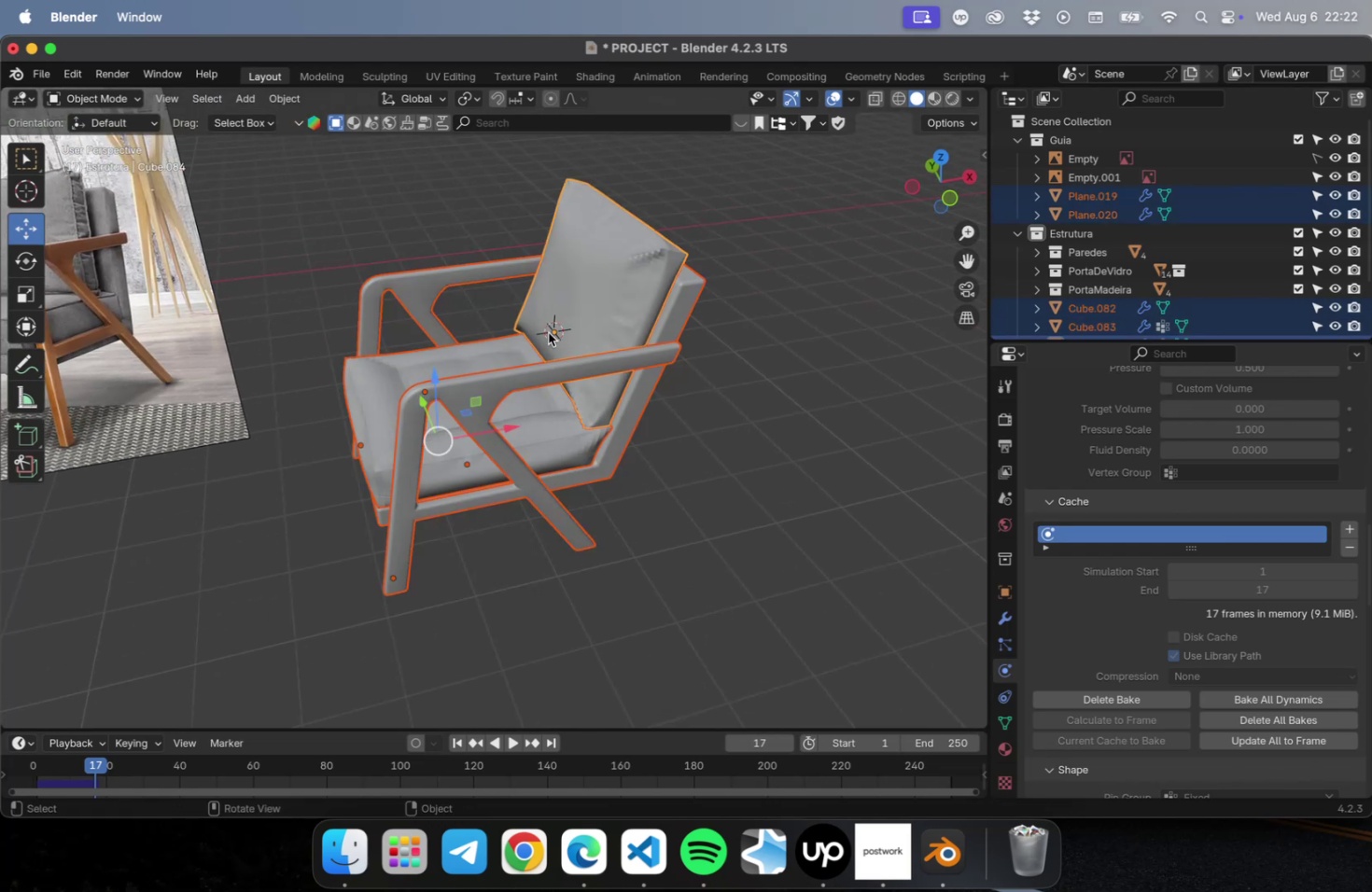 
key(M)
 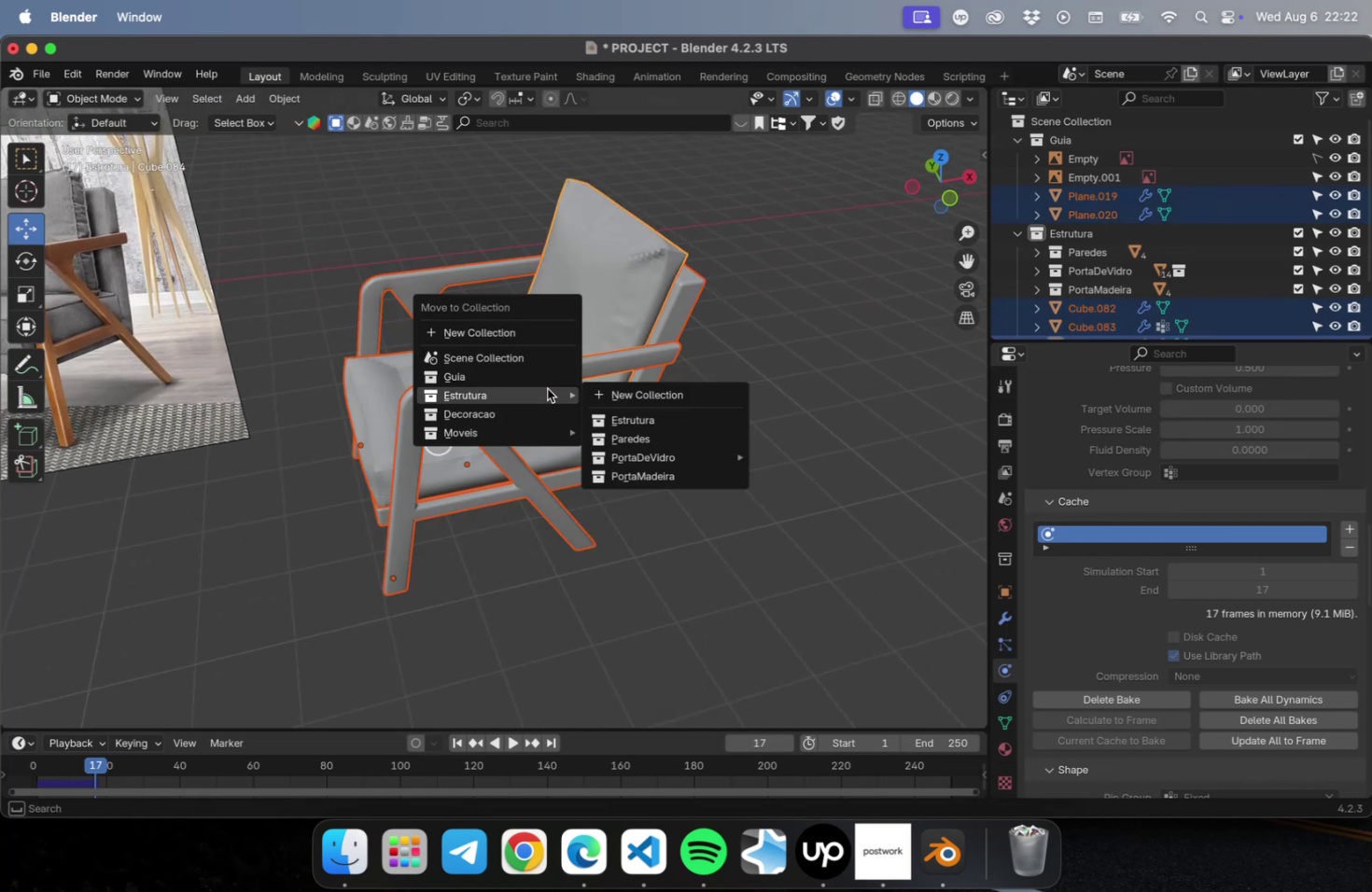 
mouse_move([560, 429])
 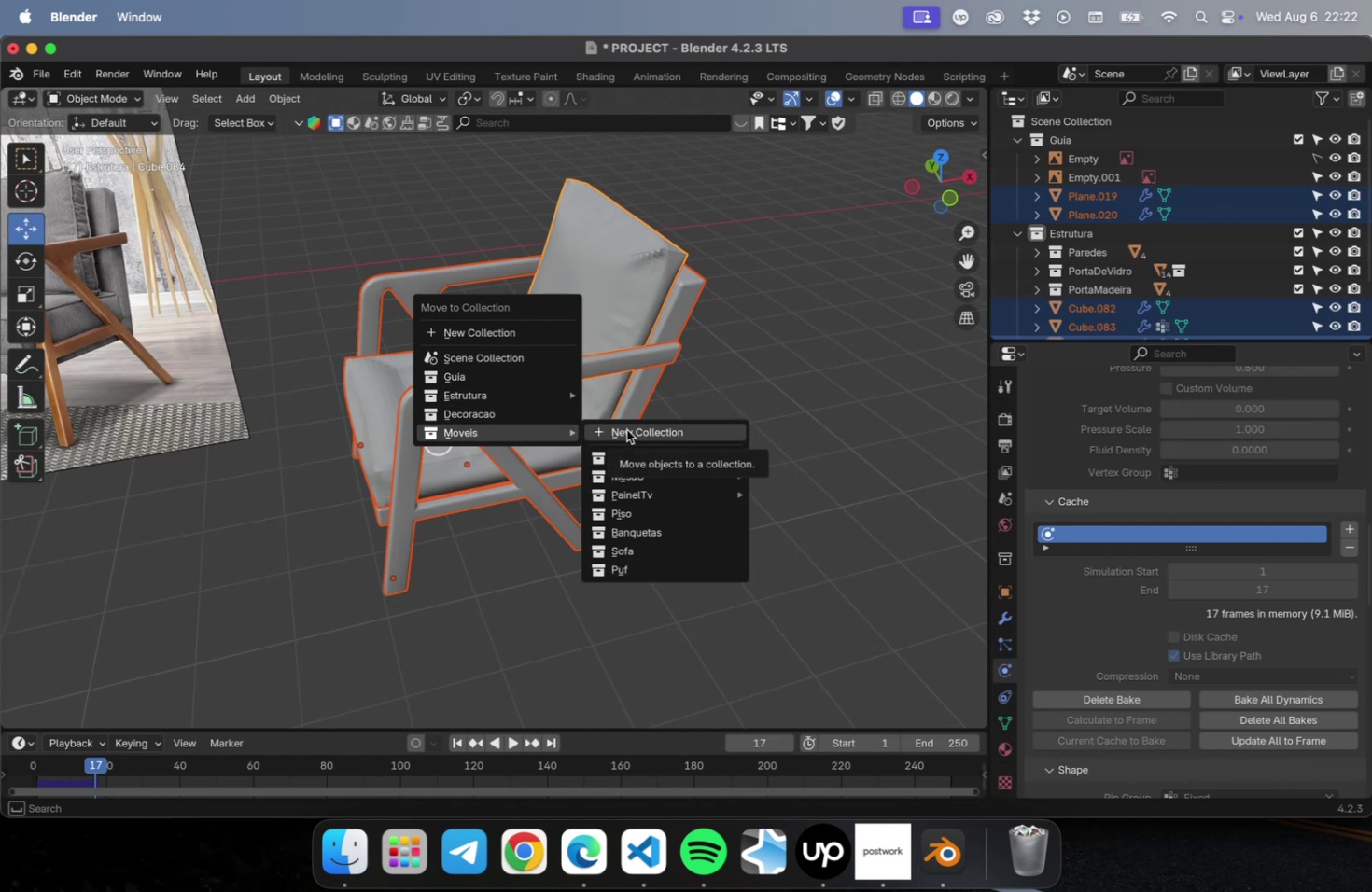 
left_click([626, 429])
 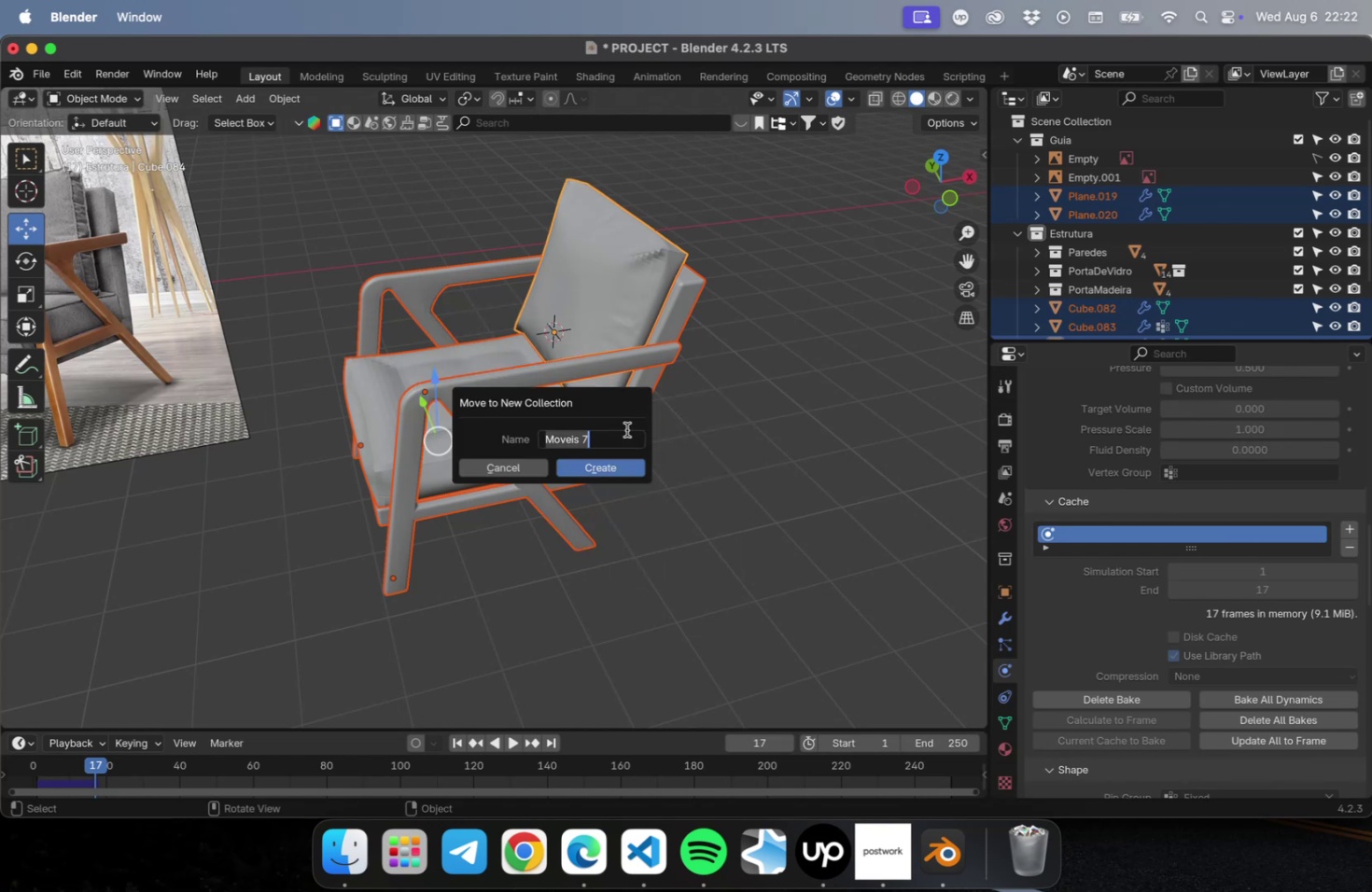 
type(PoltronaM1)
 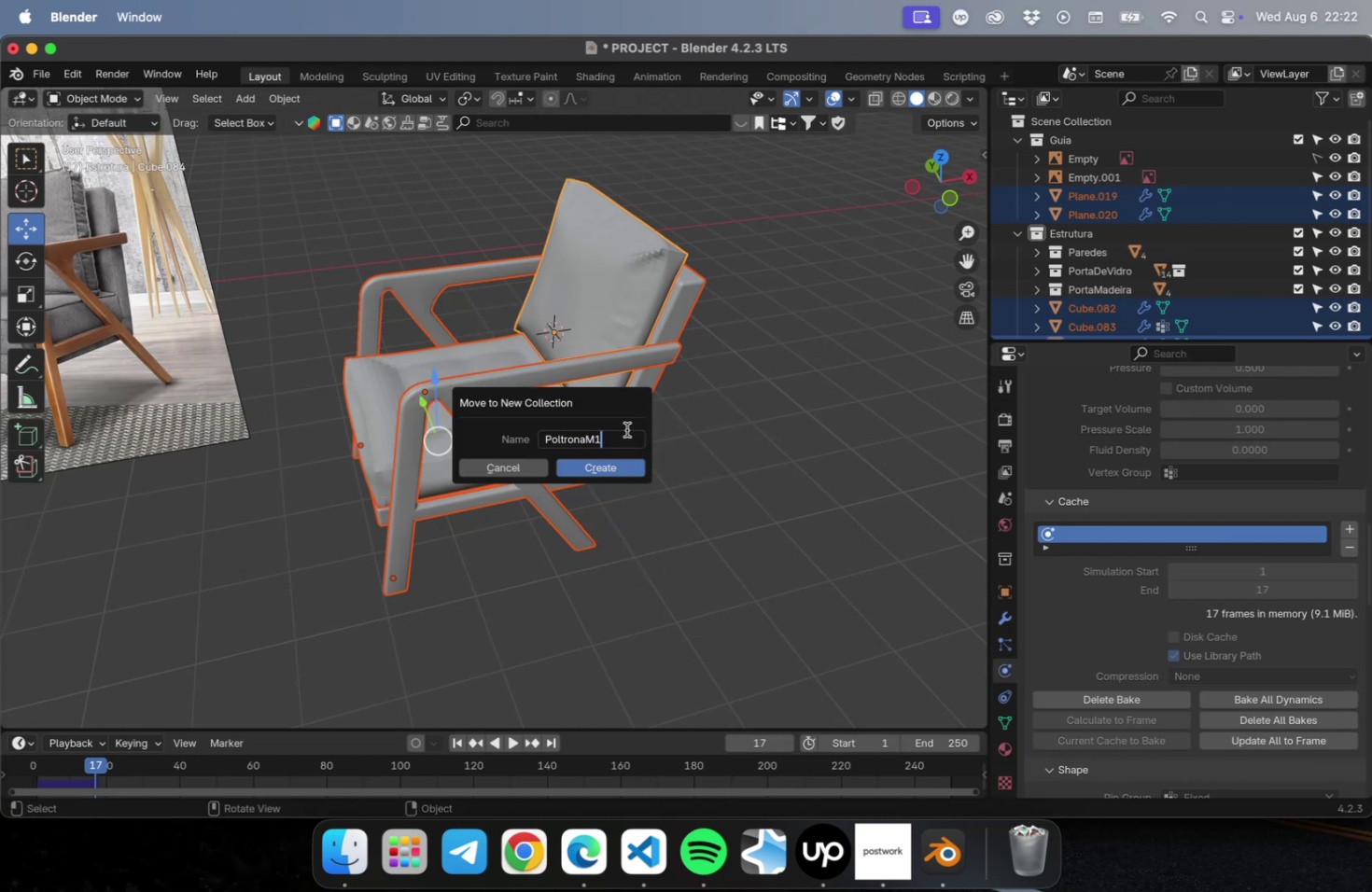 
key(Enter)
 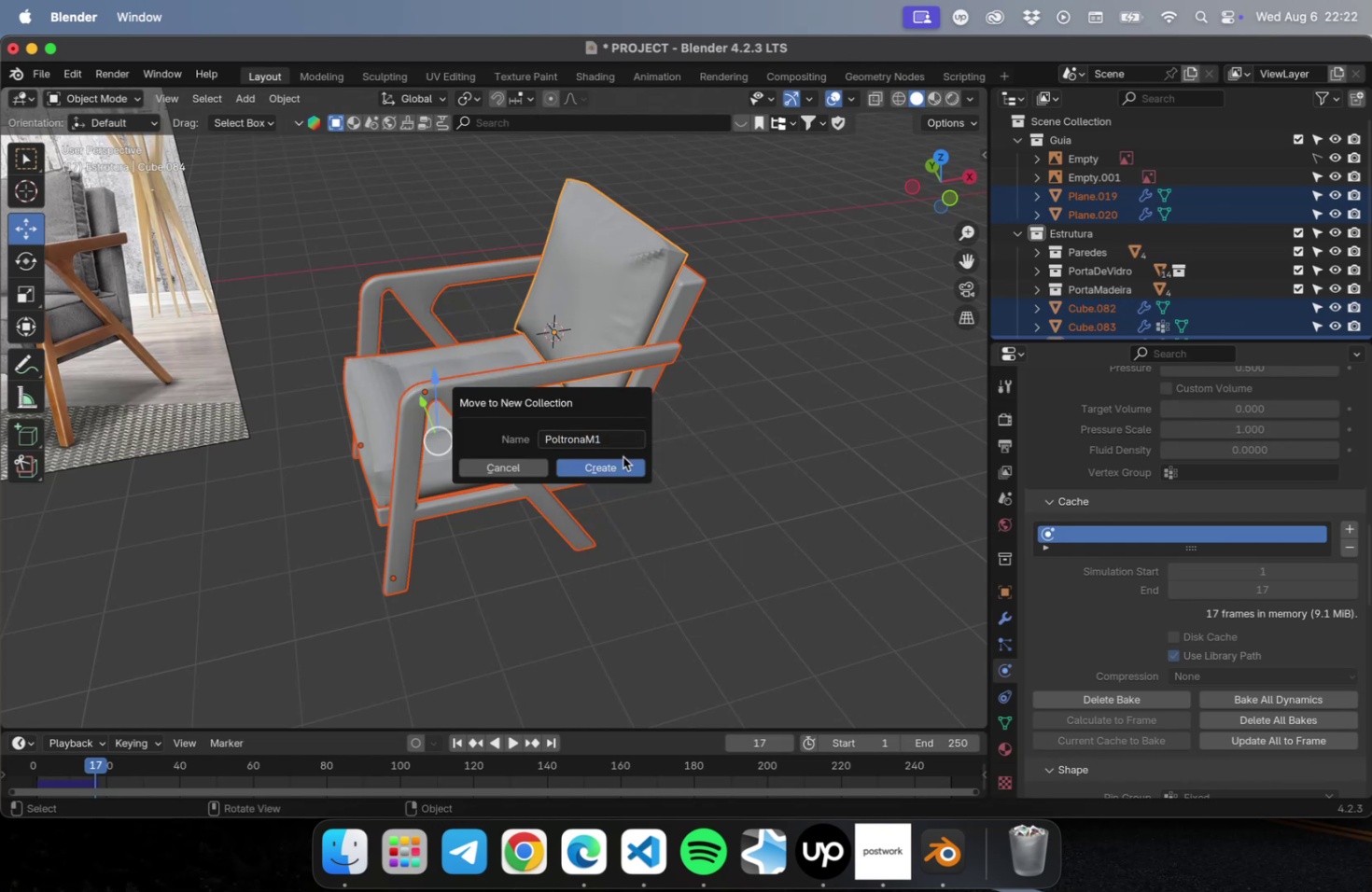 
left_click([622, 465])
 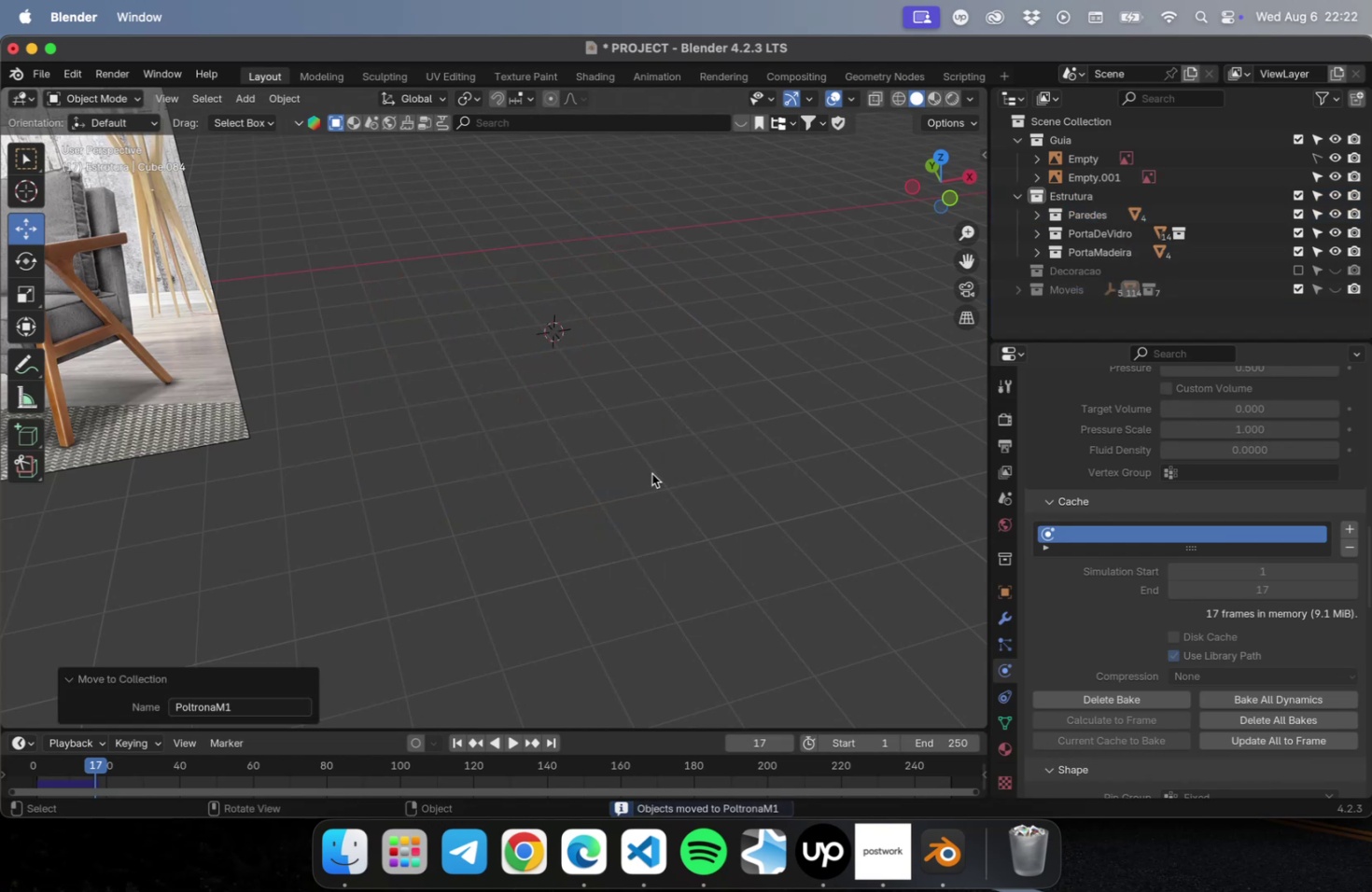 
scroll: coordinate [651, 480], scroll_direction: down, amount: 30.0
 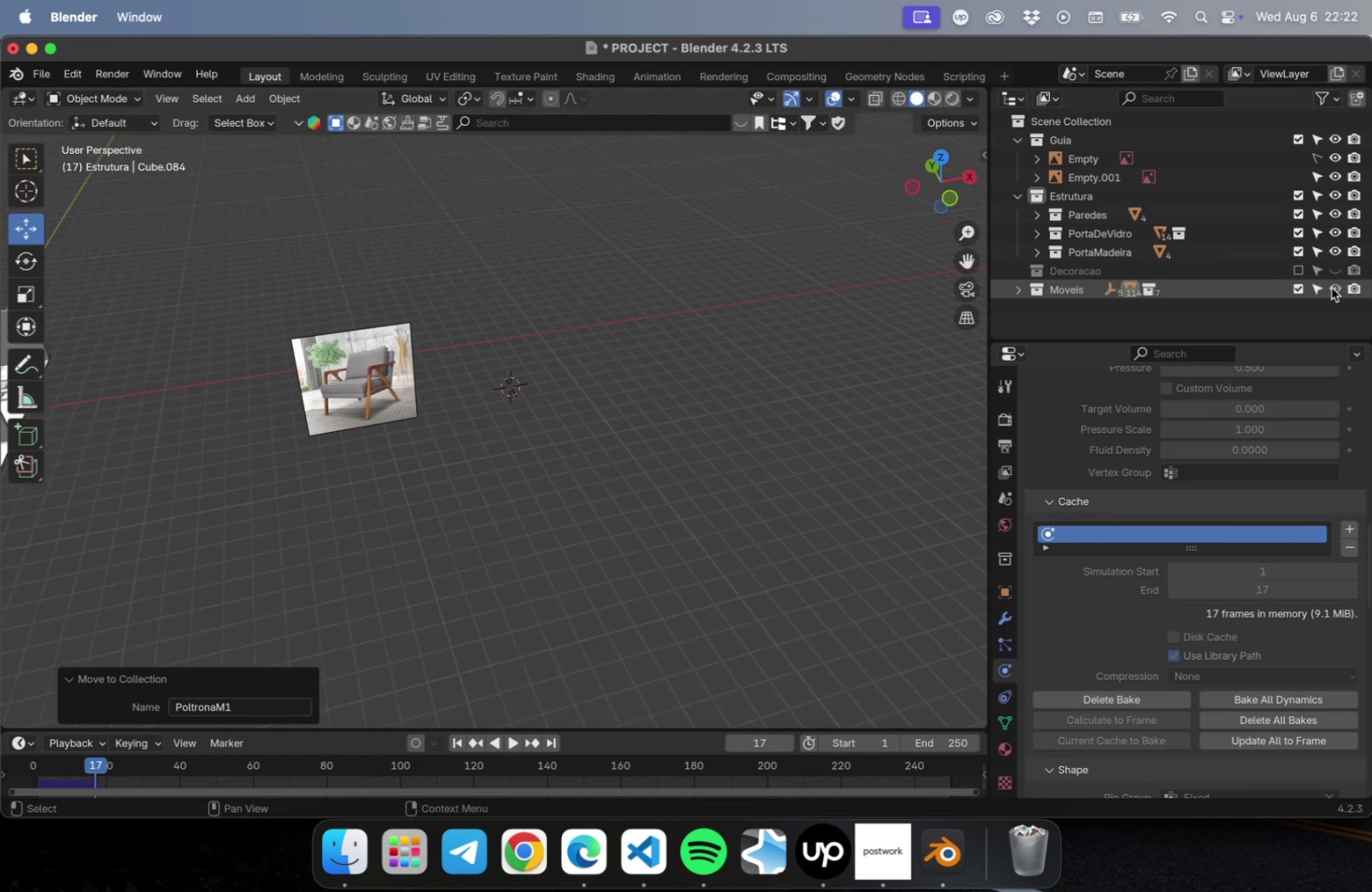 
left_click([1332, 271])
 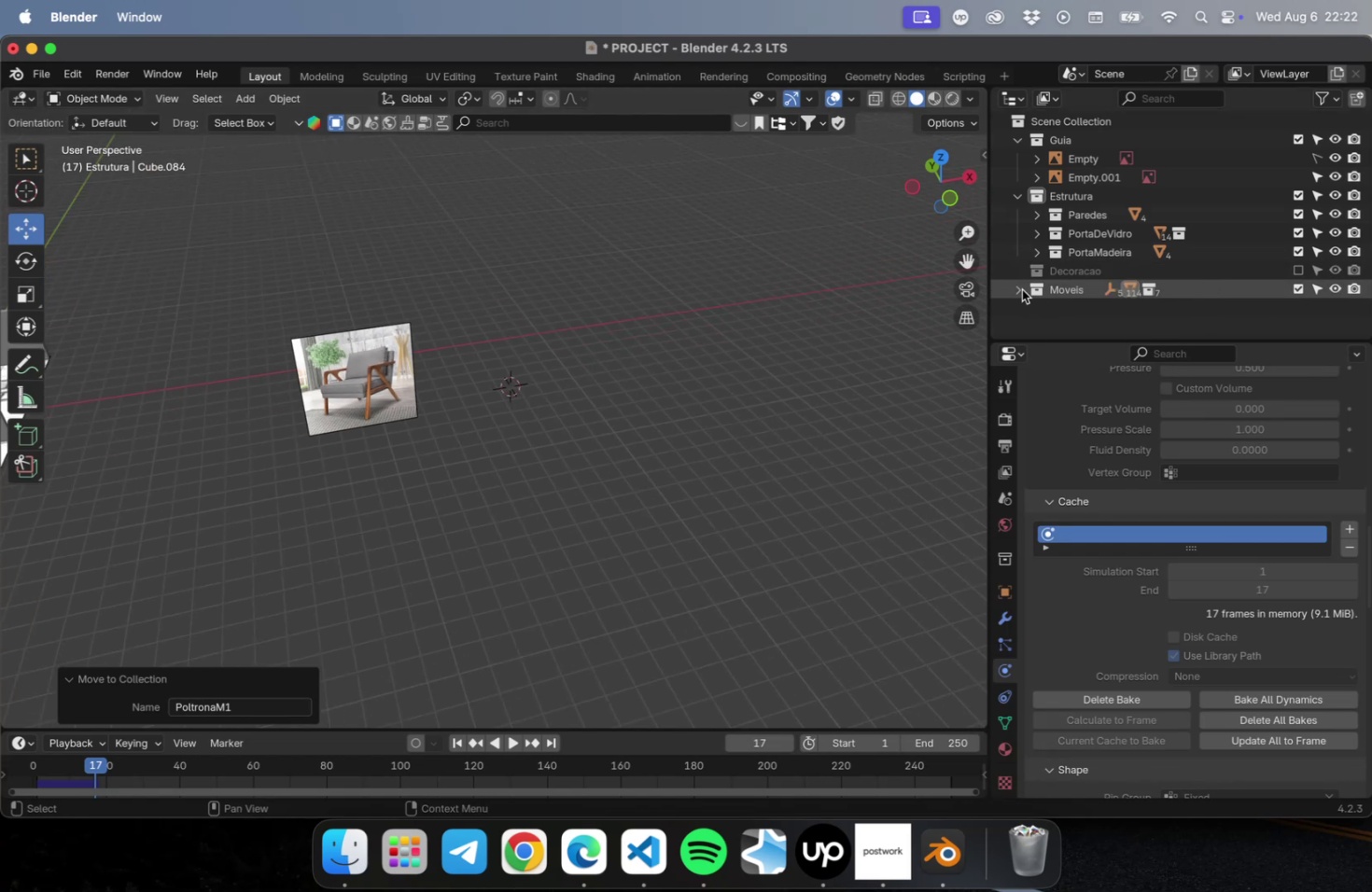 
scroll: coordinate [1218, 203], scroll_direction: down, amount: 4.0
 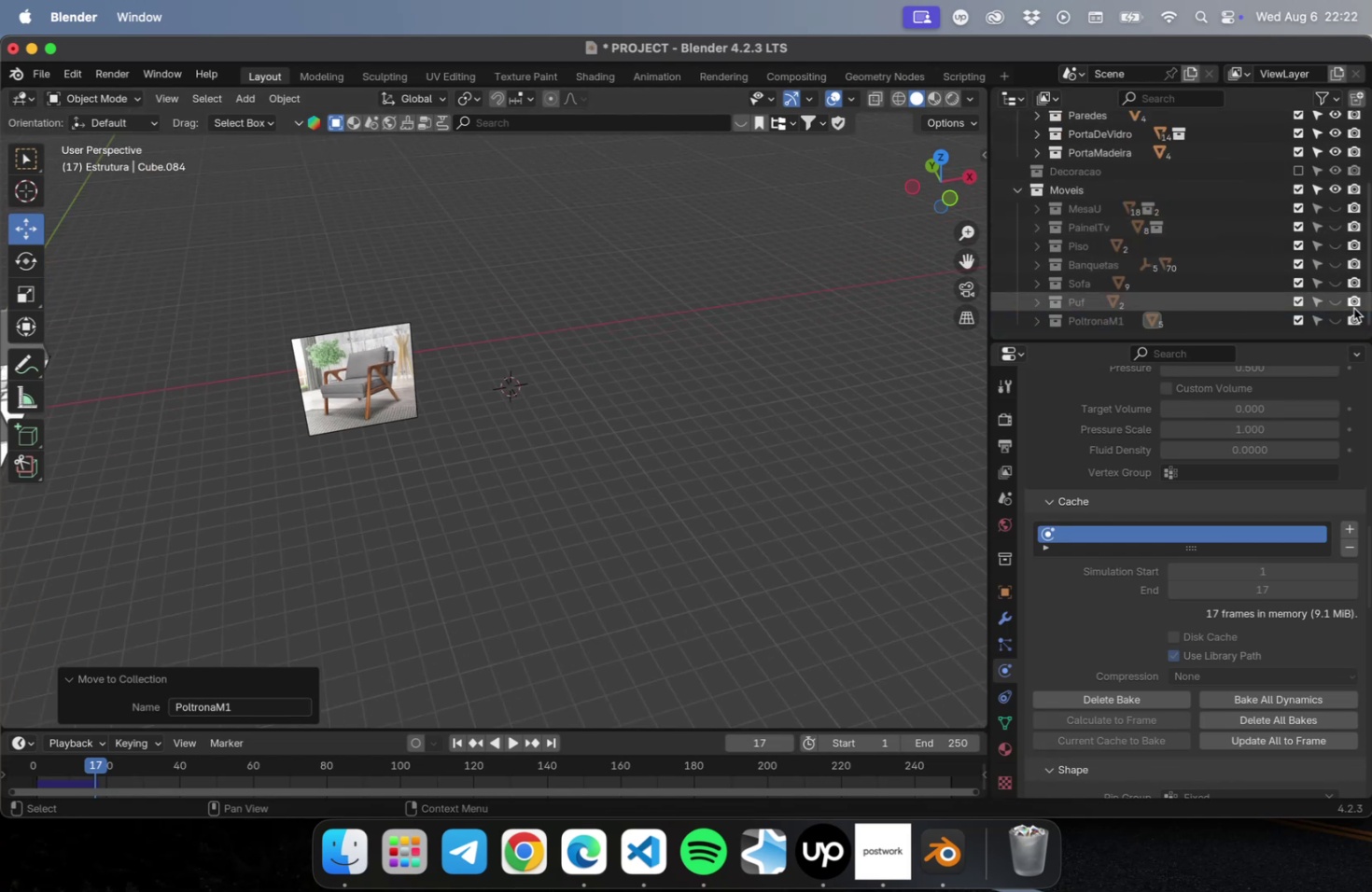 
left_click_drag(start_coordinate=[1338, 316], to_coordinate=[1340, 208])
 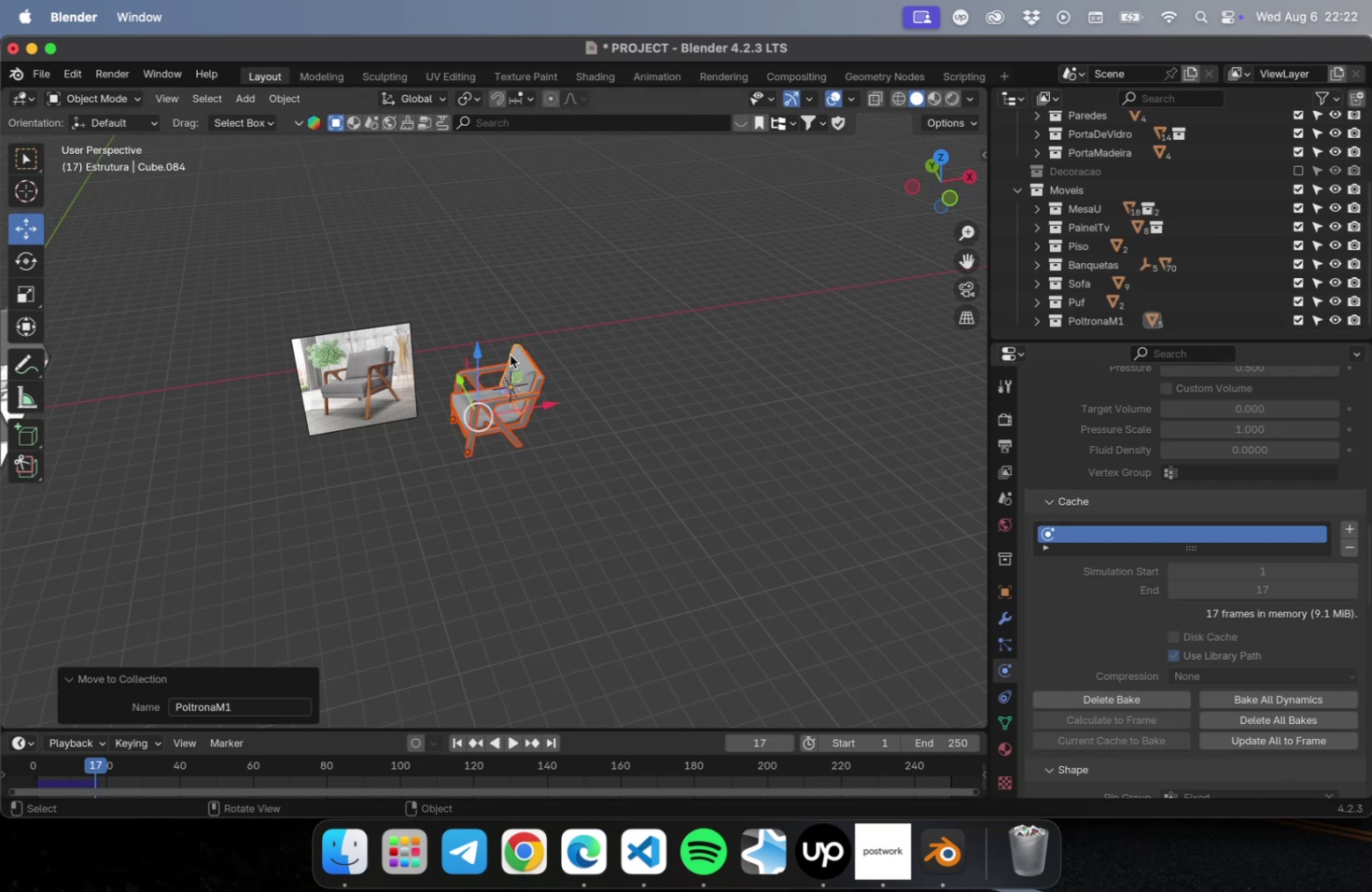 
left_click_drag(start_coordinate=[397, 315], to_coordinate=[298, 413])
 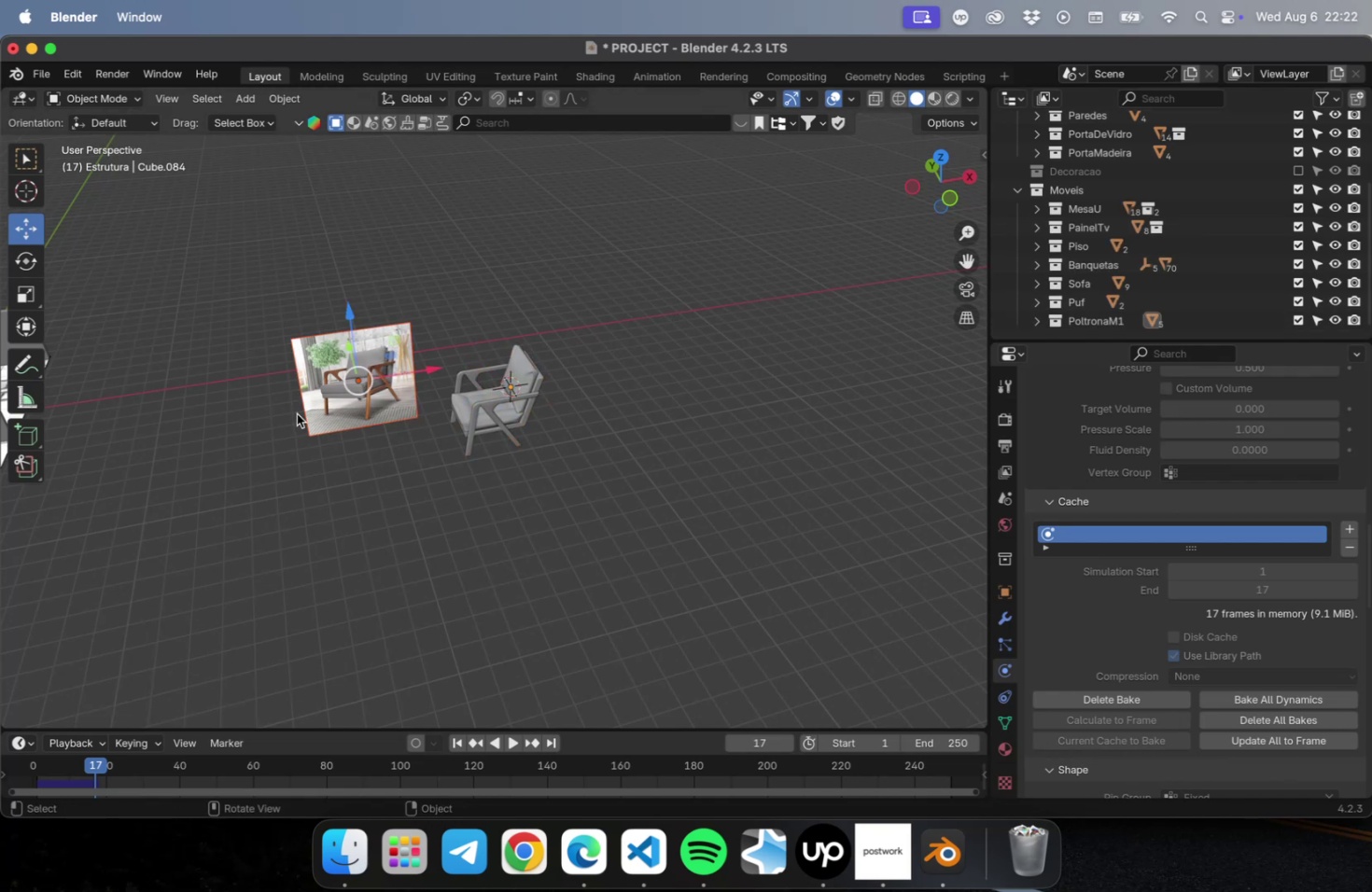 
key(Delete)
 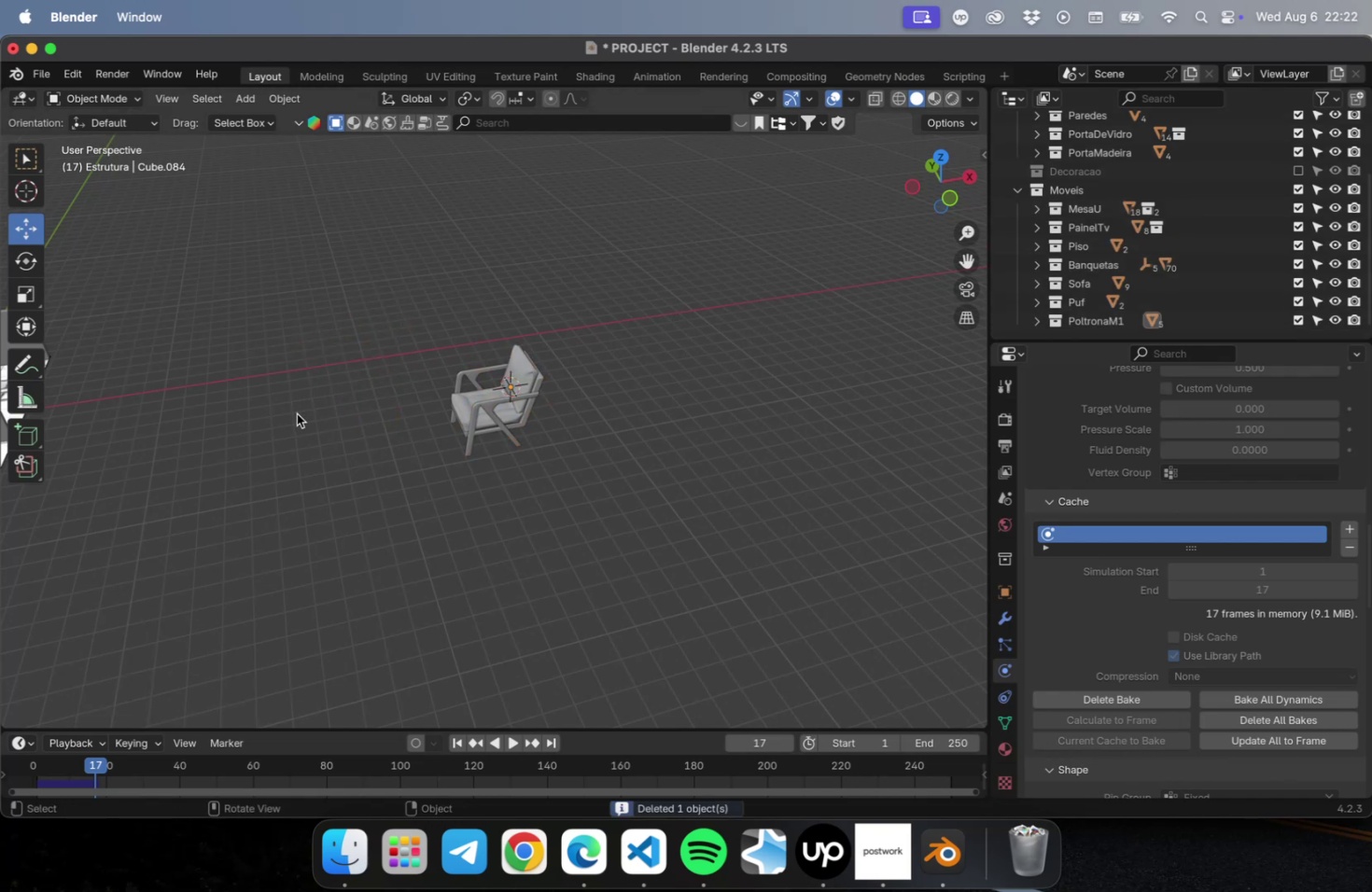 
key(Meta+CommandLeft)
 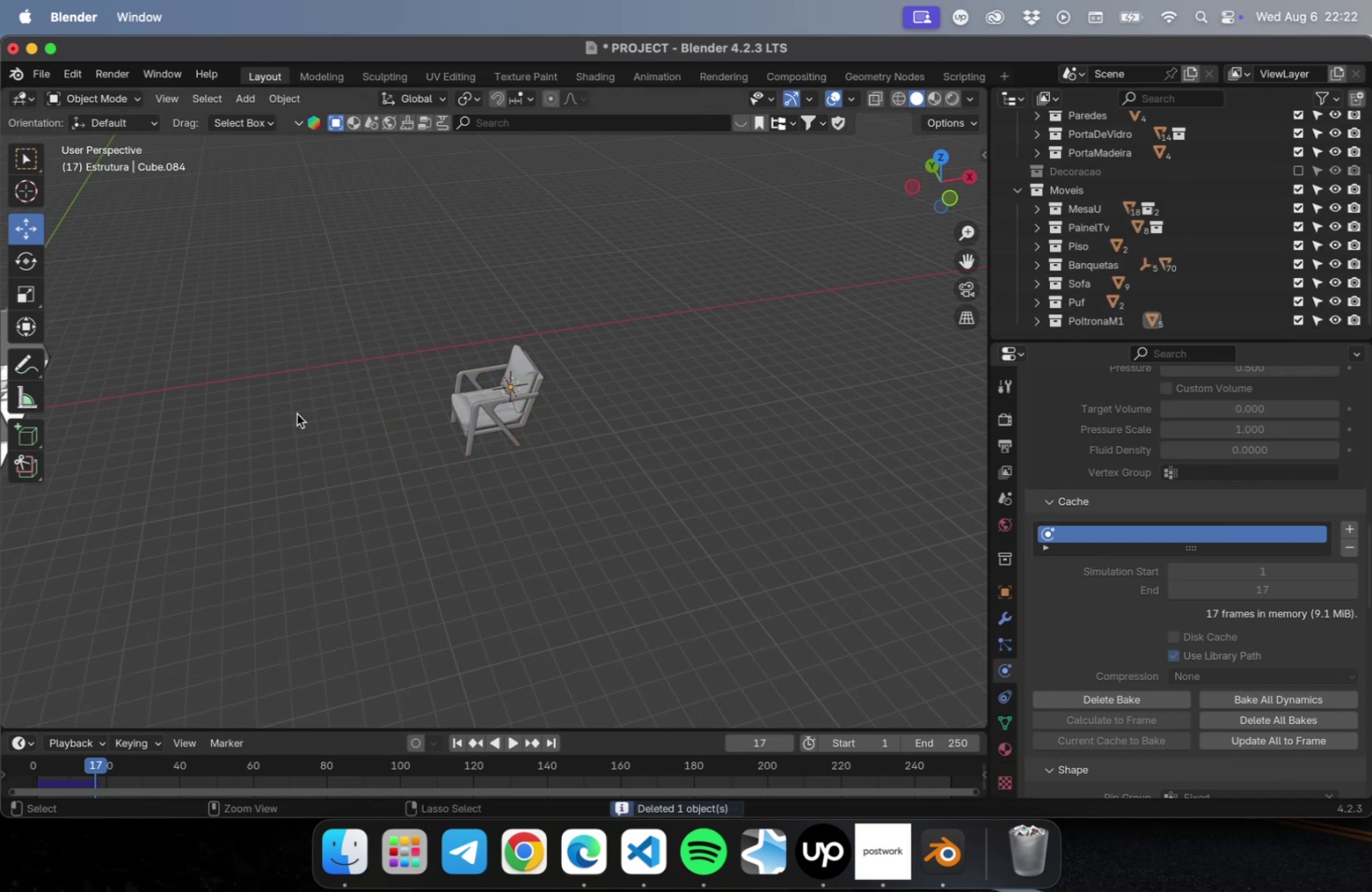 
key(Meta+S)
 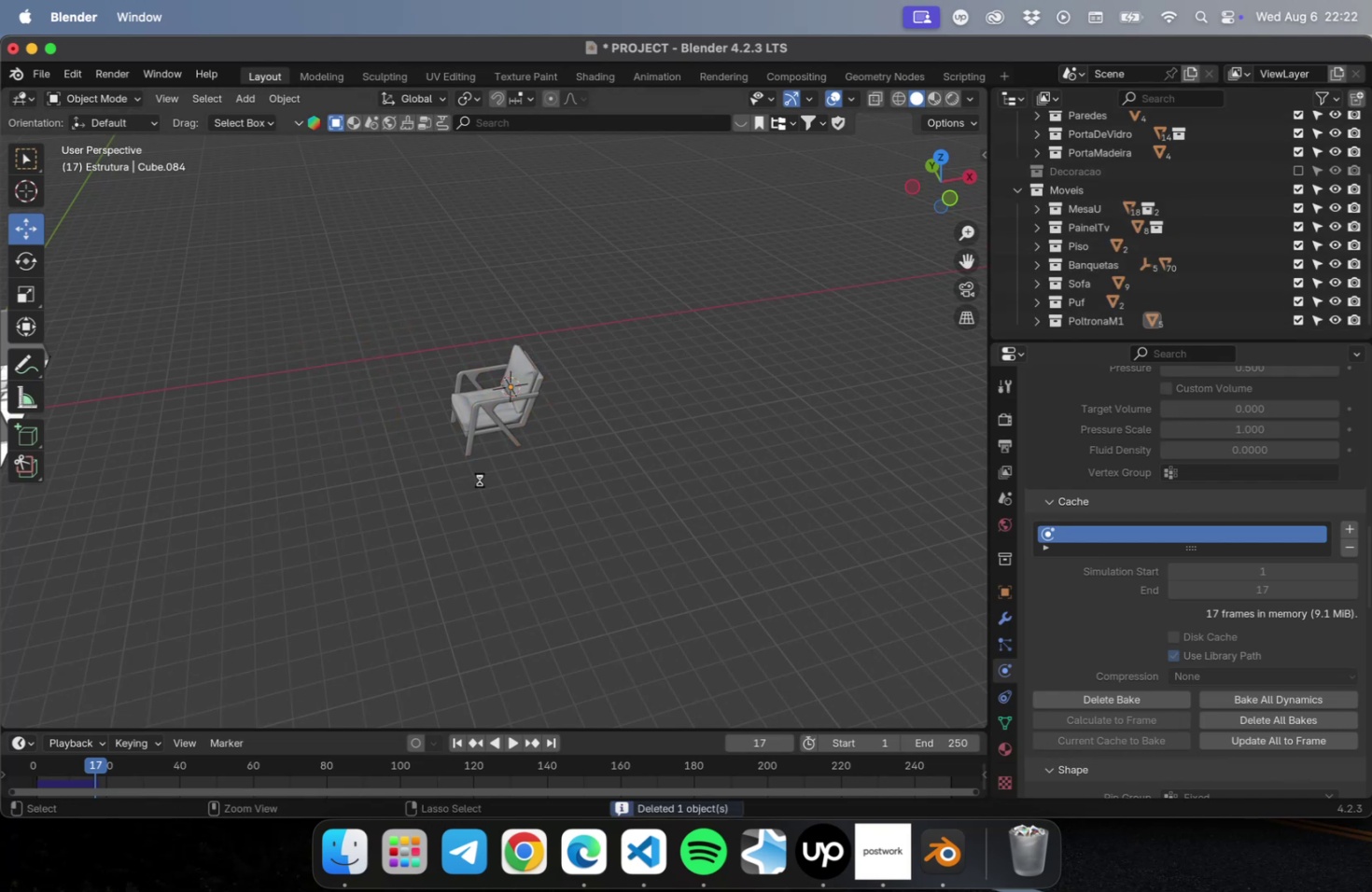 
scroll: coordinate [501, 402], scroll_direction: up, amount: 14.0
 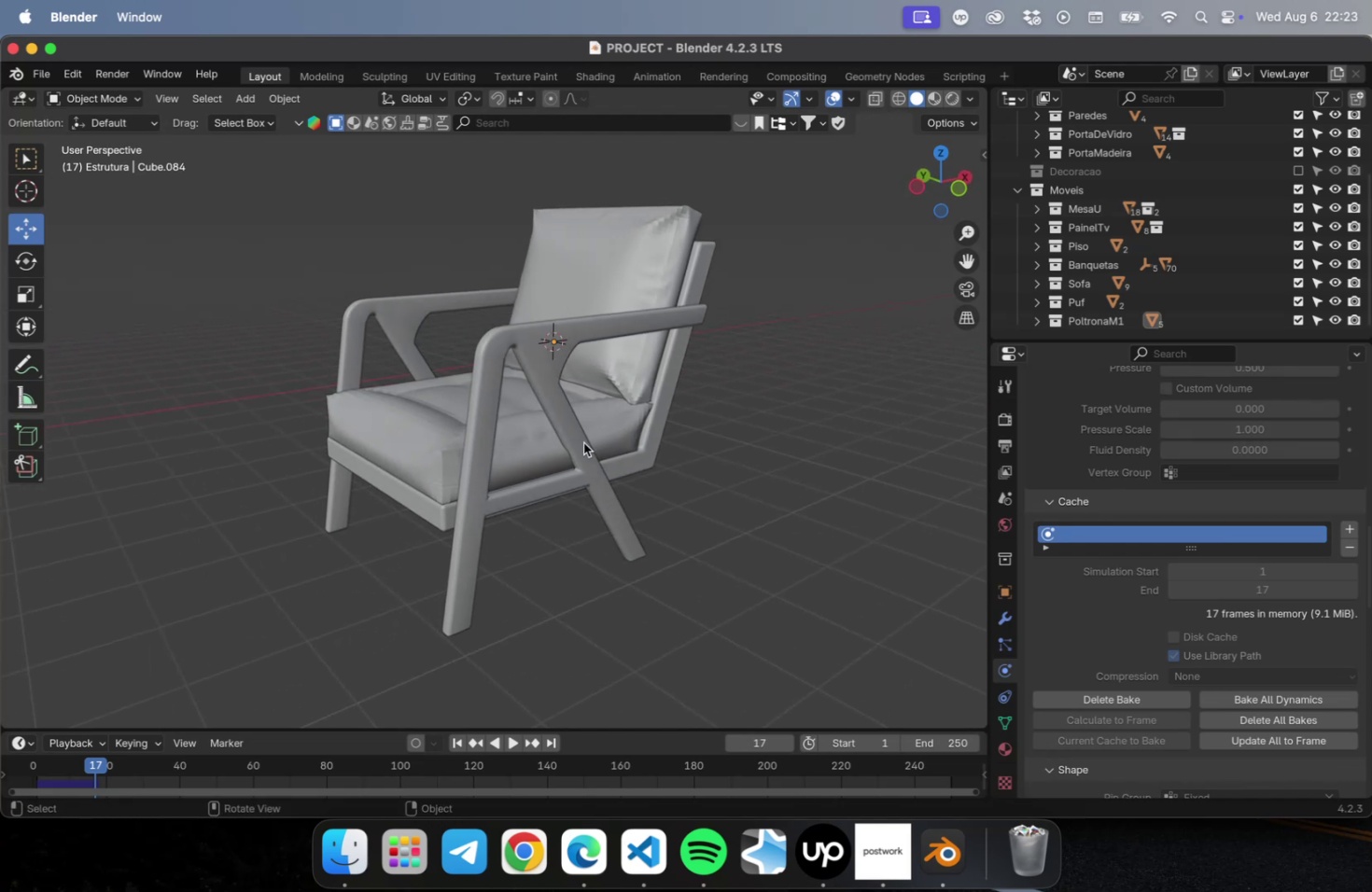 
wait(10.39)
 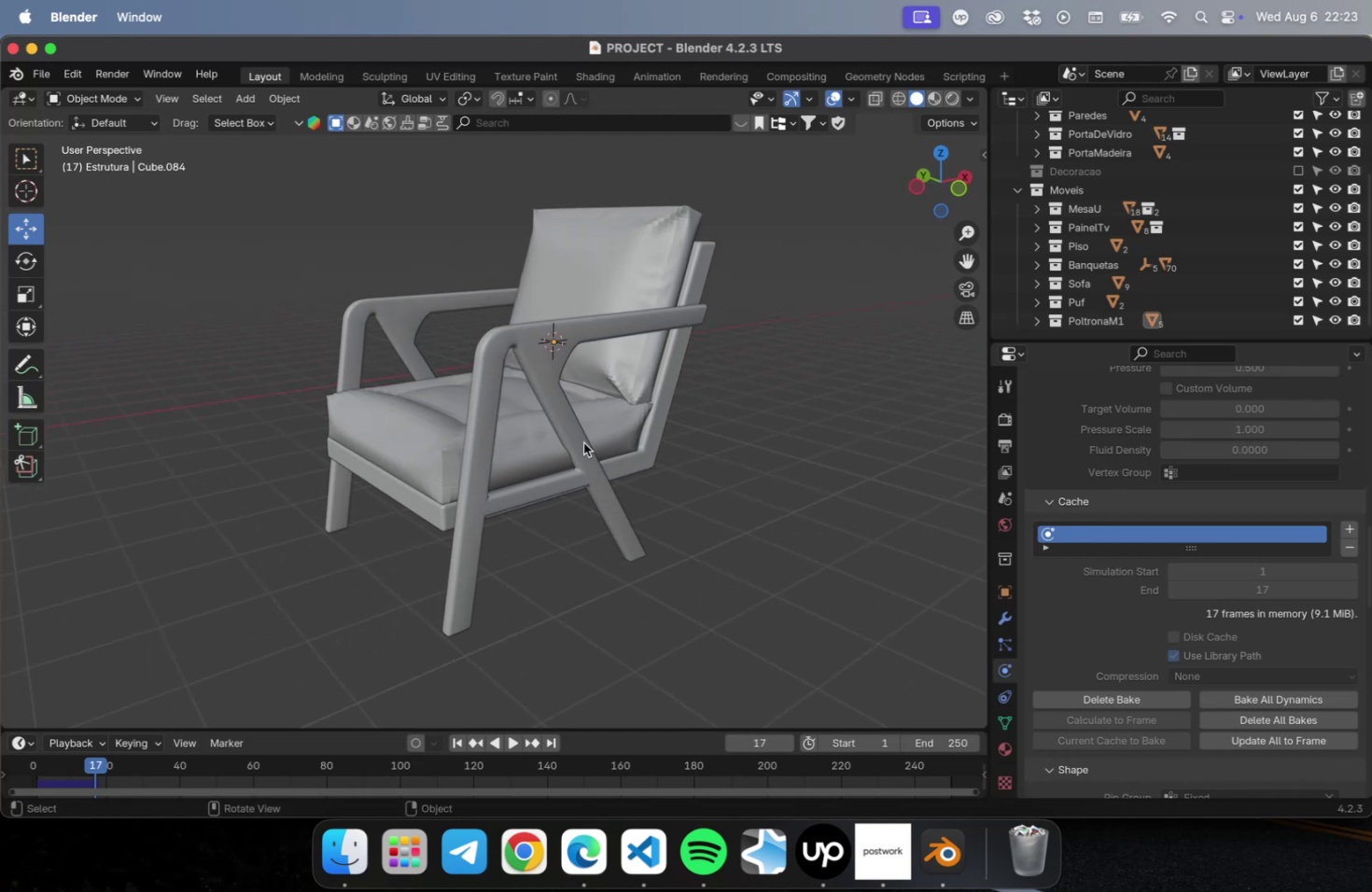 
mouse_move([600, 448])
 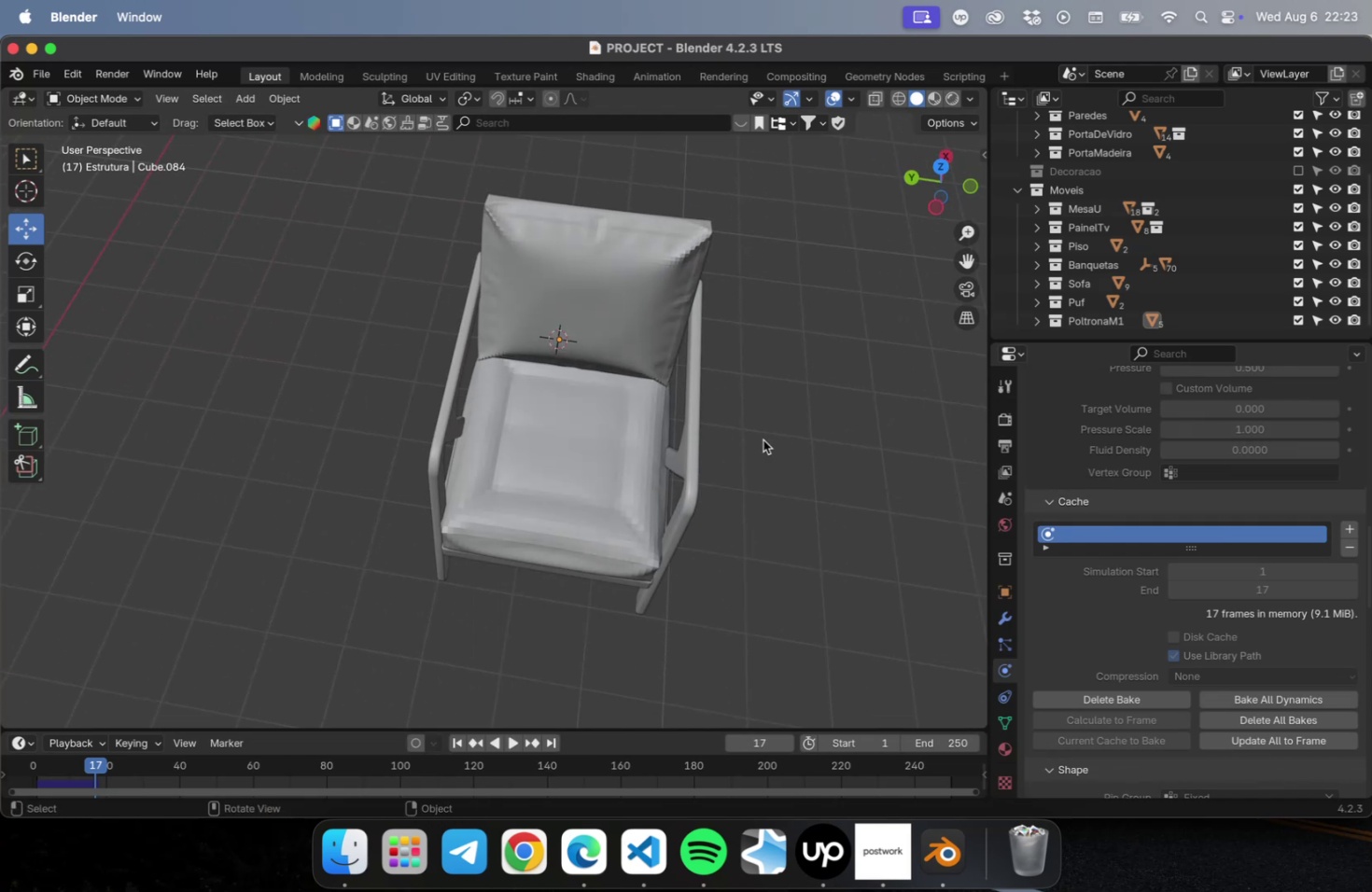 
left_click([763, 439])
 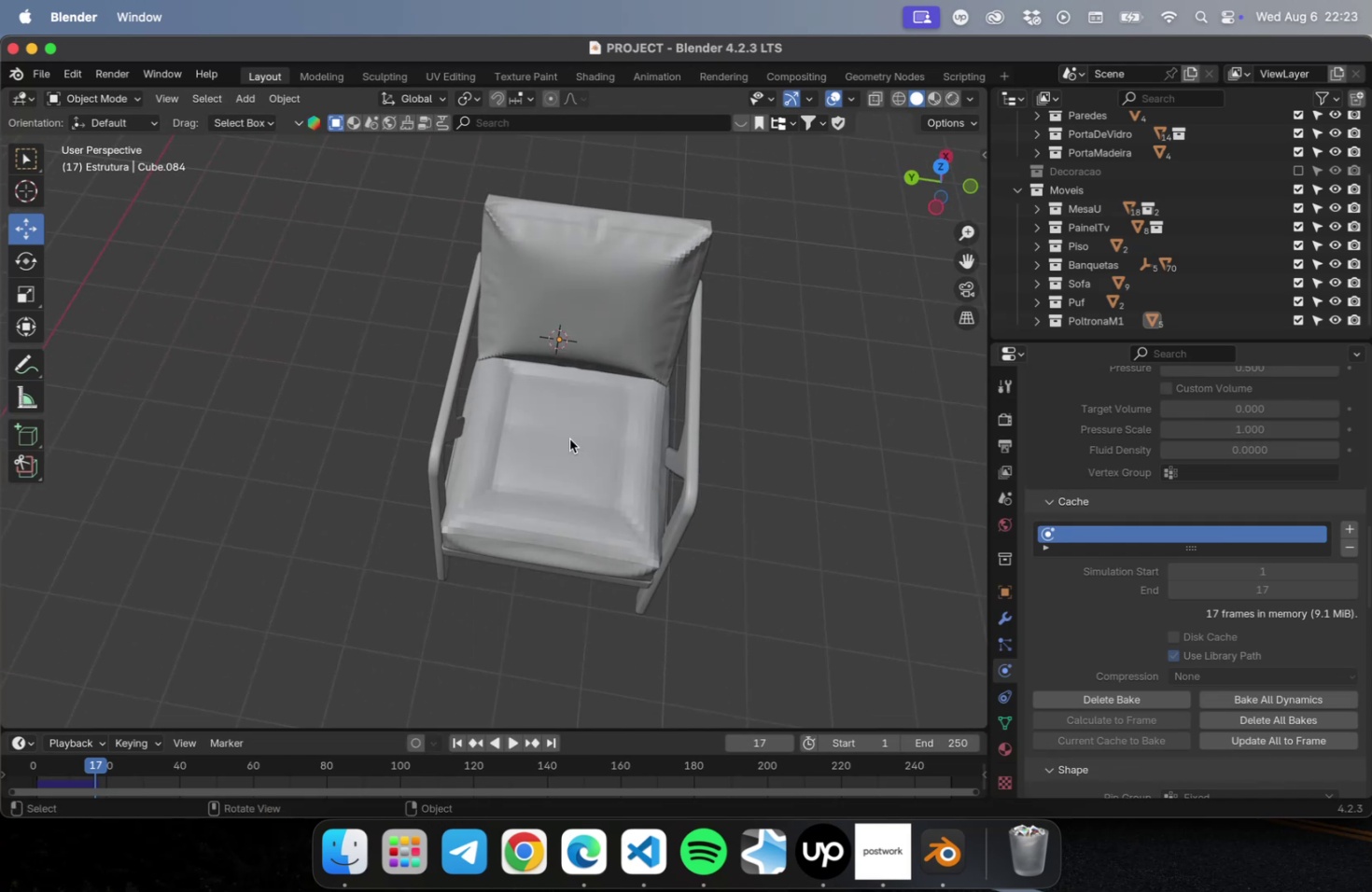 
hold_key(key=ShiftLeft, duration=0.57)
 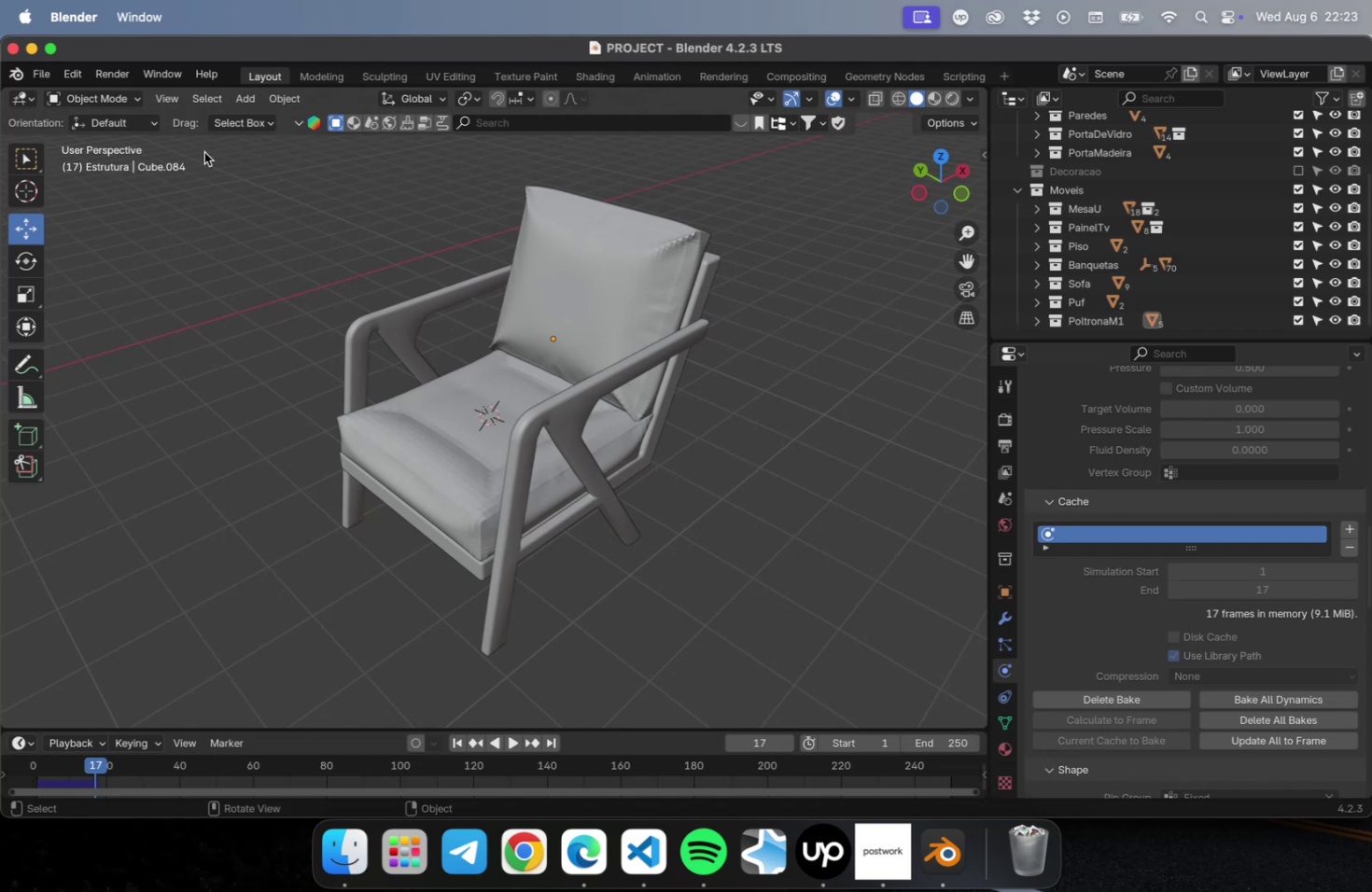 
left_click([195, 92])
 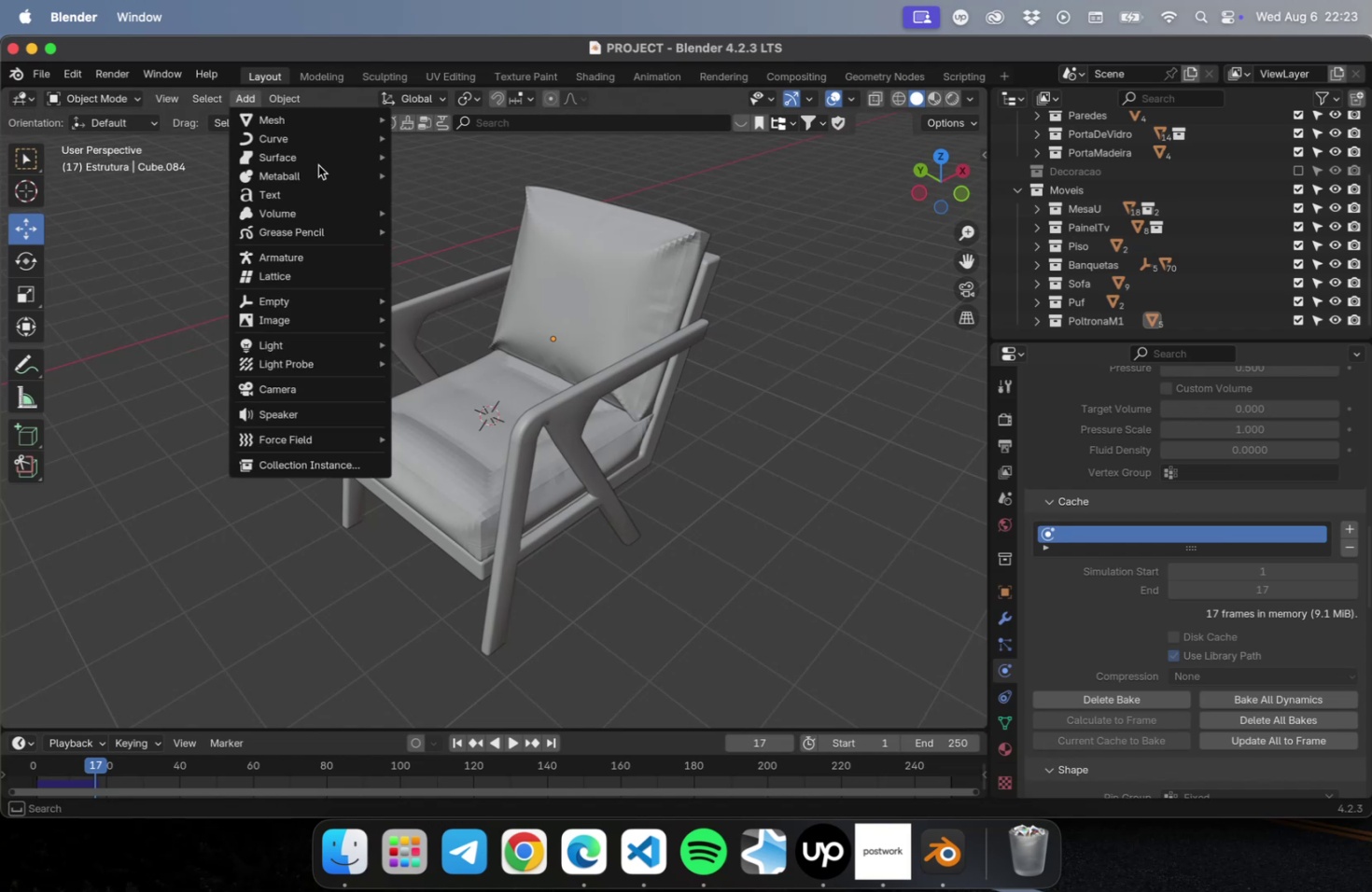 
mouse_move([360, 306])
 